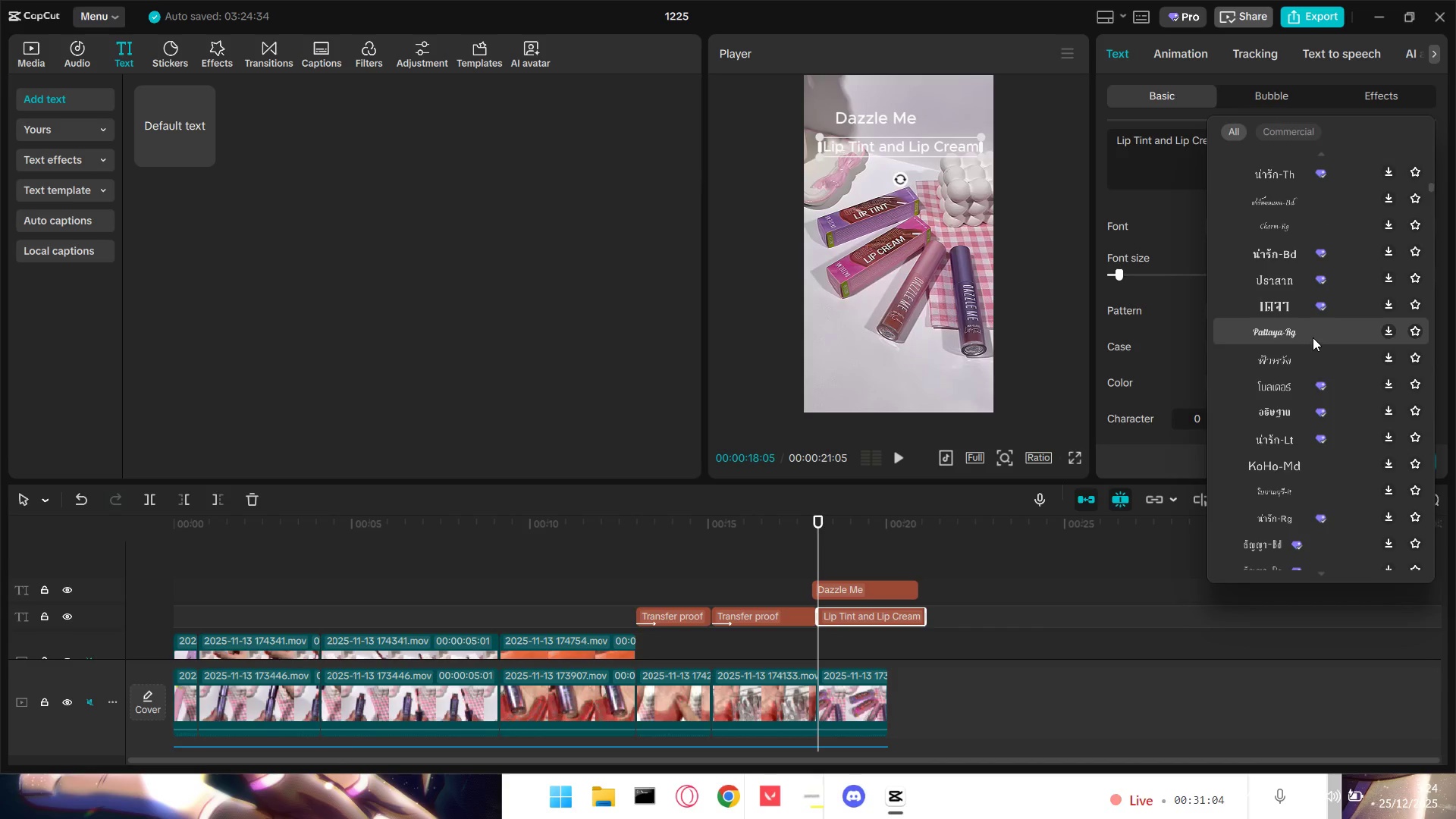 
left_click([1313, 337])
 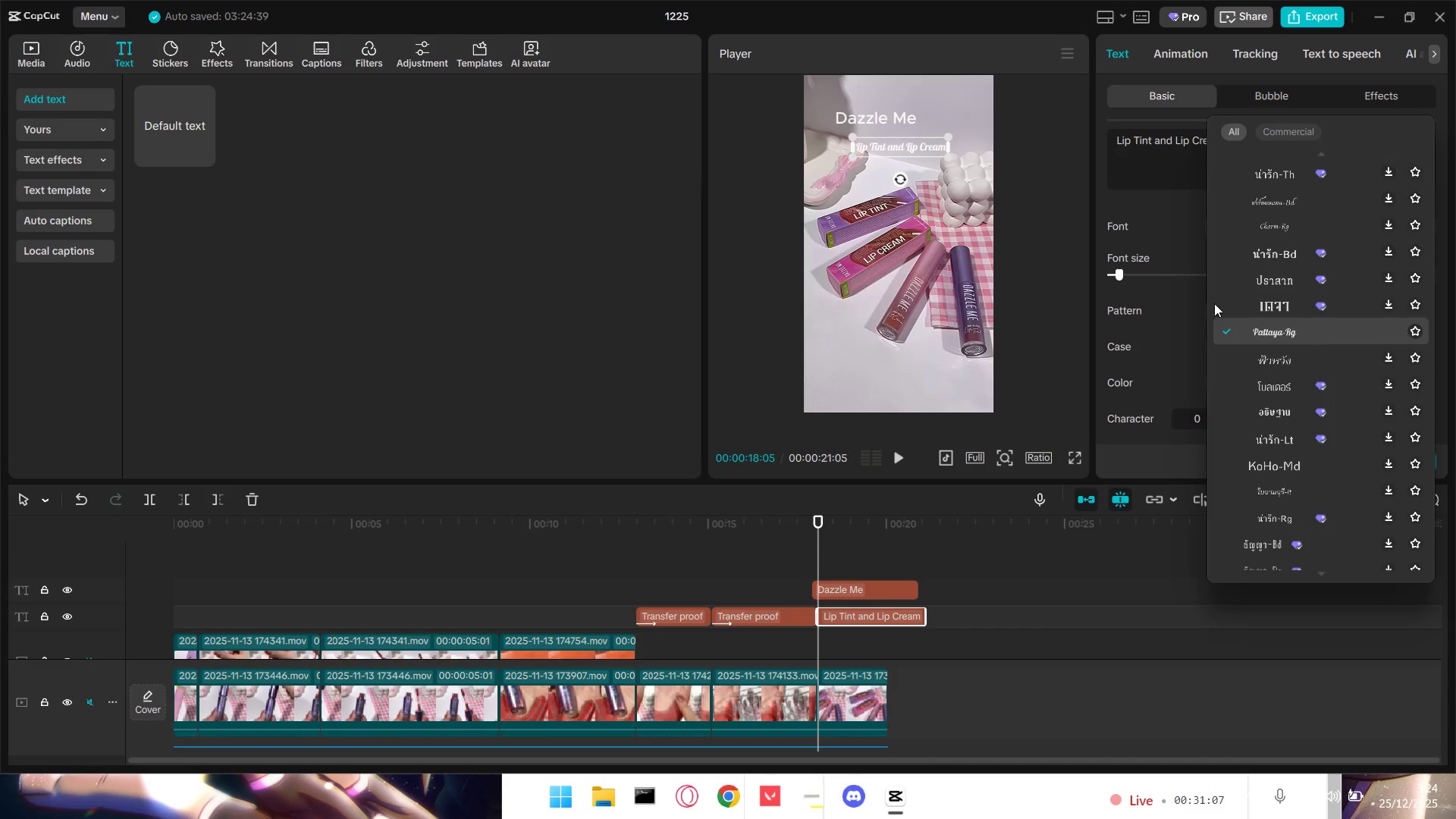 
left_click_drag(start_coordinate=[851, 136], to_coordinate=[808, 121])
 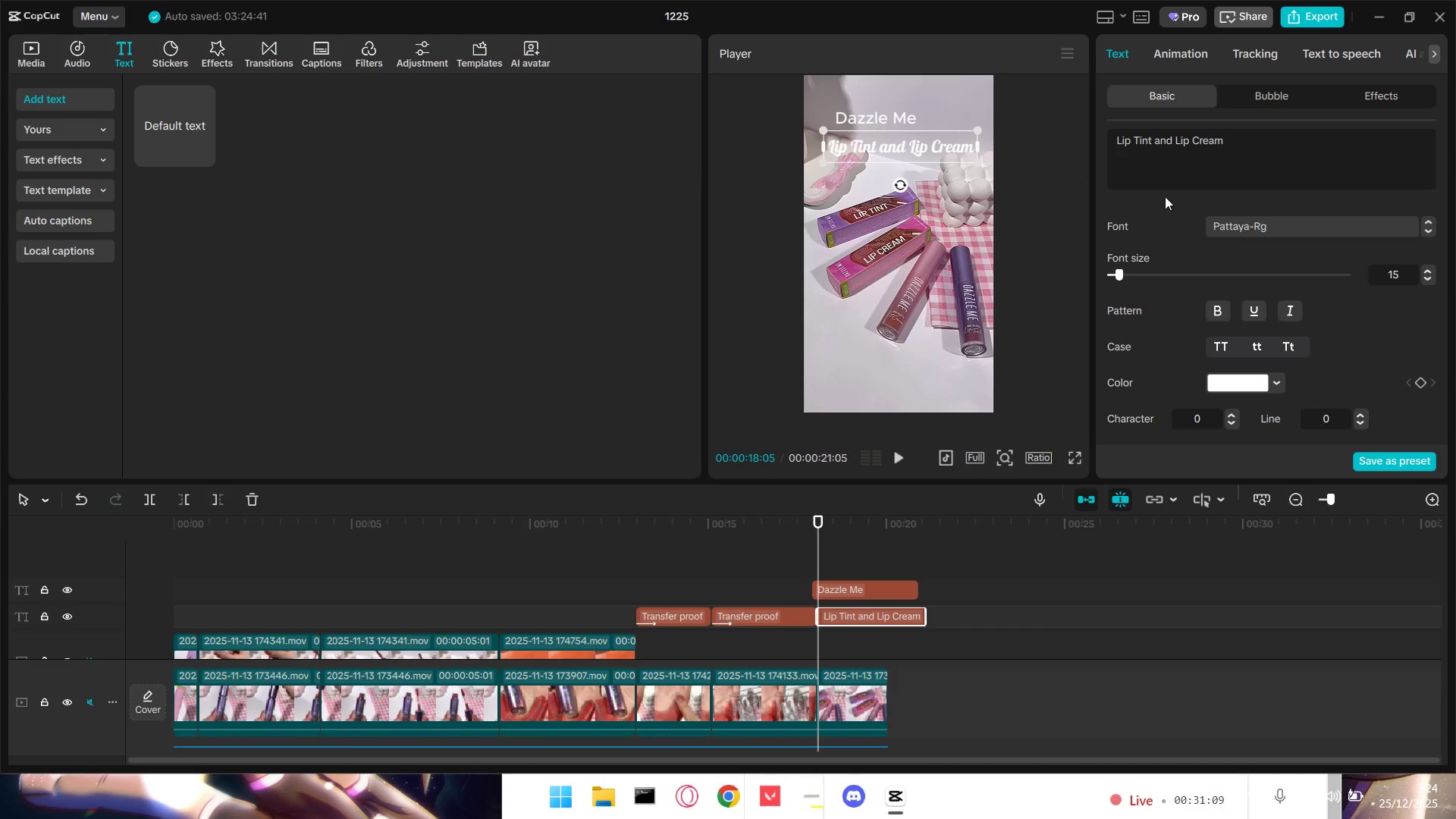 
left_click([1269, 228])
 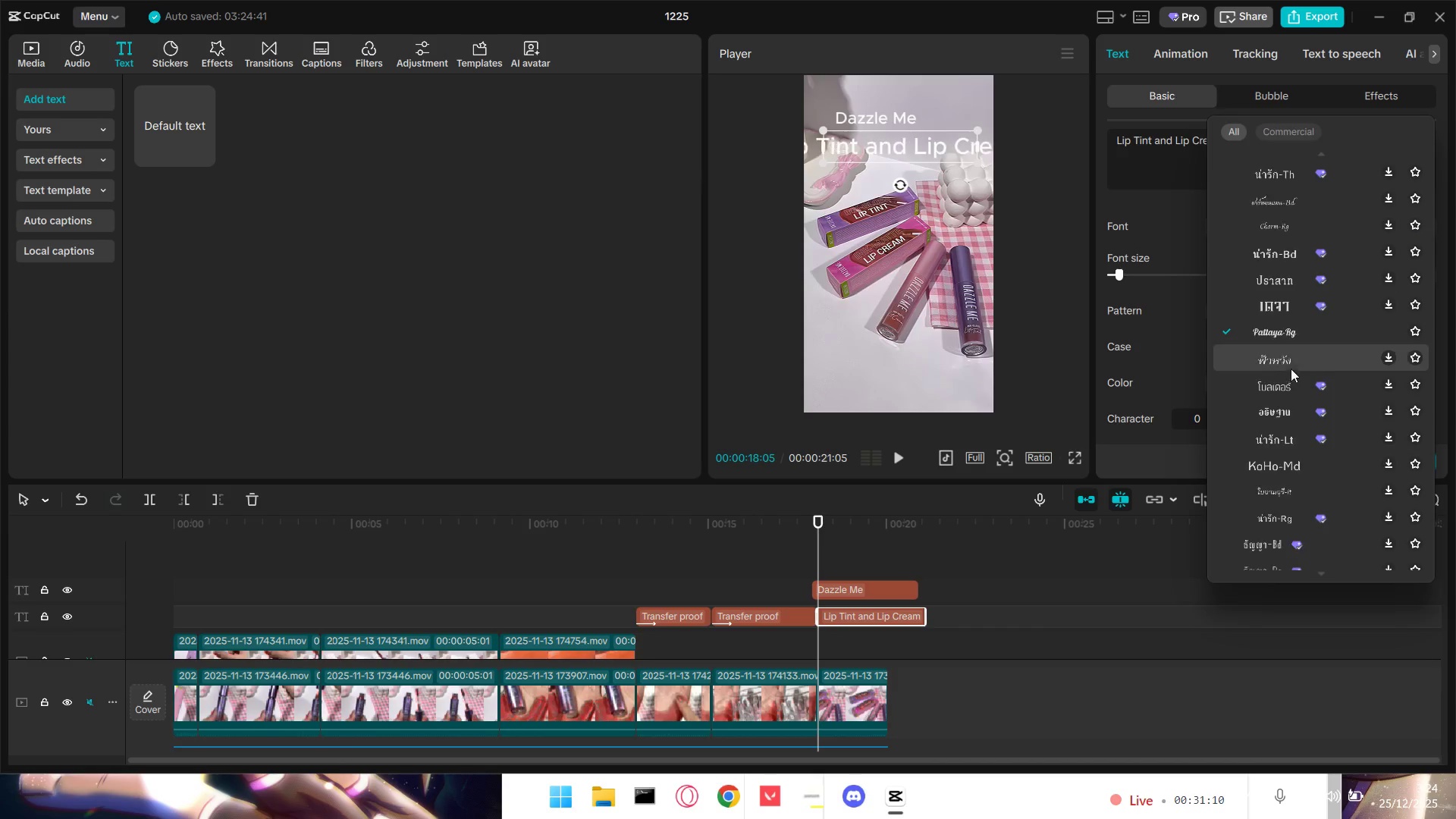 
scroll: coordinate [1321, 431], scroll_direction: down, amount: 15.0
 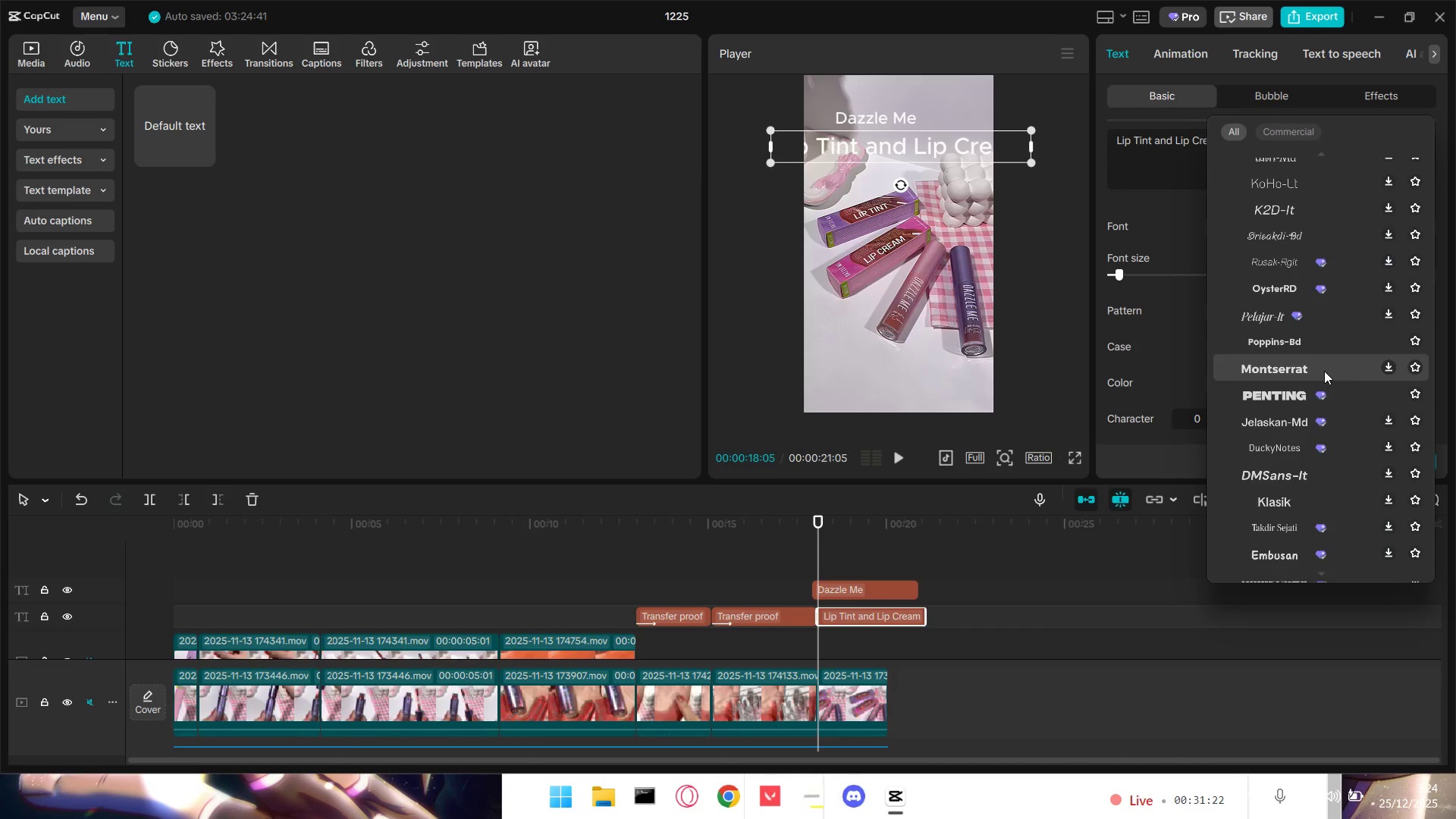 
left_click([1389, 365])
 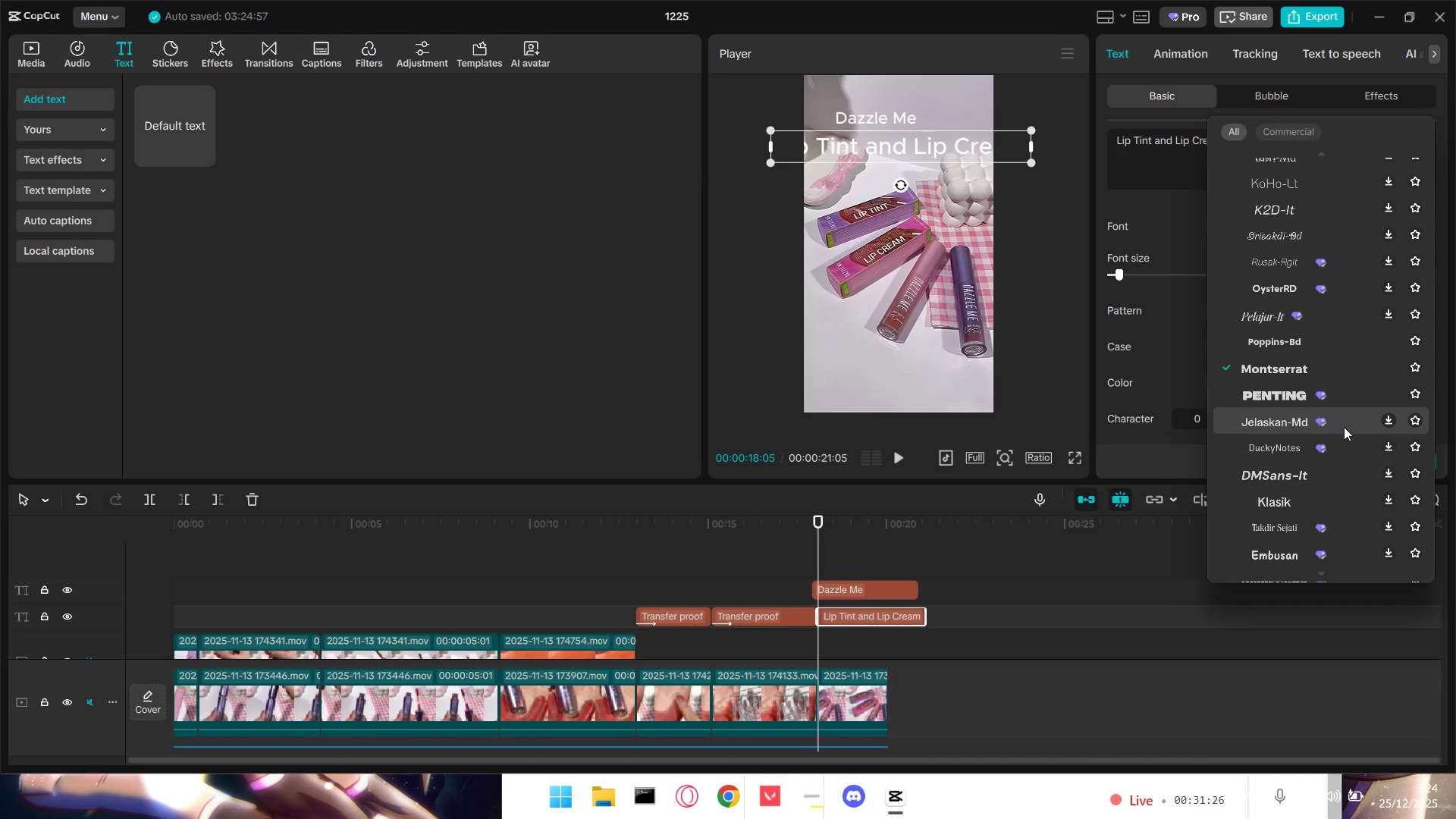 
scroll: coordinate [1345, 441], scroll_direction: down, amount: 2.0
 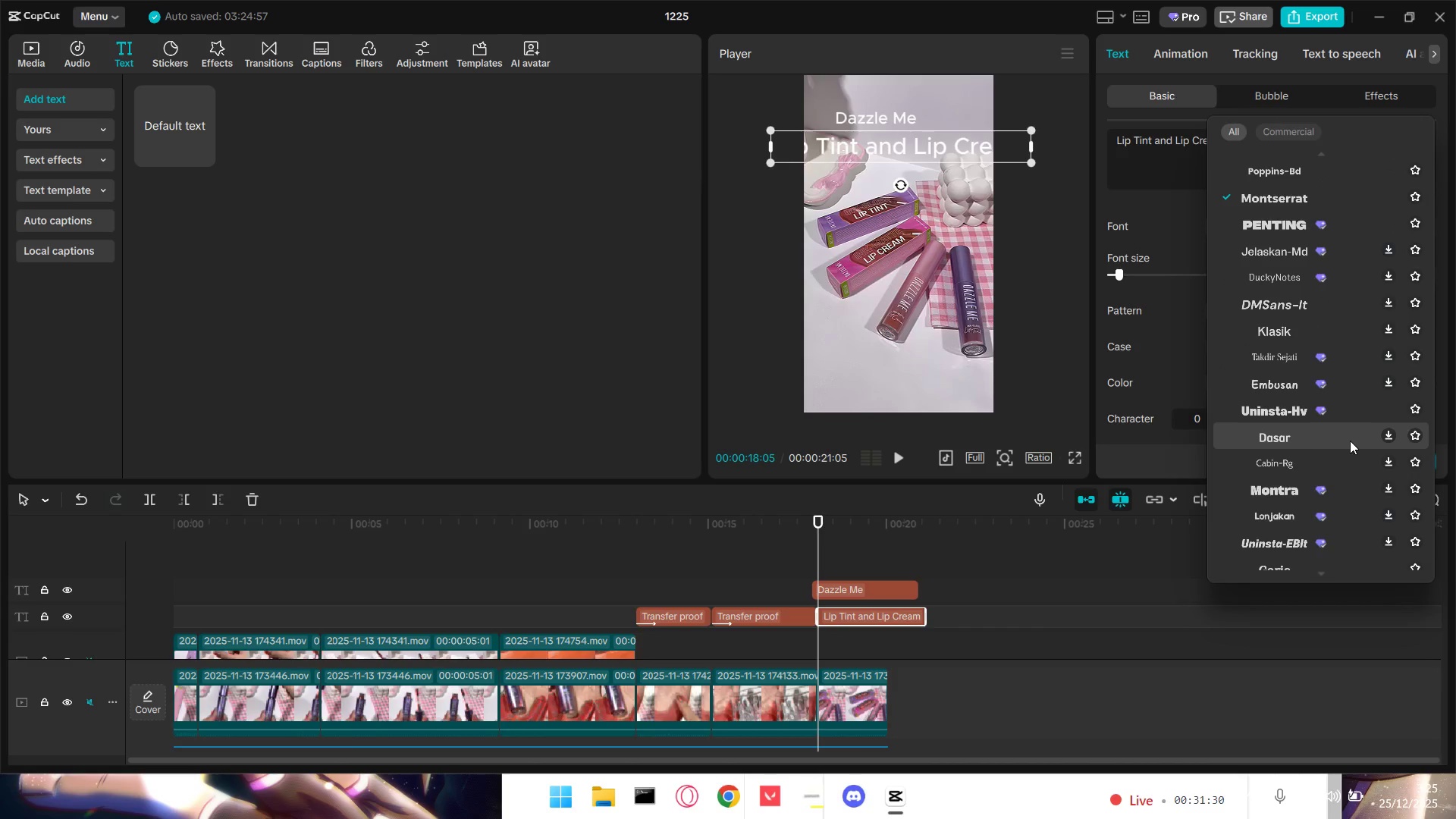 
left_click([1379, 382])
 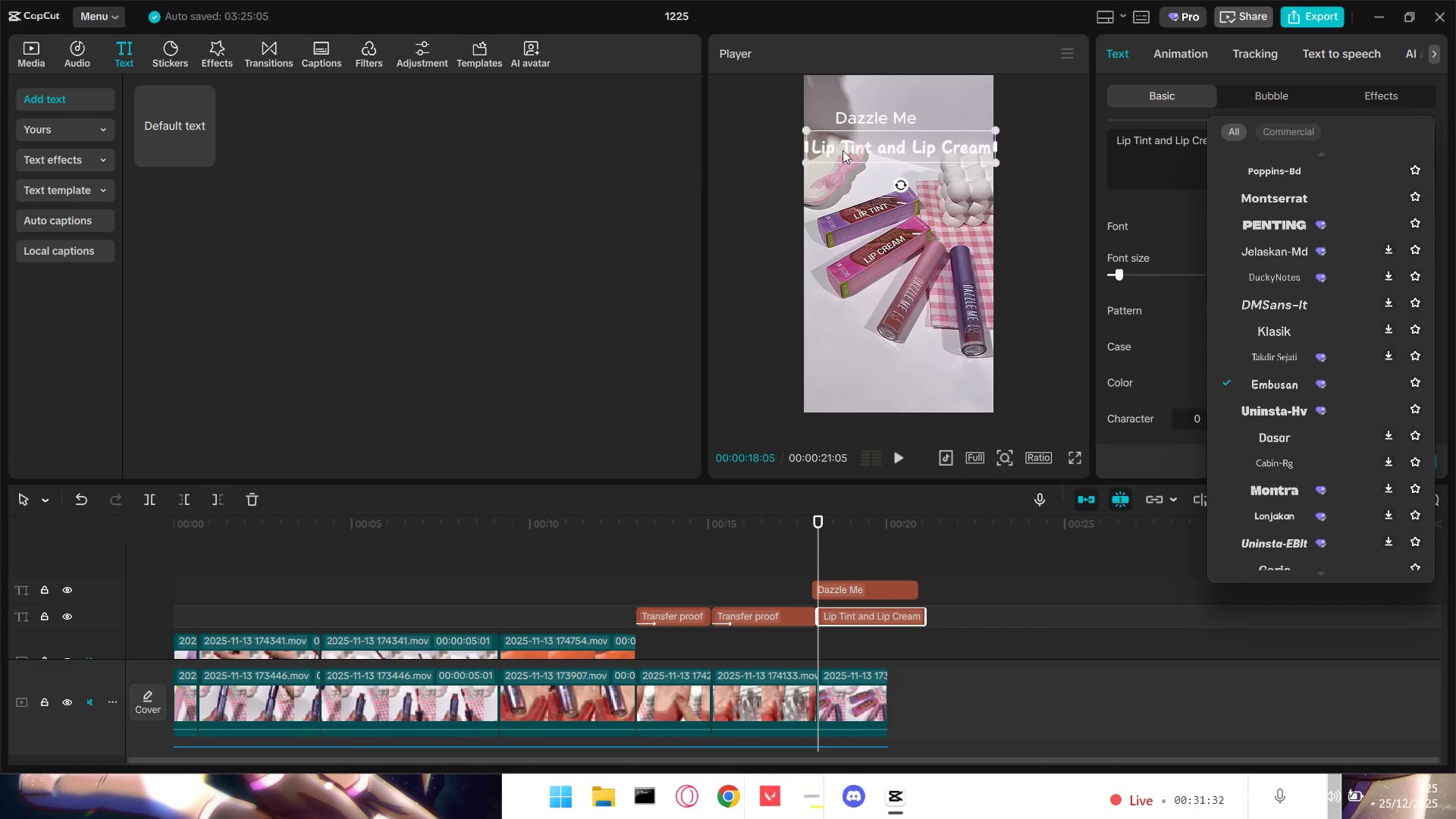 
left_click_drag(start_coordinate=[801, 125], to_coordinate=[817, 136])
 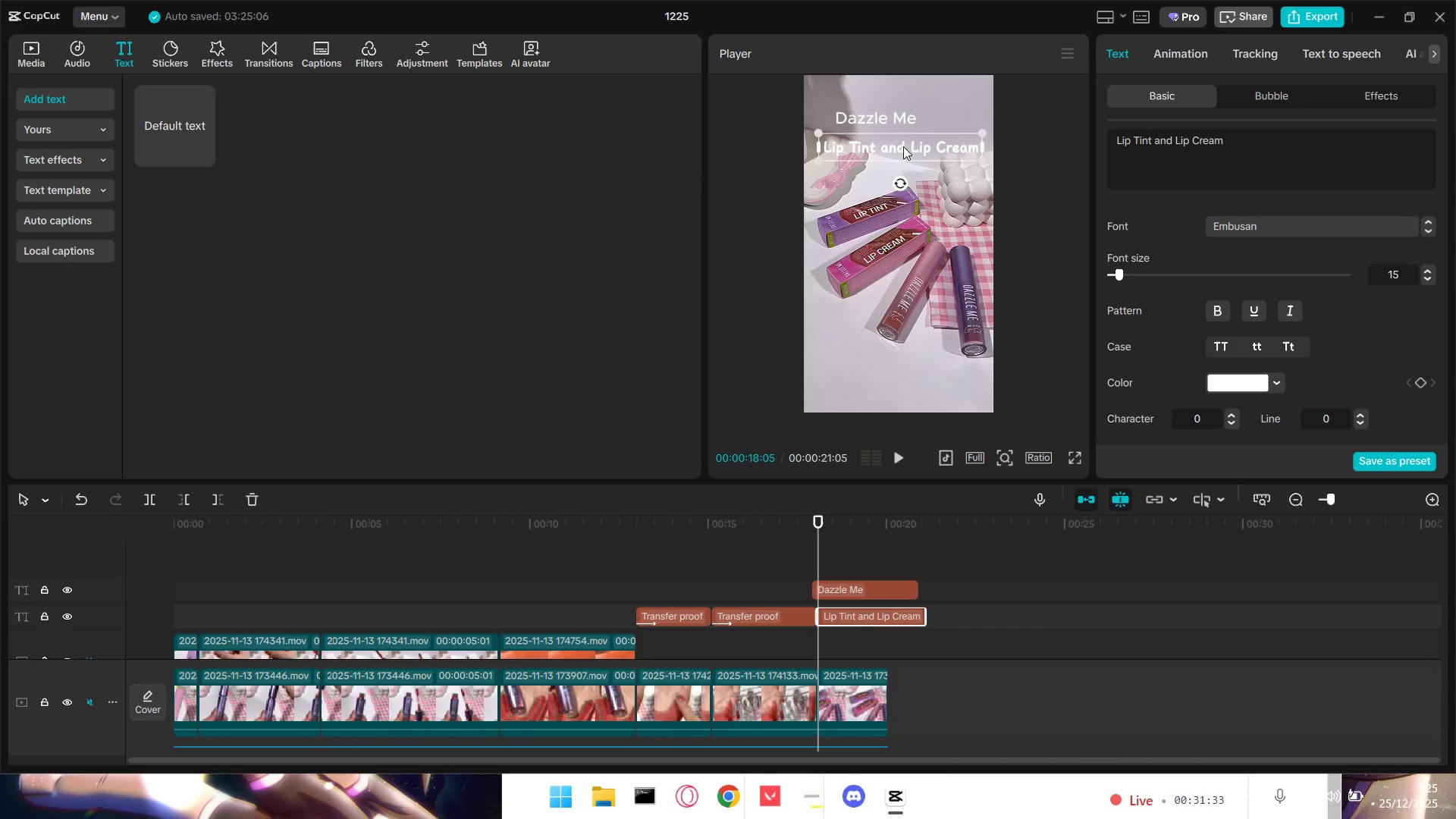 
left_click_drag(start_coordinate=[903, 146], to_coordinate=[944, 146])
 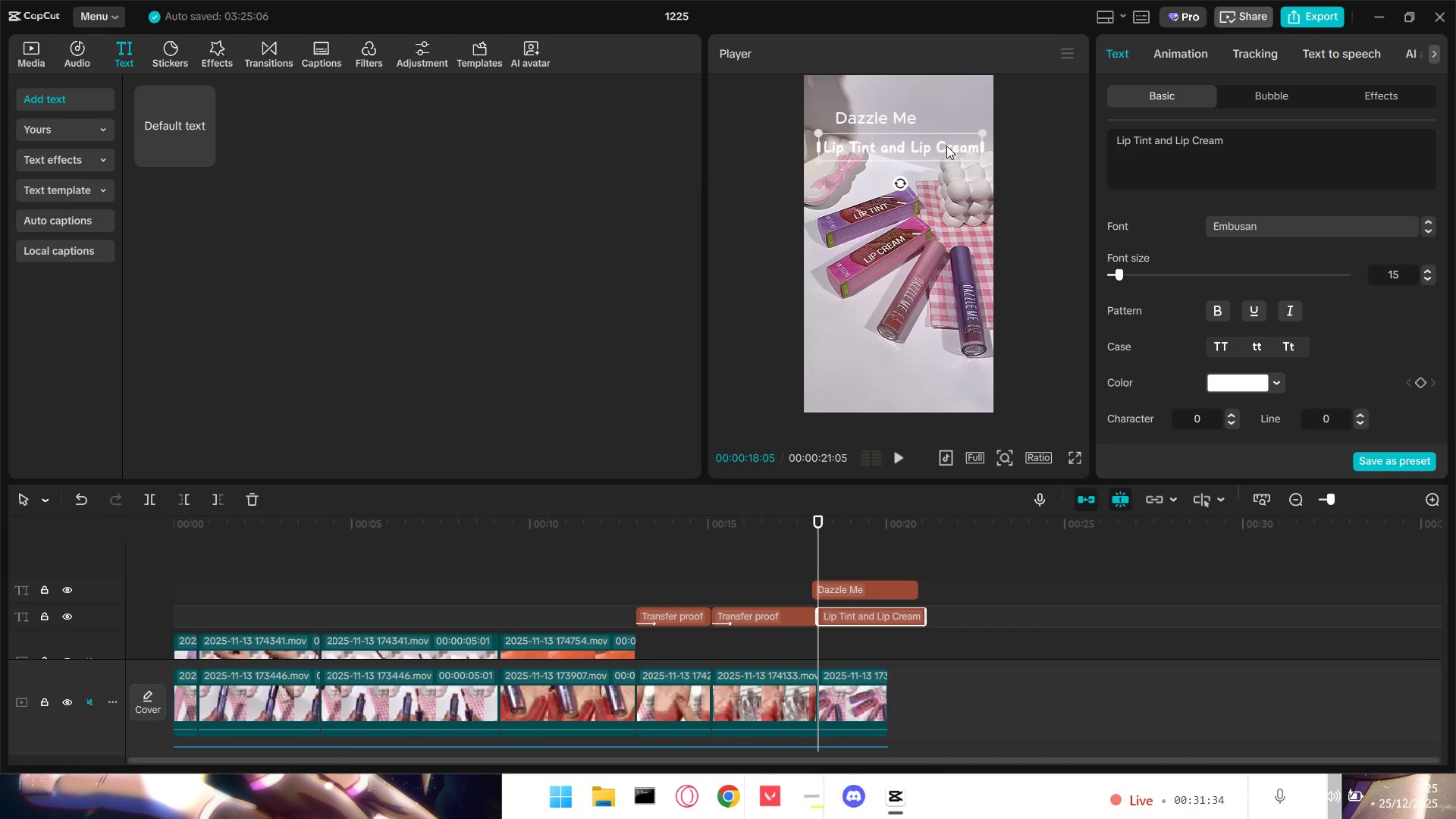 
left_click_drag(start_coordinate=[946, 146], to_coordinate=[962, 149])
 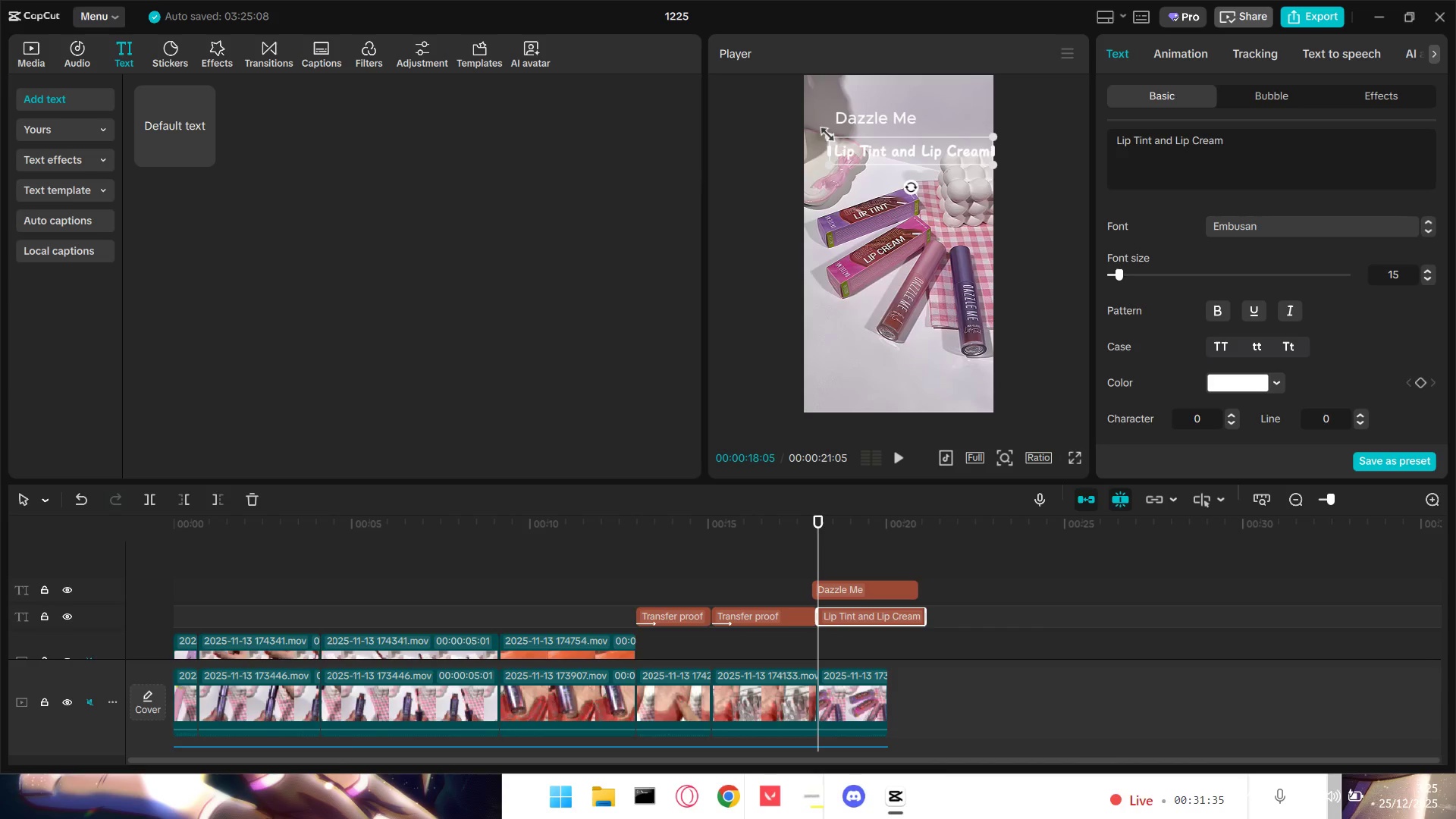 
left_click_drag(start_coordinate=[824, 136], to_coordinate=[858, 146])
 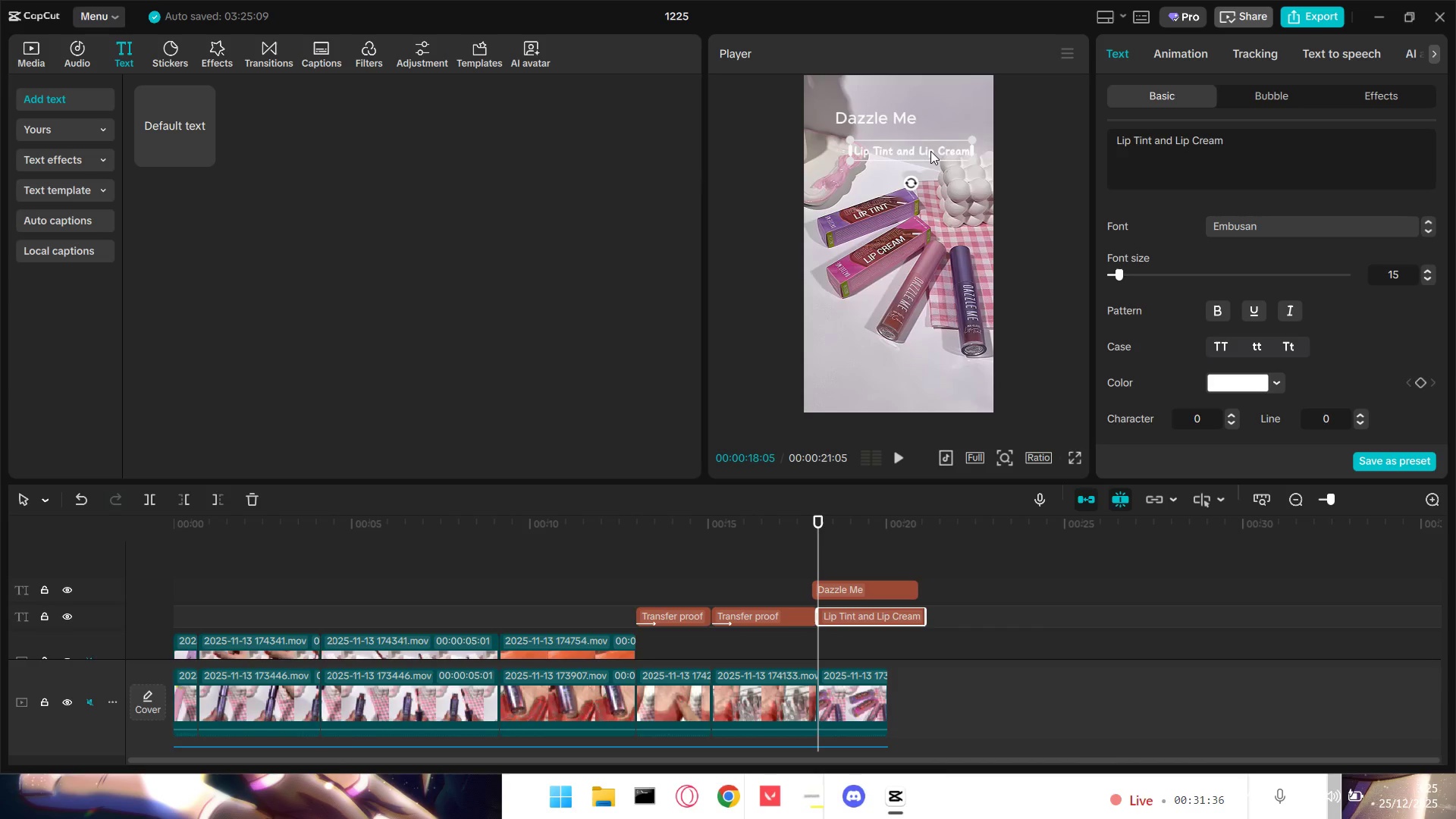 
left_click_drag(start_coordinate=[931, 149], to_coordinate=[920, 149])
 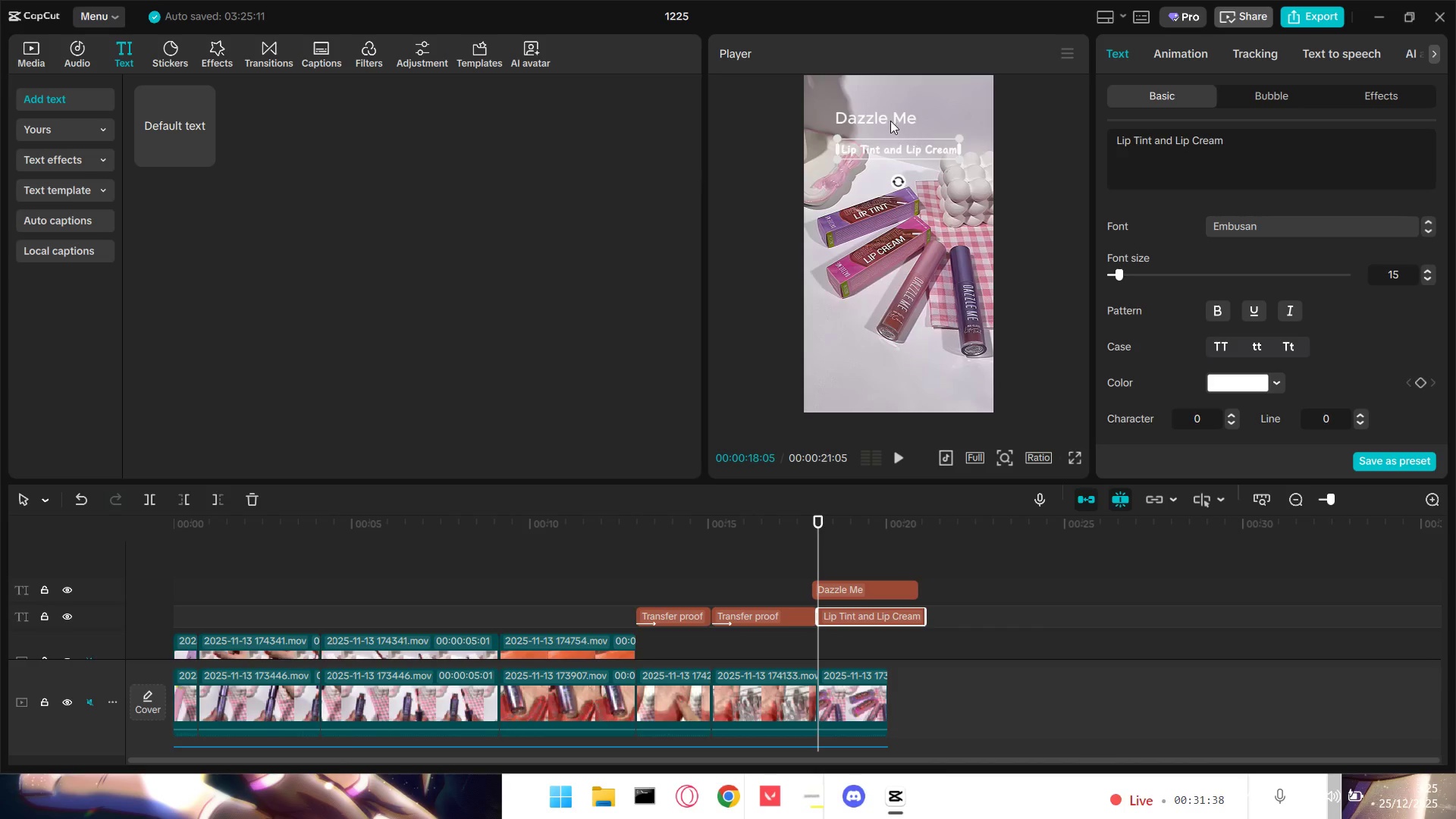 
left_click_drag(start_coordinate=[886, 119], to_coordinate=[912, 130])
 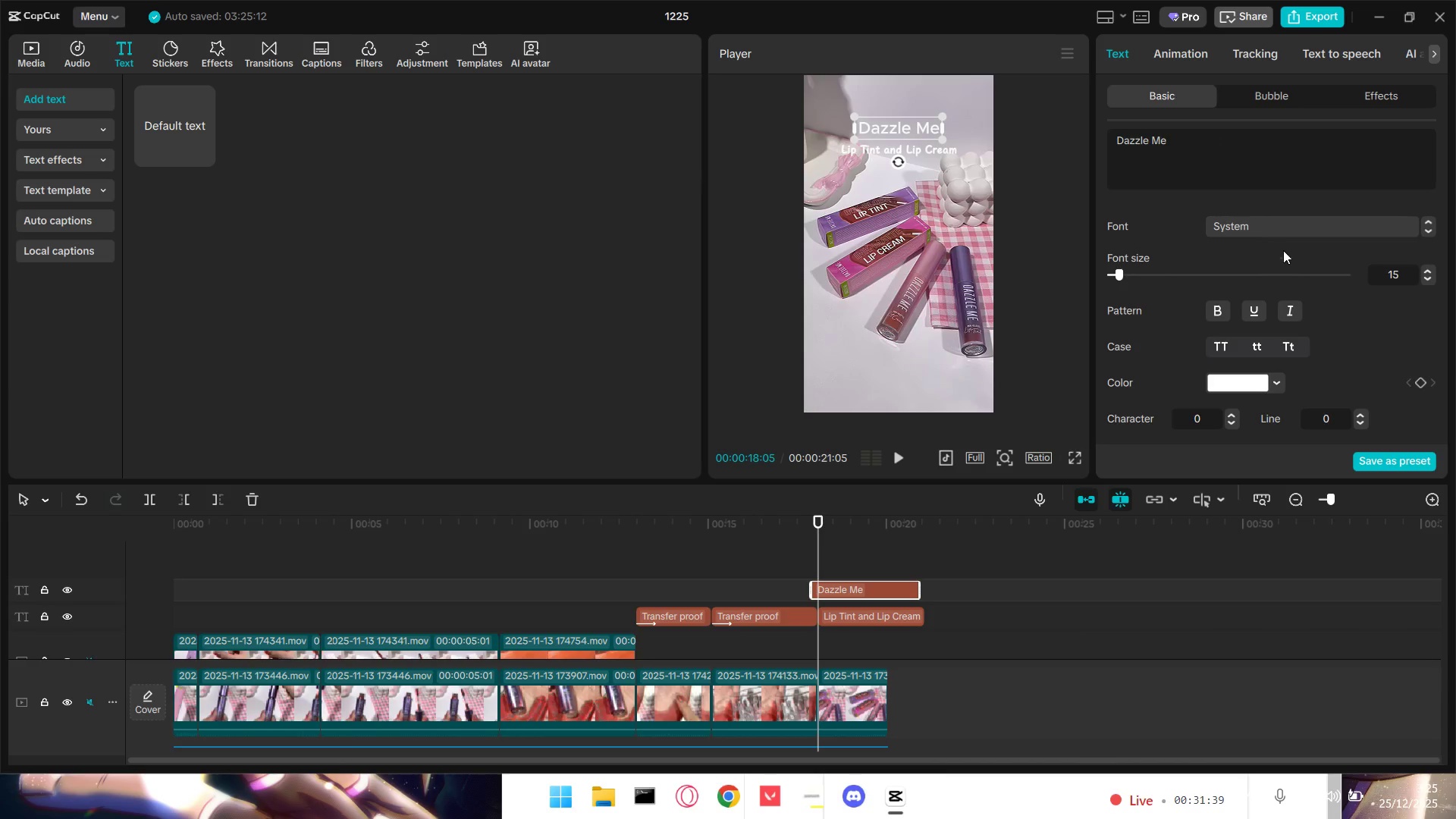 
left_click([1281, 229])
 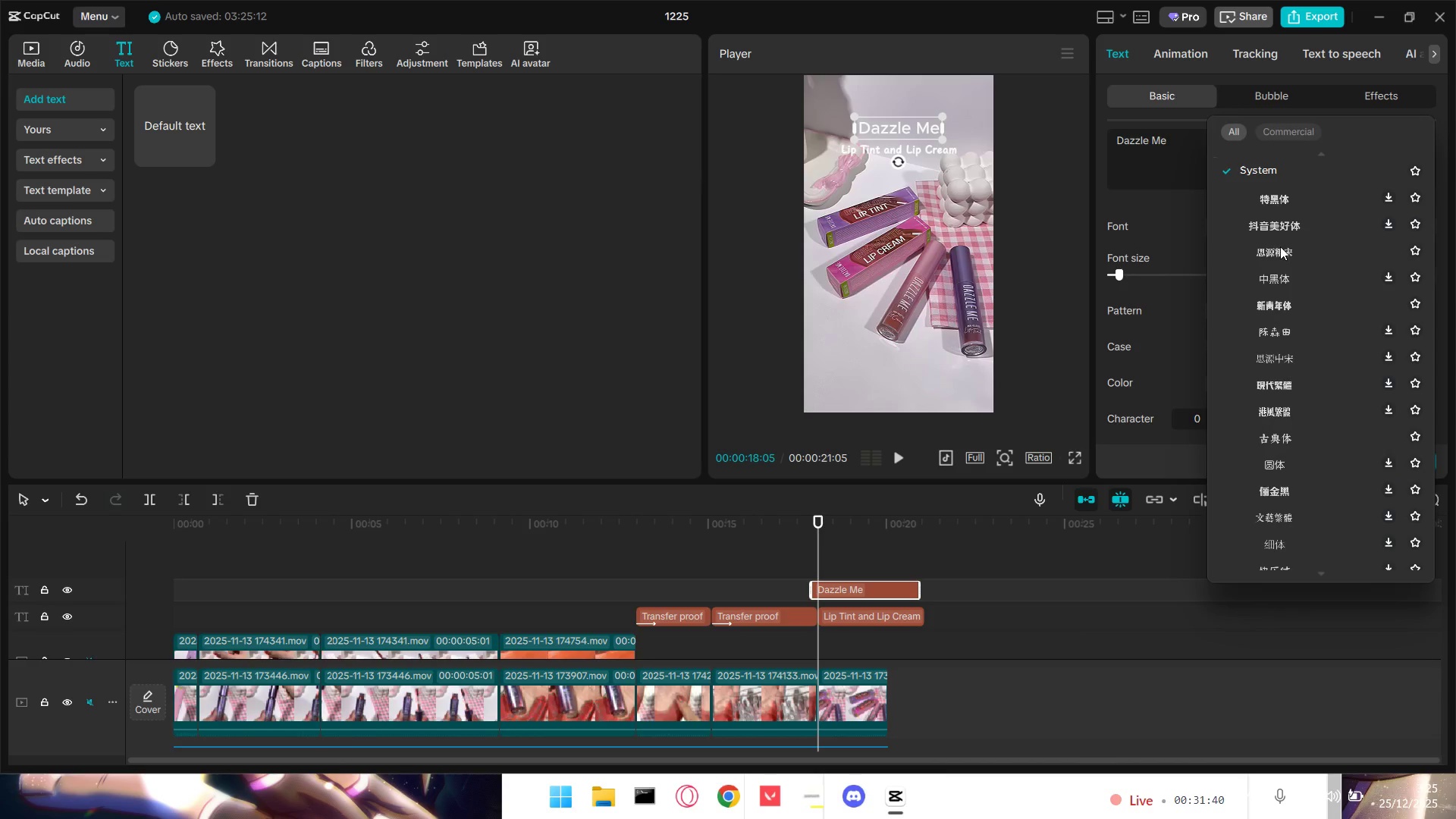 
scroll: coordinate [1297, 242], scroll_direction: up, amount: 8.0
 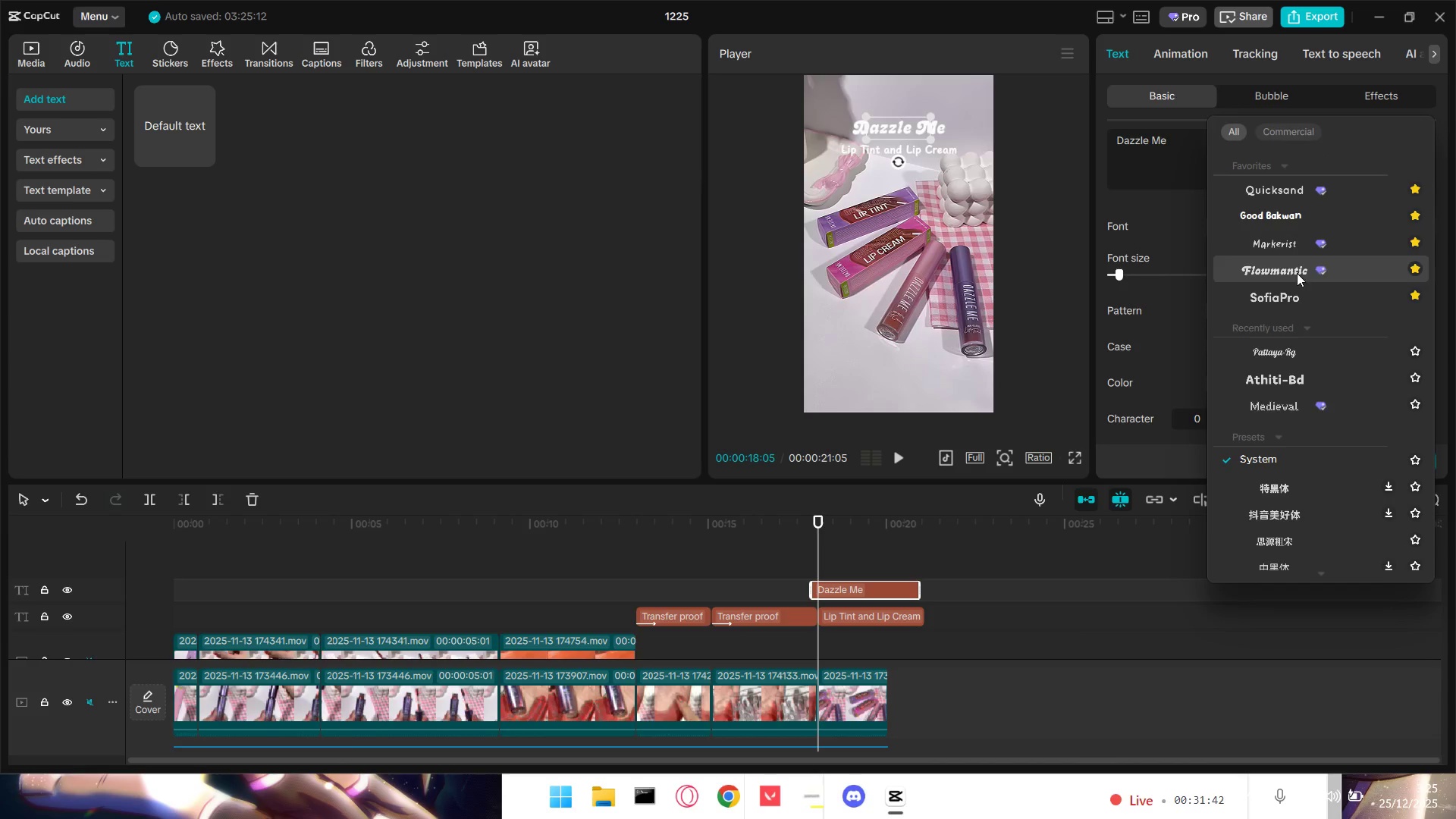 
left_click([1298, 294])
 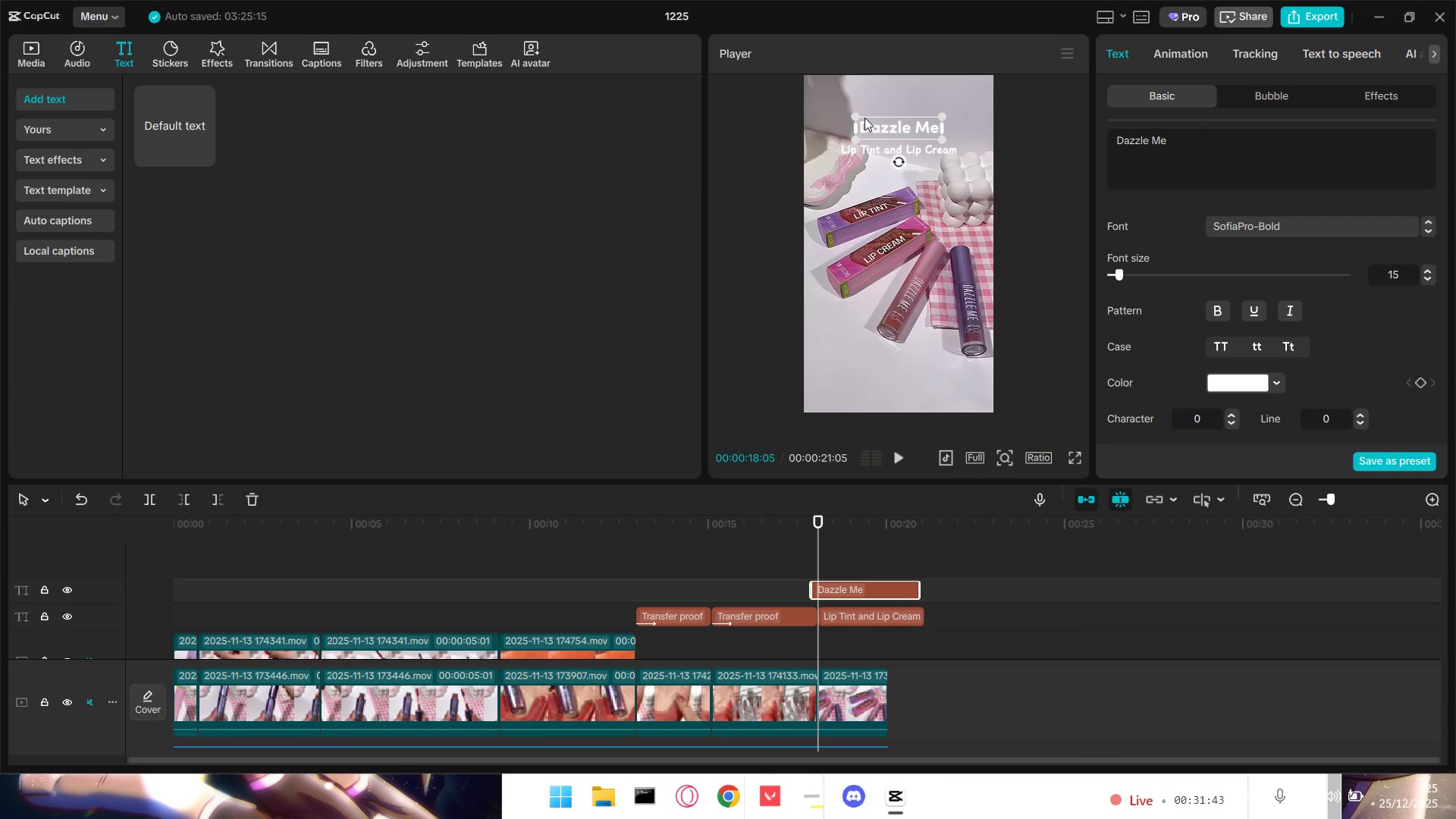 
left_click_drag(start_coordinate=[861, 116], to_coordinate=[848, 115])
 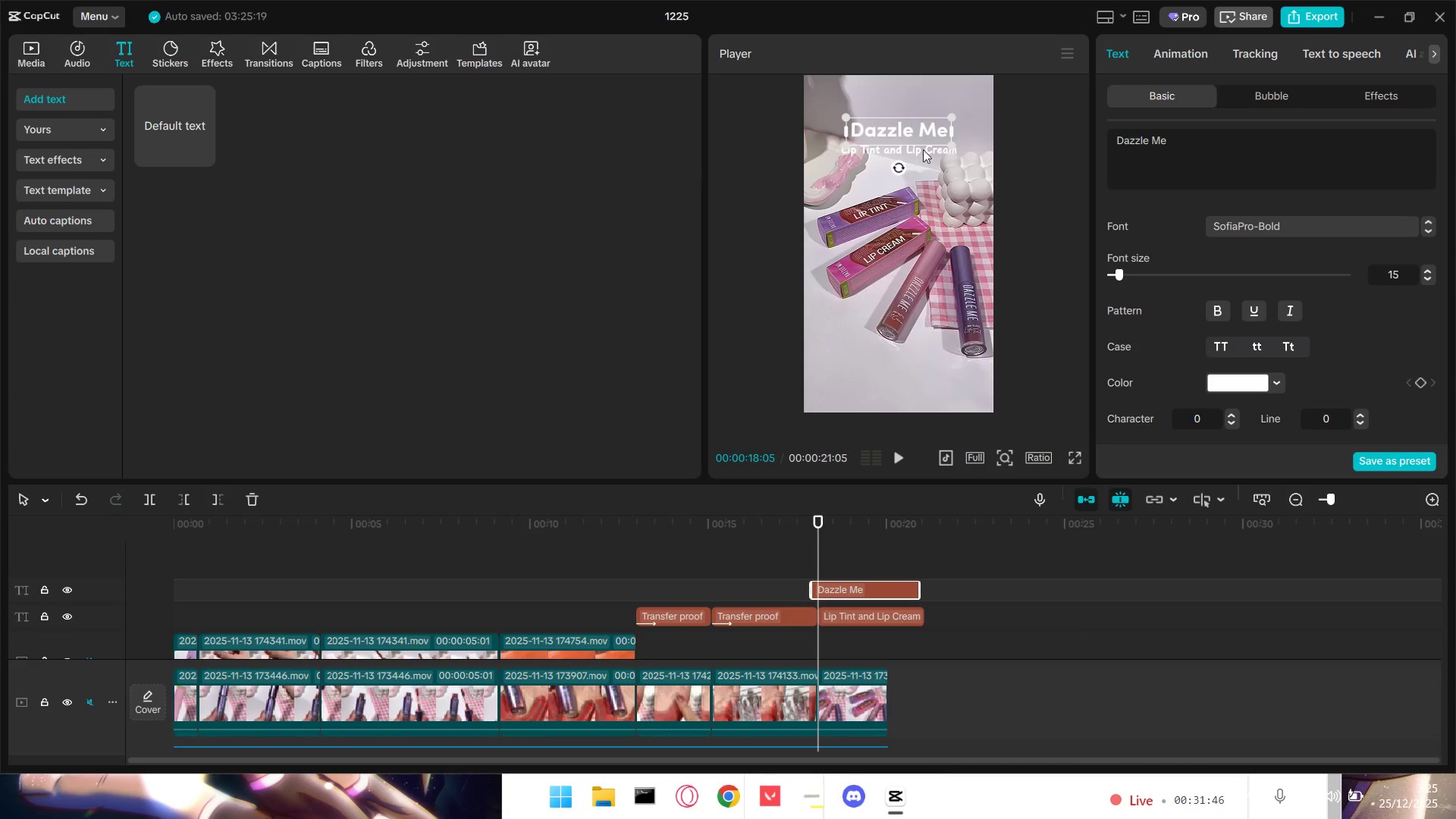 
scroll: coordinate [1147, 381], scroll_direction: down, amount: 30.0
 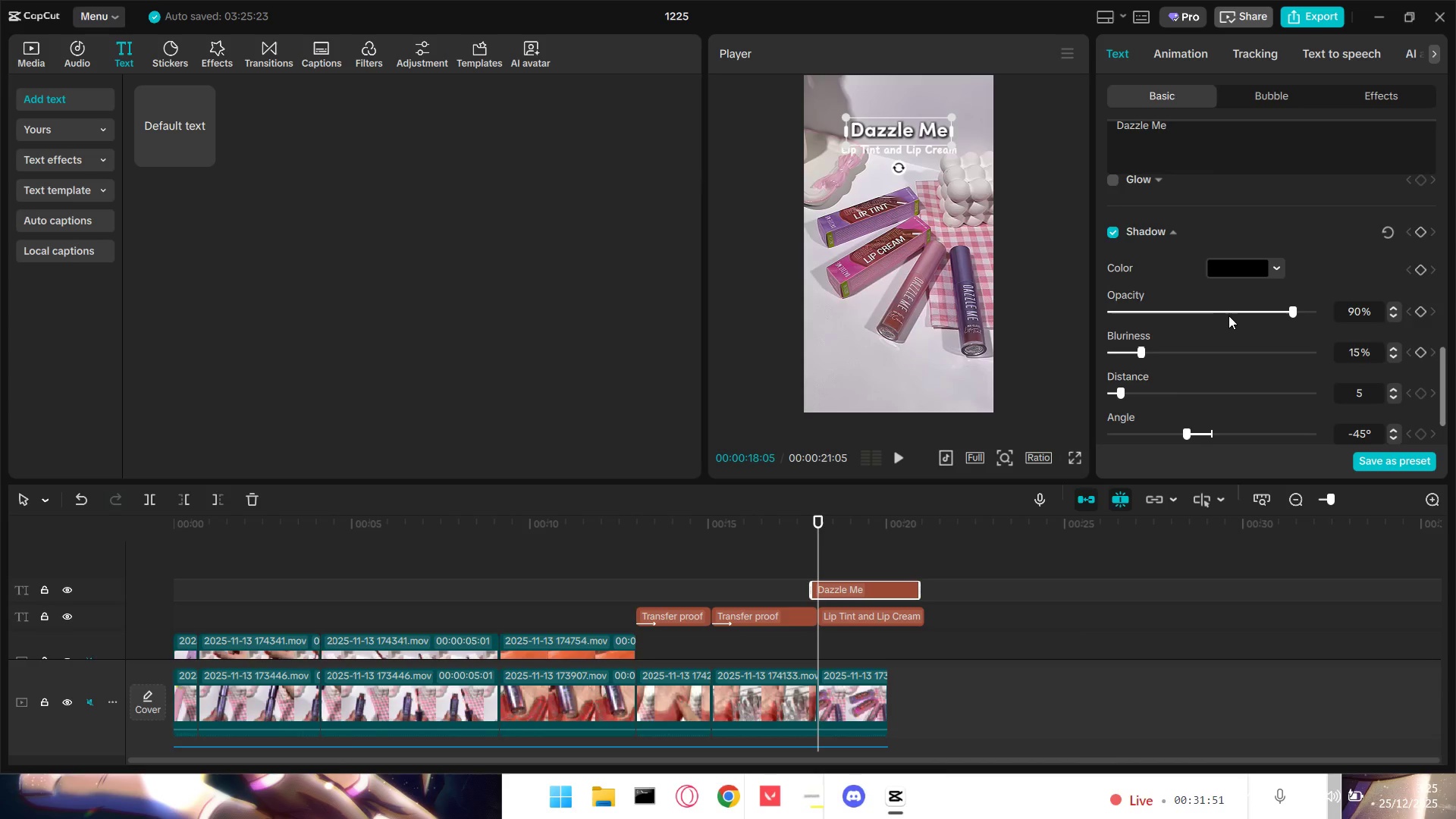 
left_click_drag(start_coordinate=[1228, 312], to_coordinate=[1128, 306])
 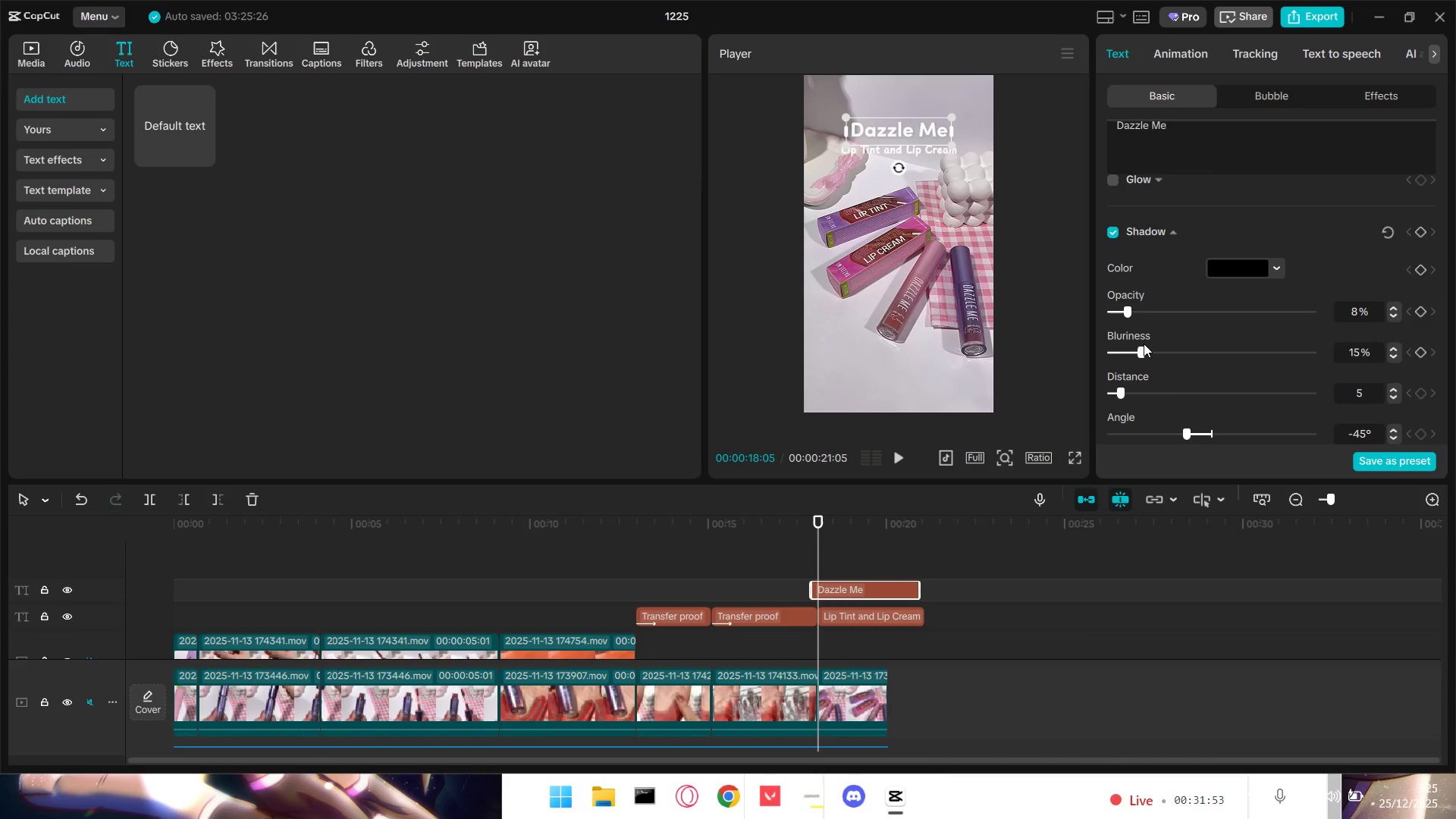 
left_click_drag(start_coordinate=[1141, 350], to_coordinate=[1420, 377])
 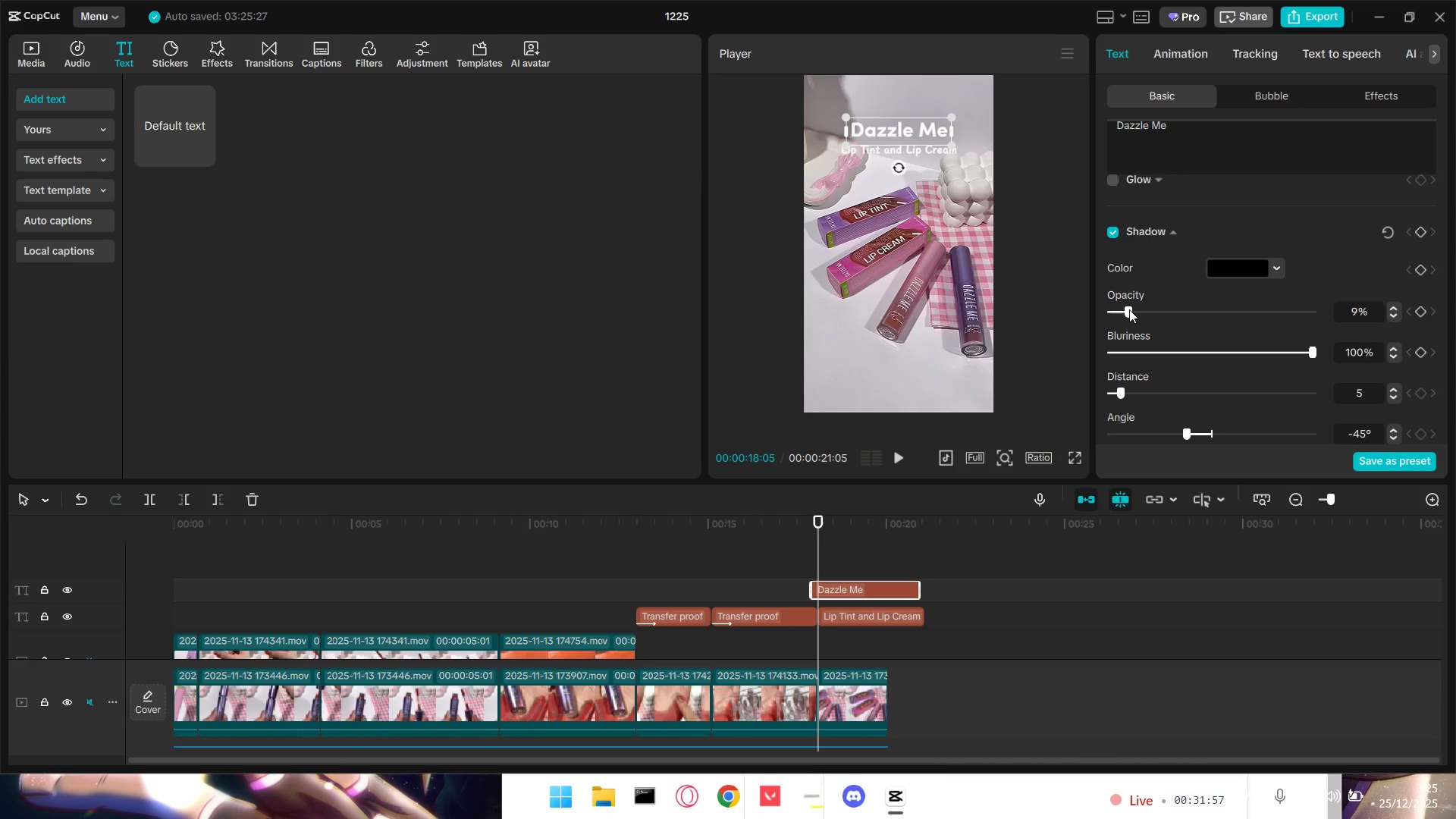 
left_click_drag(start_coordinate=[1119, 396], to_coordinate=[1125, 395])
 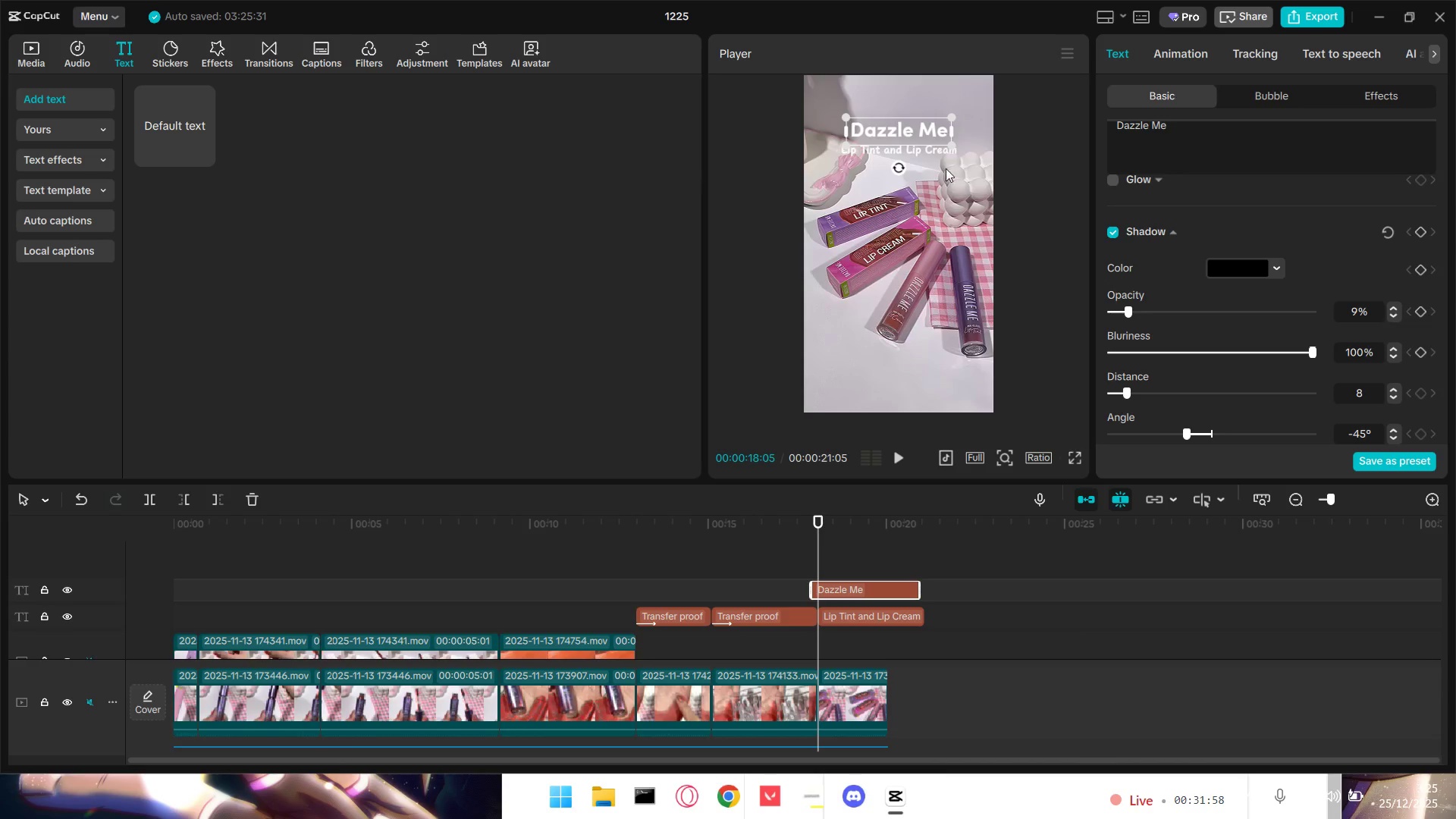 
left_click([940, 155])
 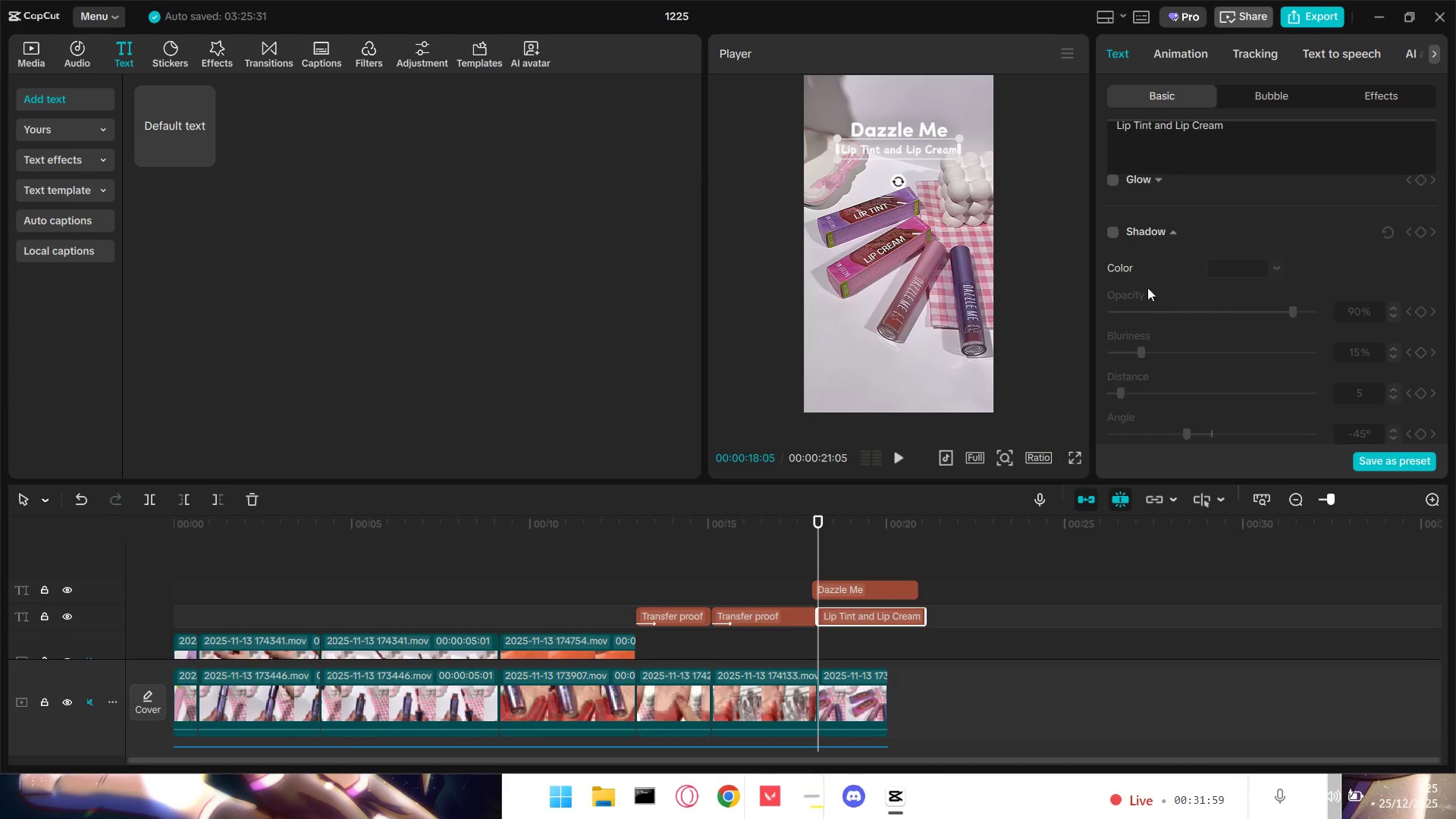 
left_click([1111, 233])
 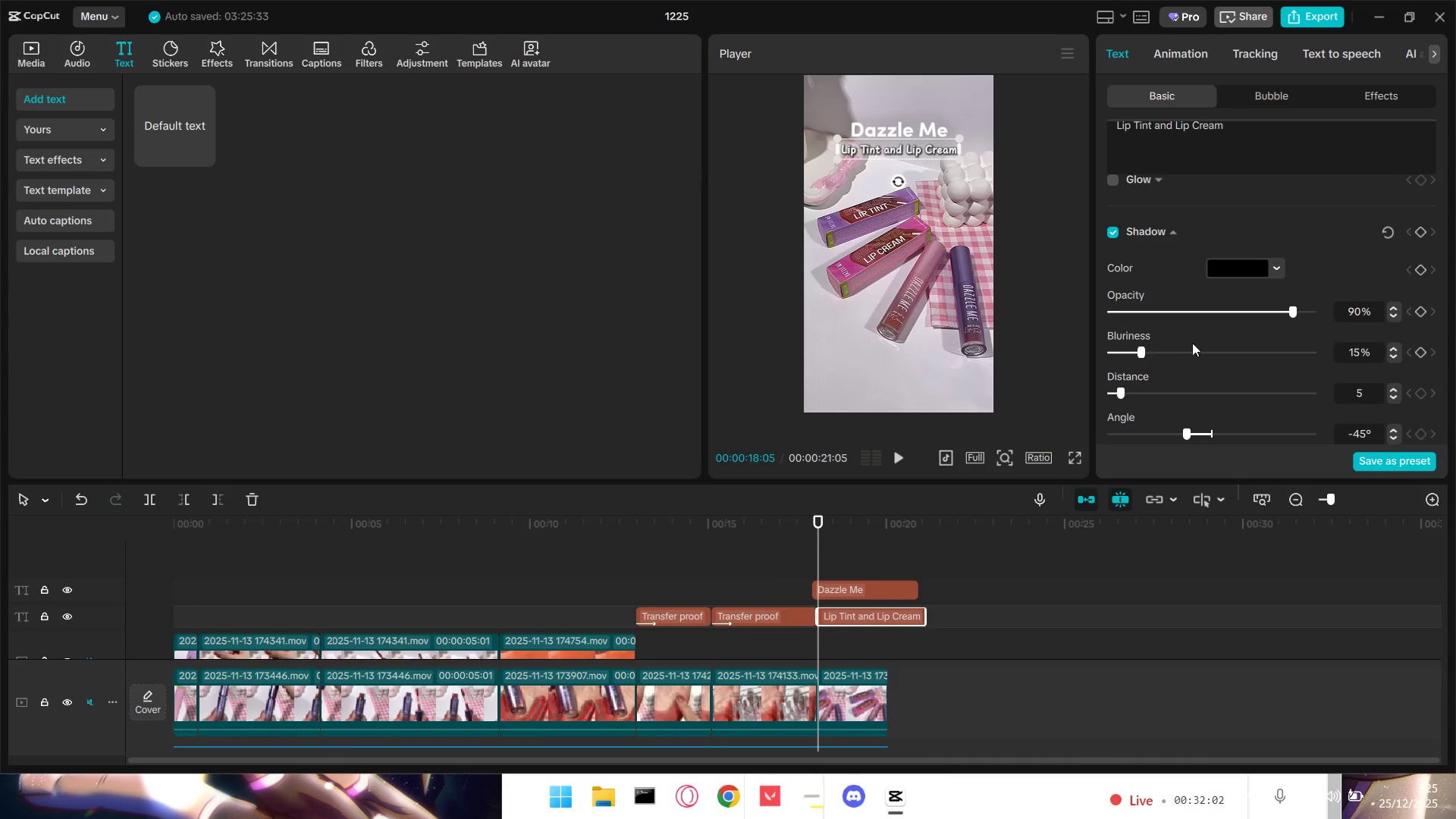 
left_click_drag(start_coordinate=[1293, 309], to_coordinate=[1160, 304])
 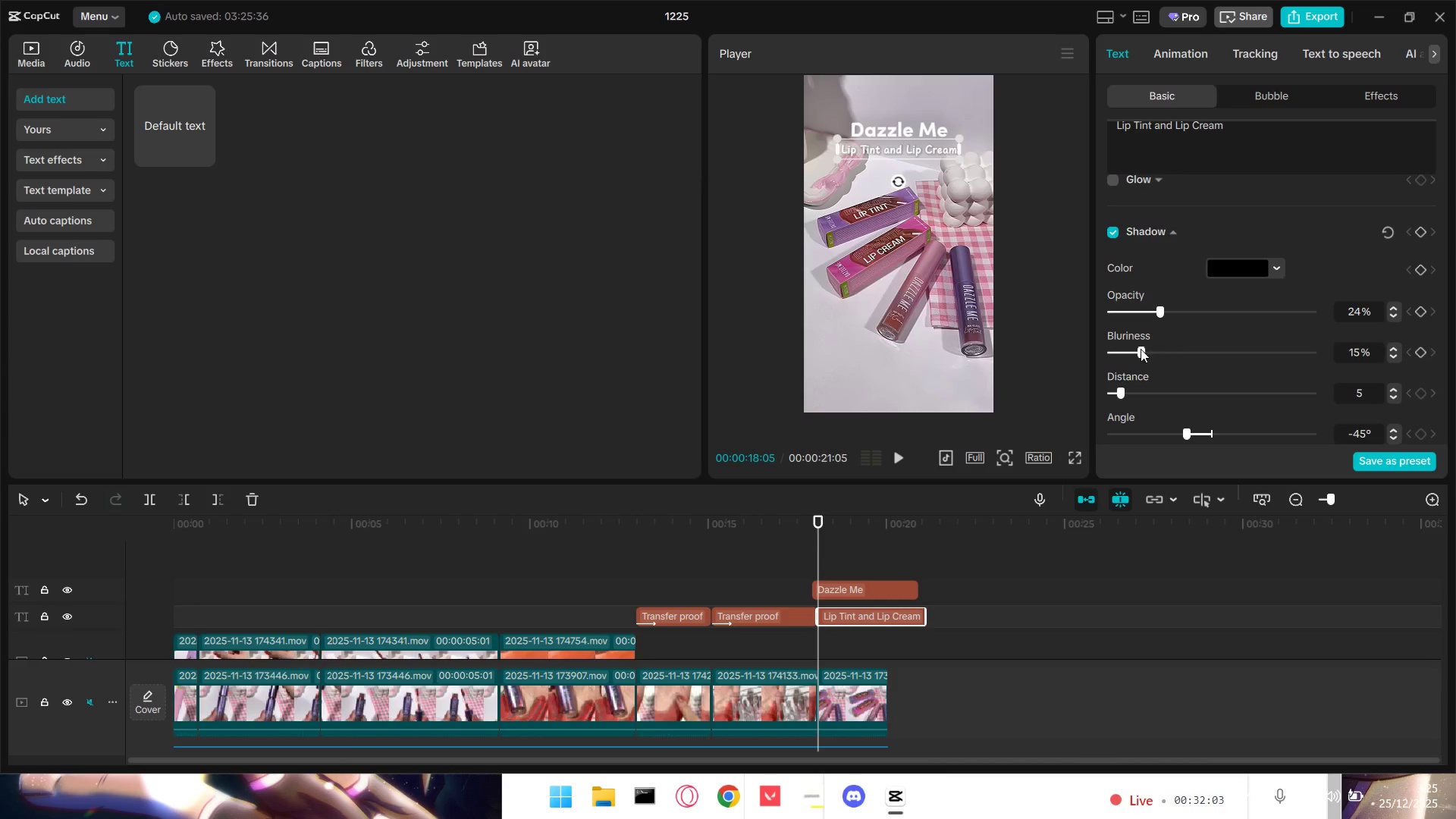 
left_click_drag(start_coordinate=[1141, 349], to_coordinate=[1366, 350])
 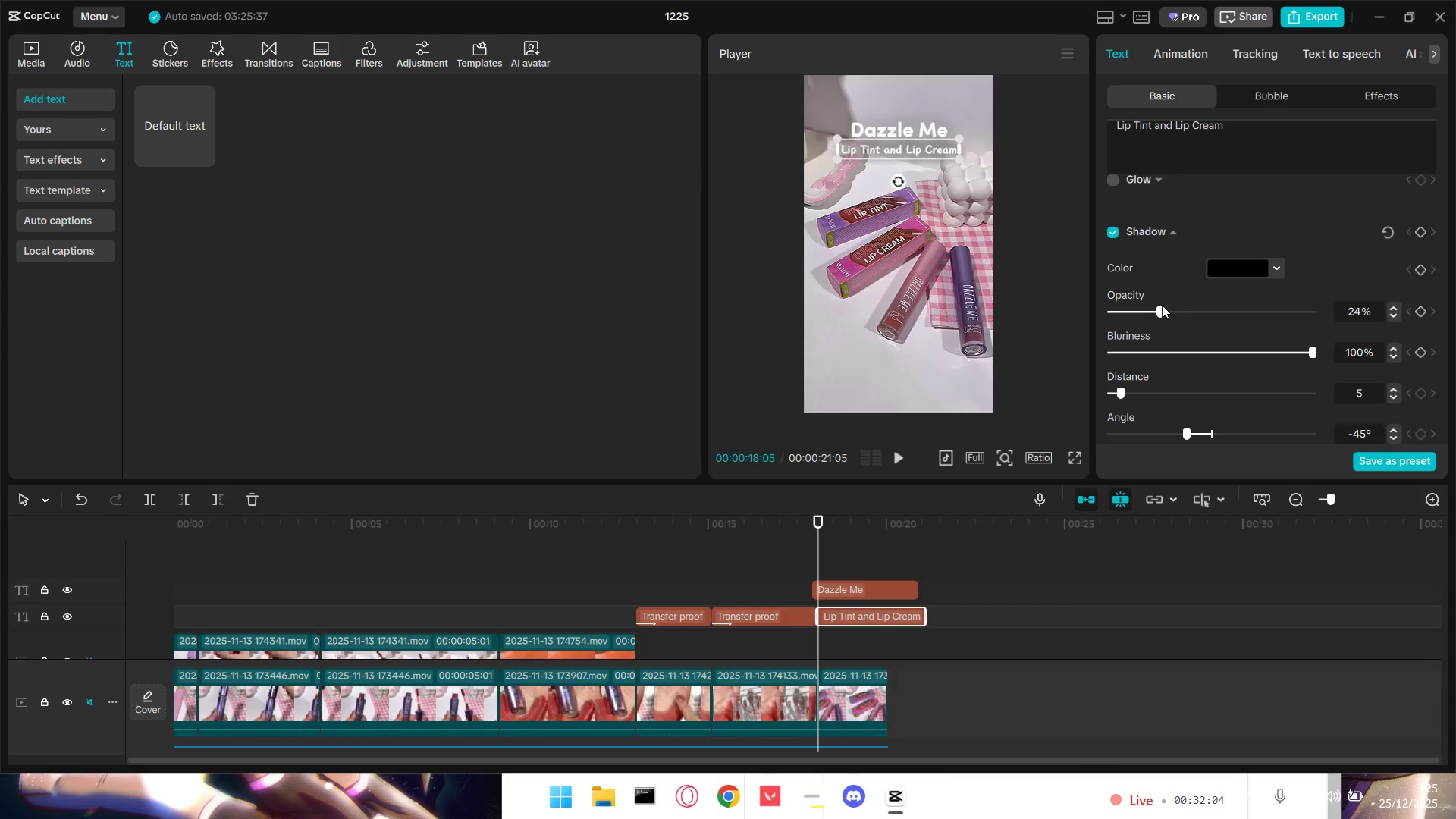 
left_click_drag(start_coordinate=[1156, 307], to_coordinate=[1133, 312])
 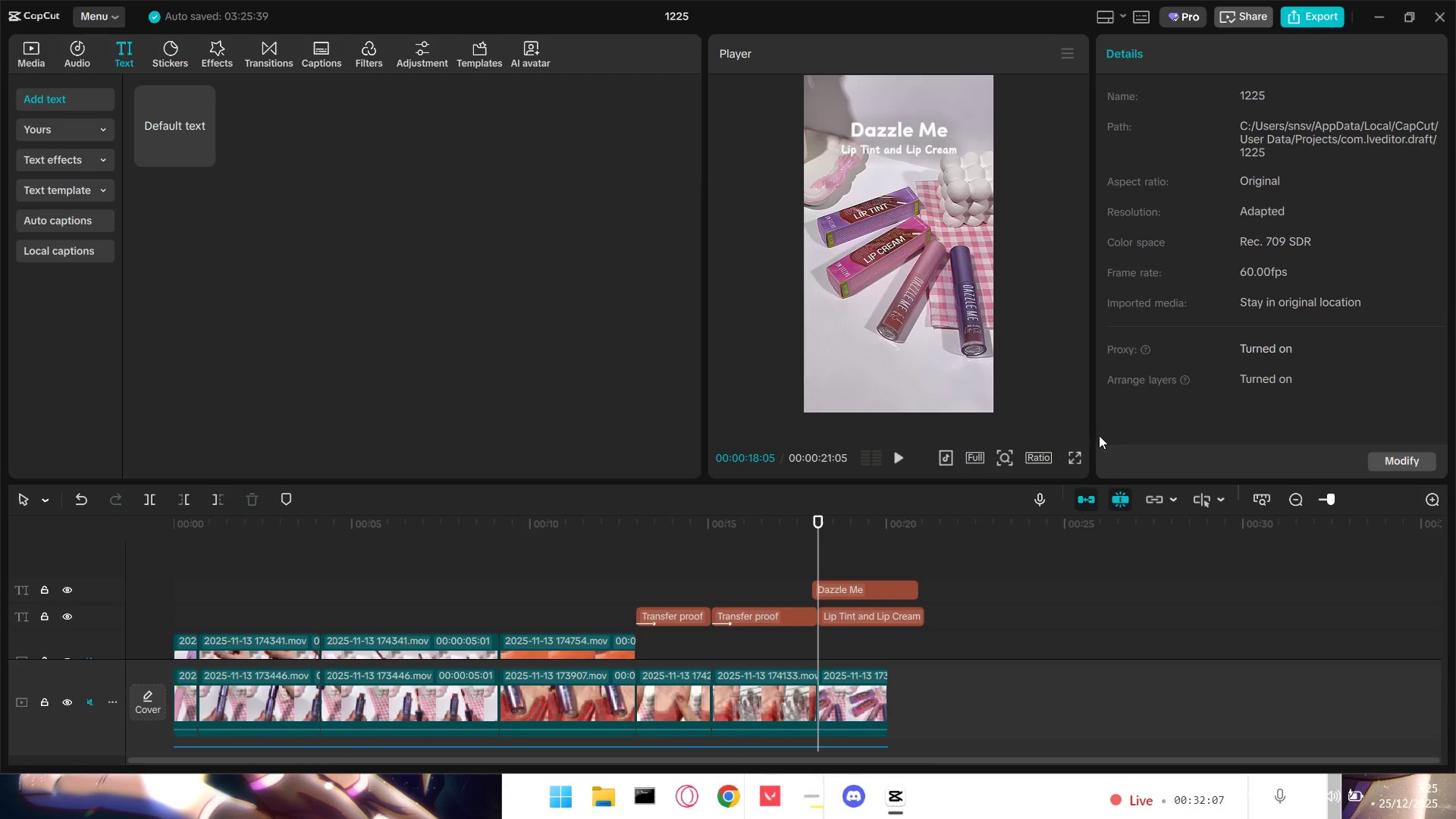 
left_click([1075, 459])
 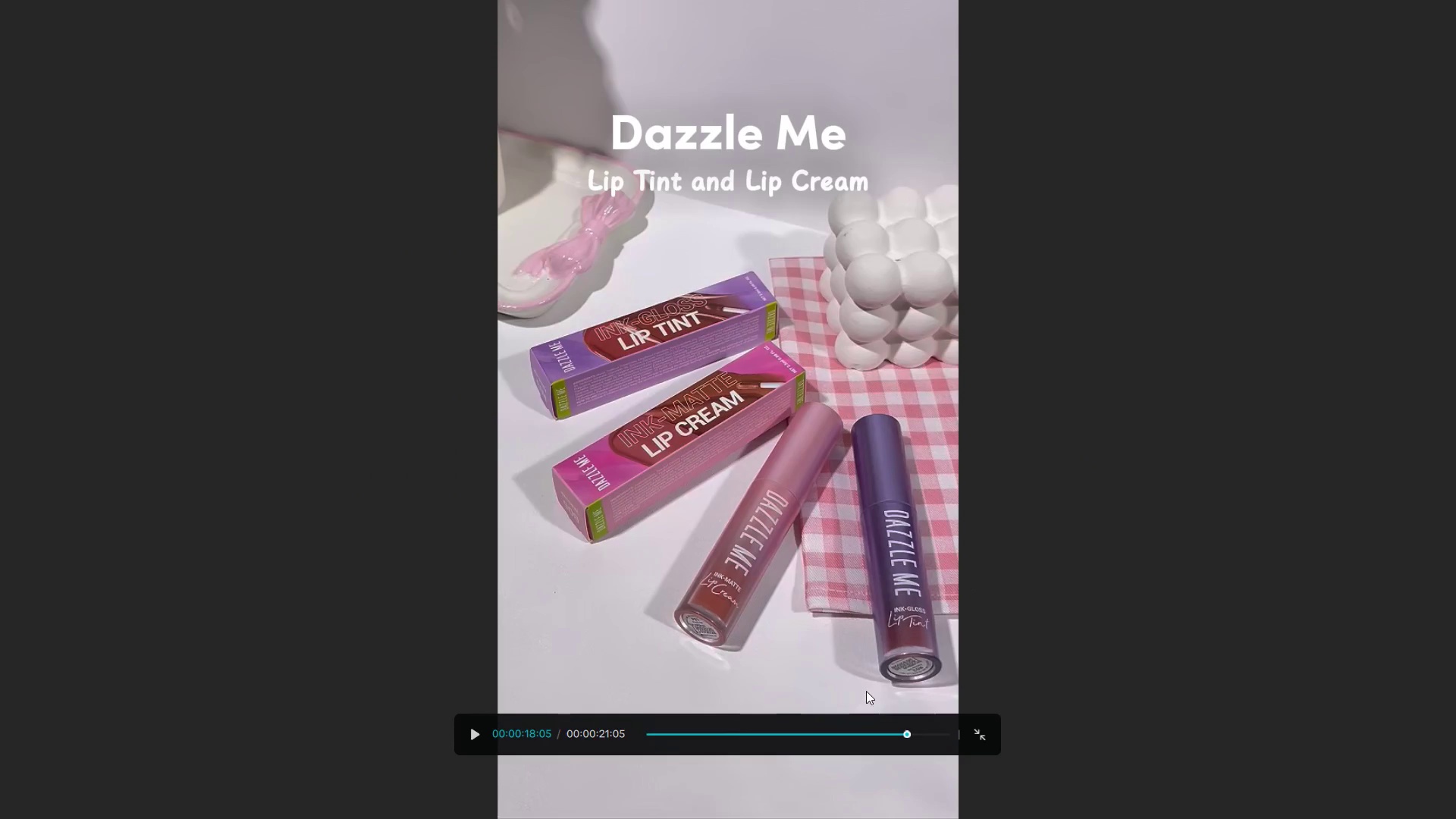 
left_click_drag(start_coordinate=[688, 726], to_coordinate=[627, 734])
 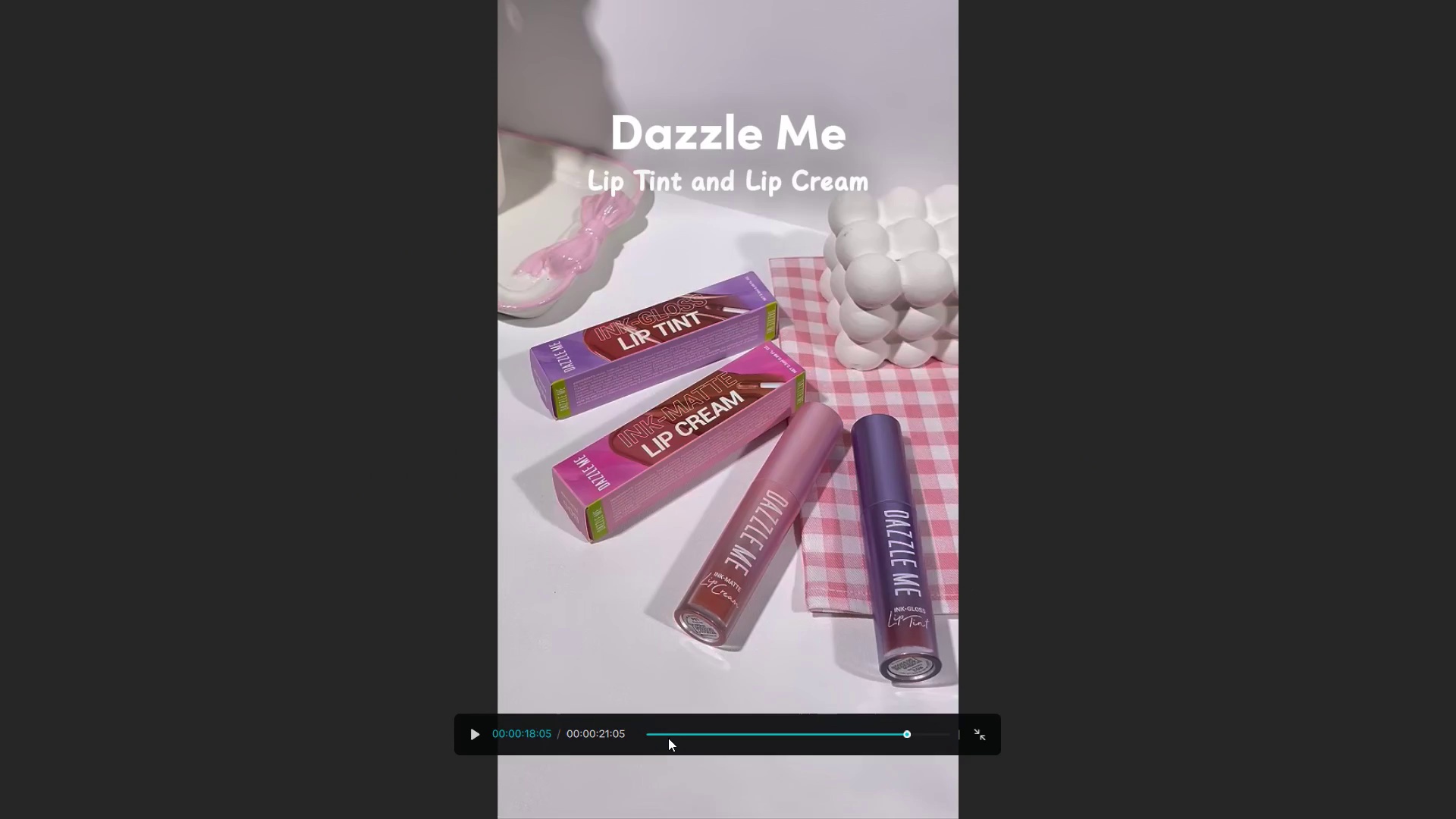 
left_click_drag(start_coordinate=[669, 736], to_coordinate=[593, 735])
 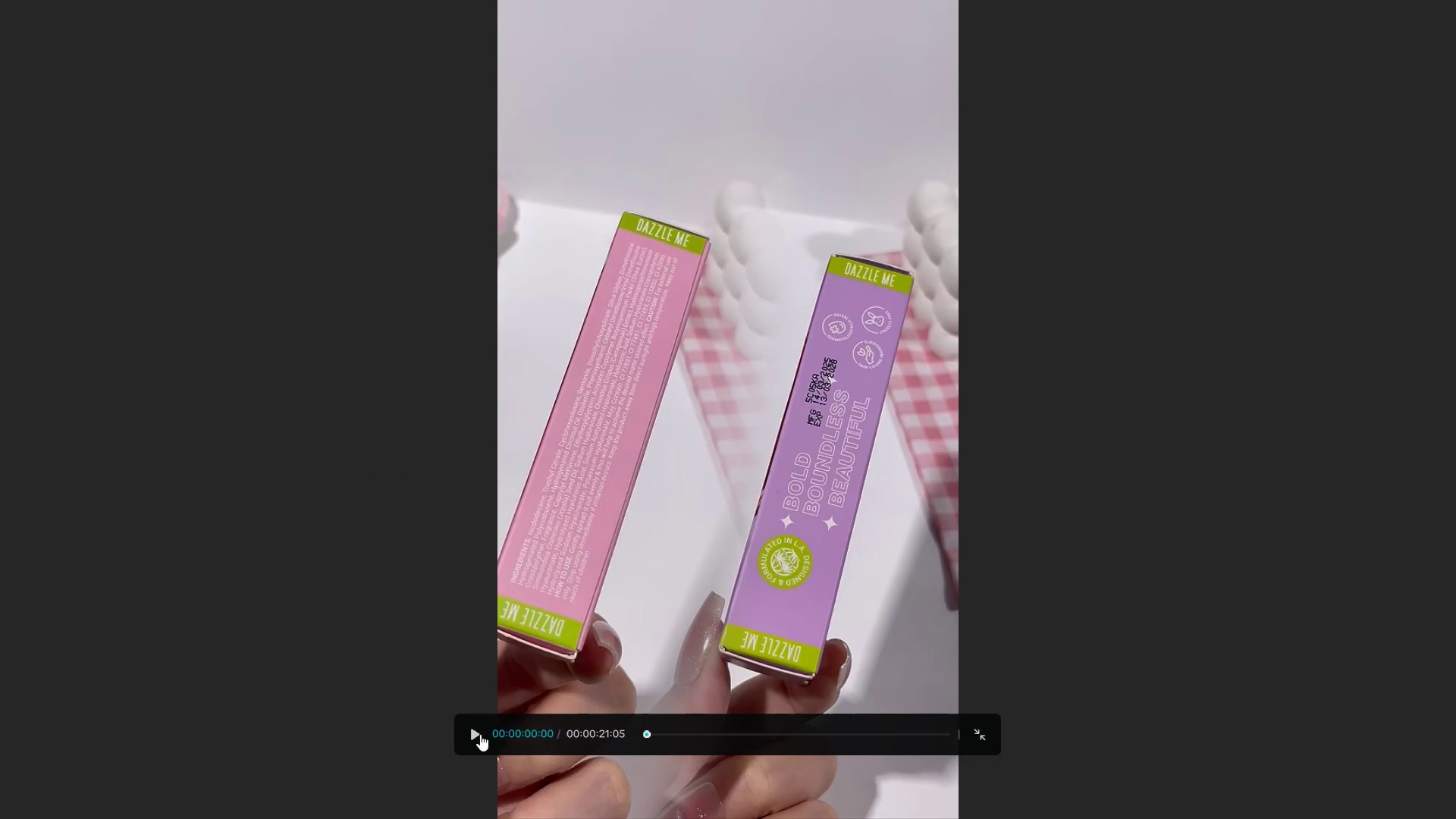 
triple_click([472, 733])
 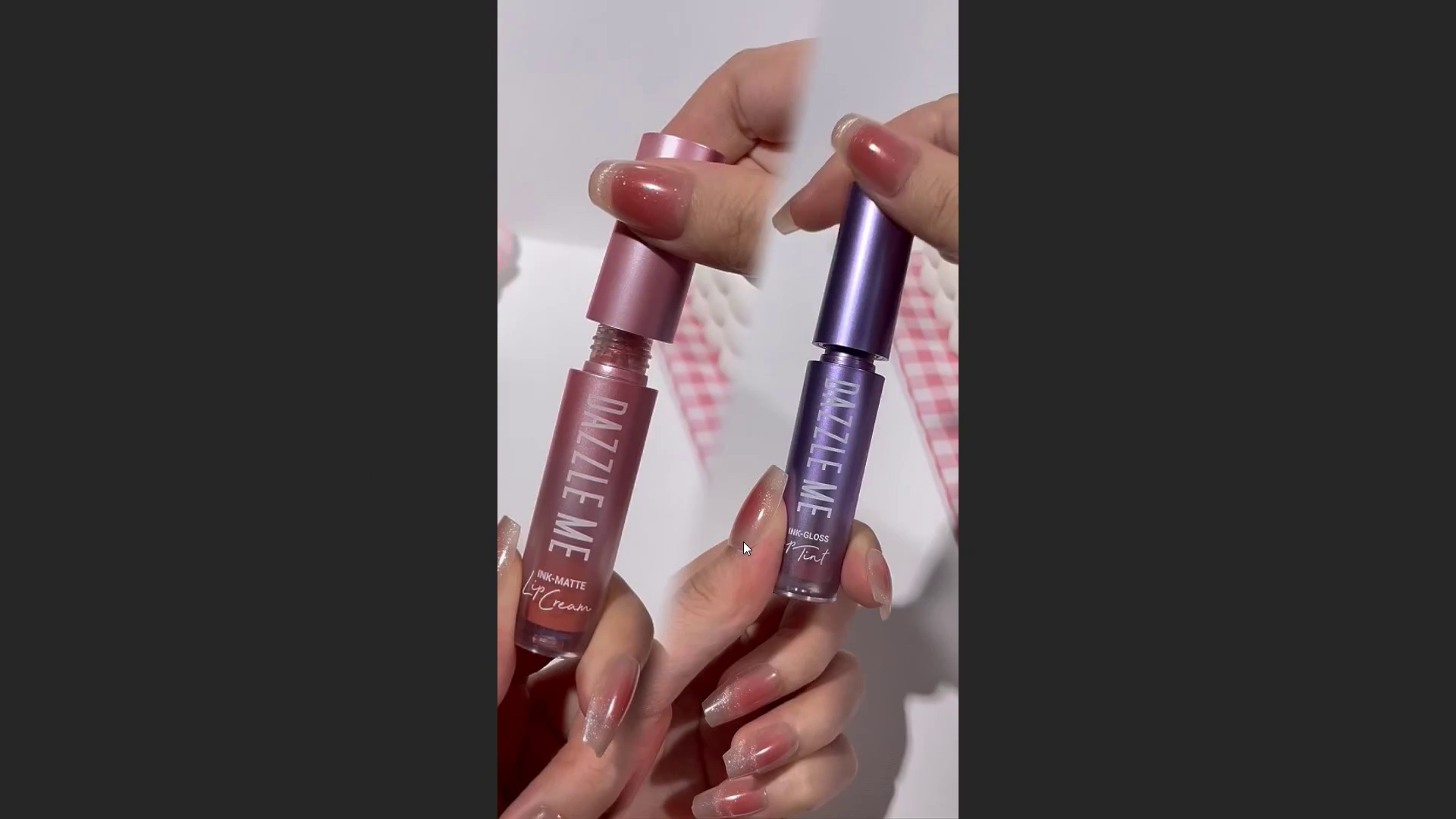 
left_click_drag(start_coordinate=[862, 500], to_coordinate=[868, 500])
 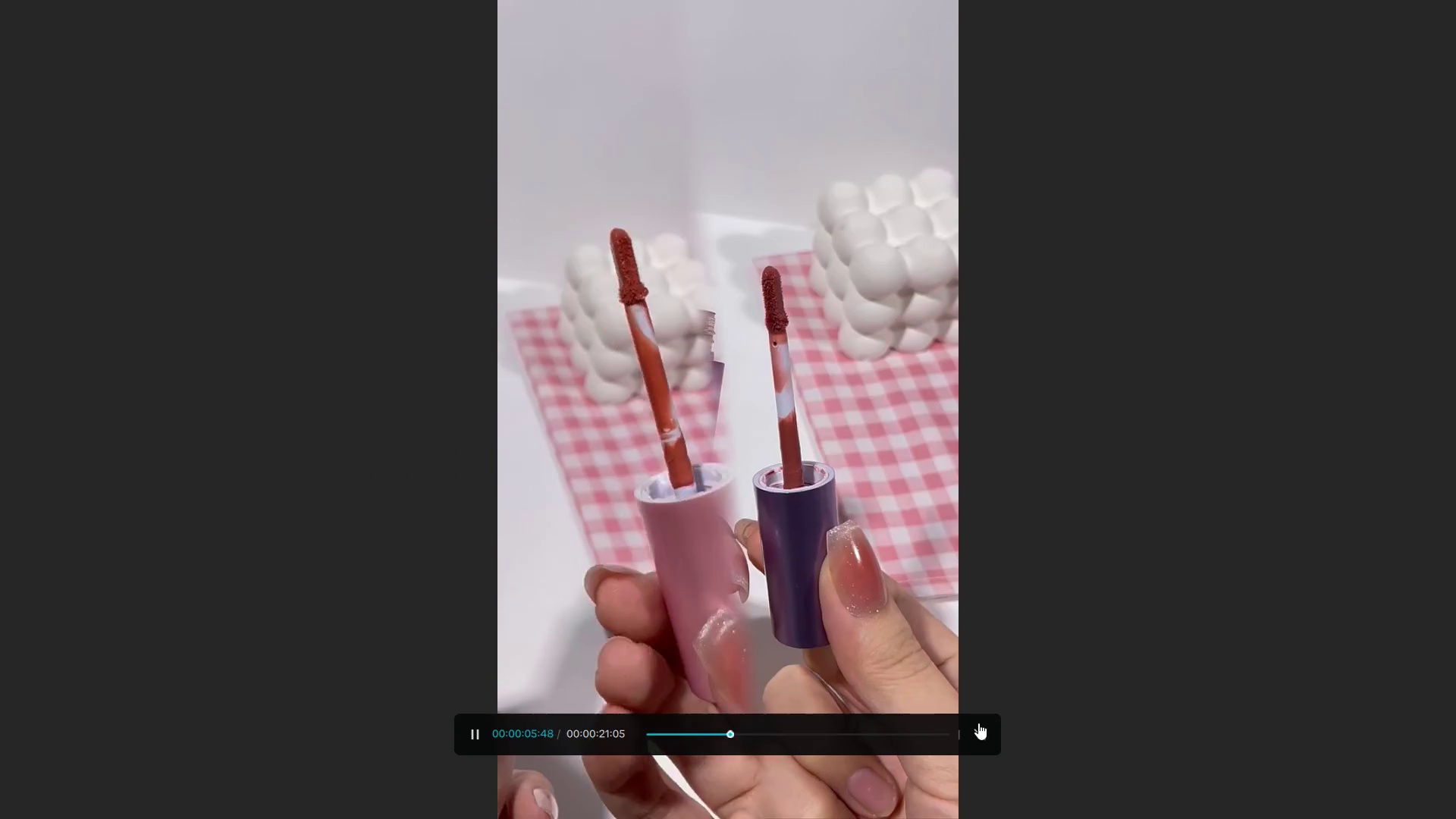 
key(Escape)
 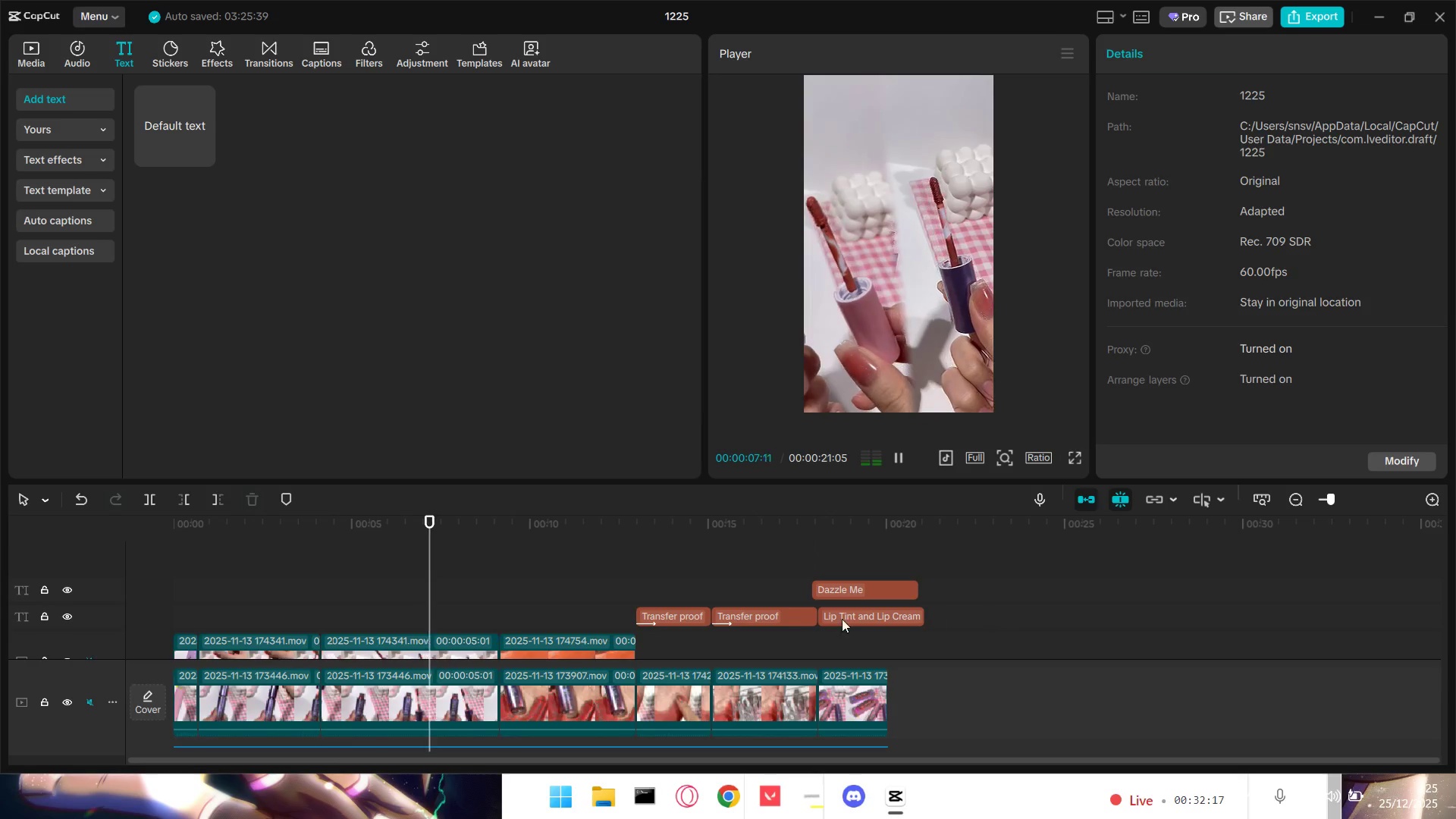 
key(Space)
 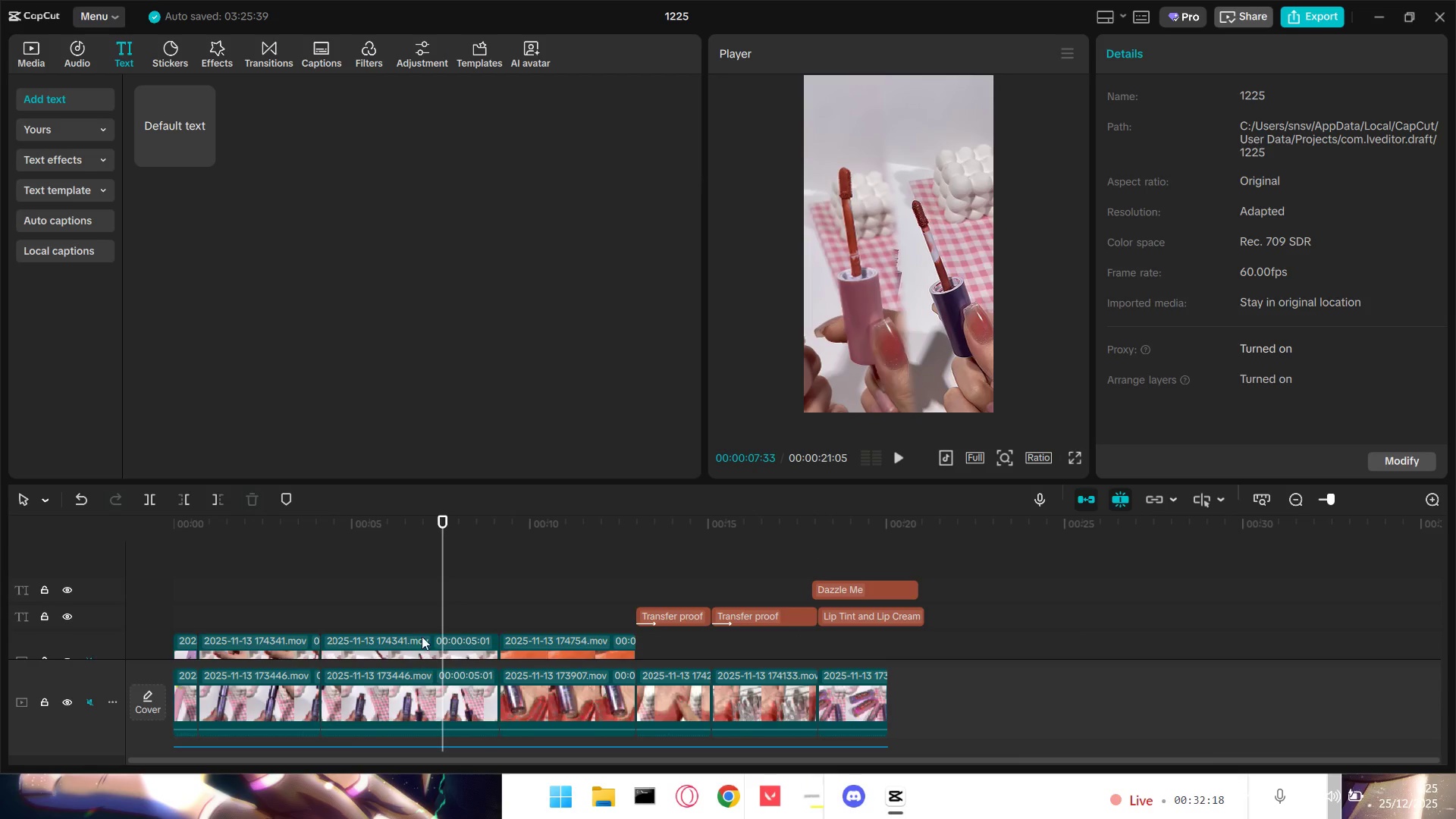 
scroll: coordinate [422, 618], scroll_direction: down, amount: 2.0
 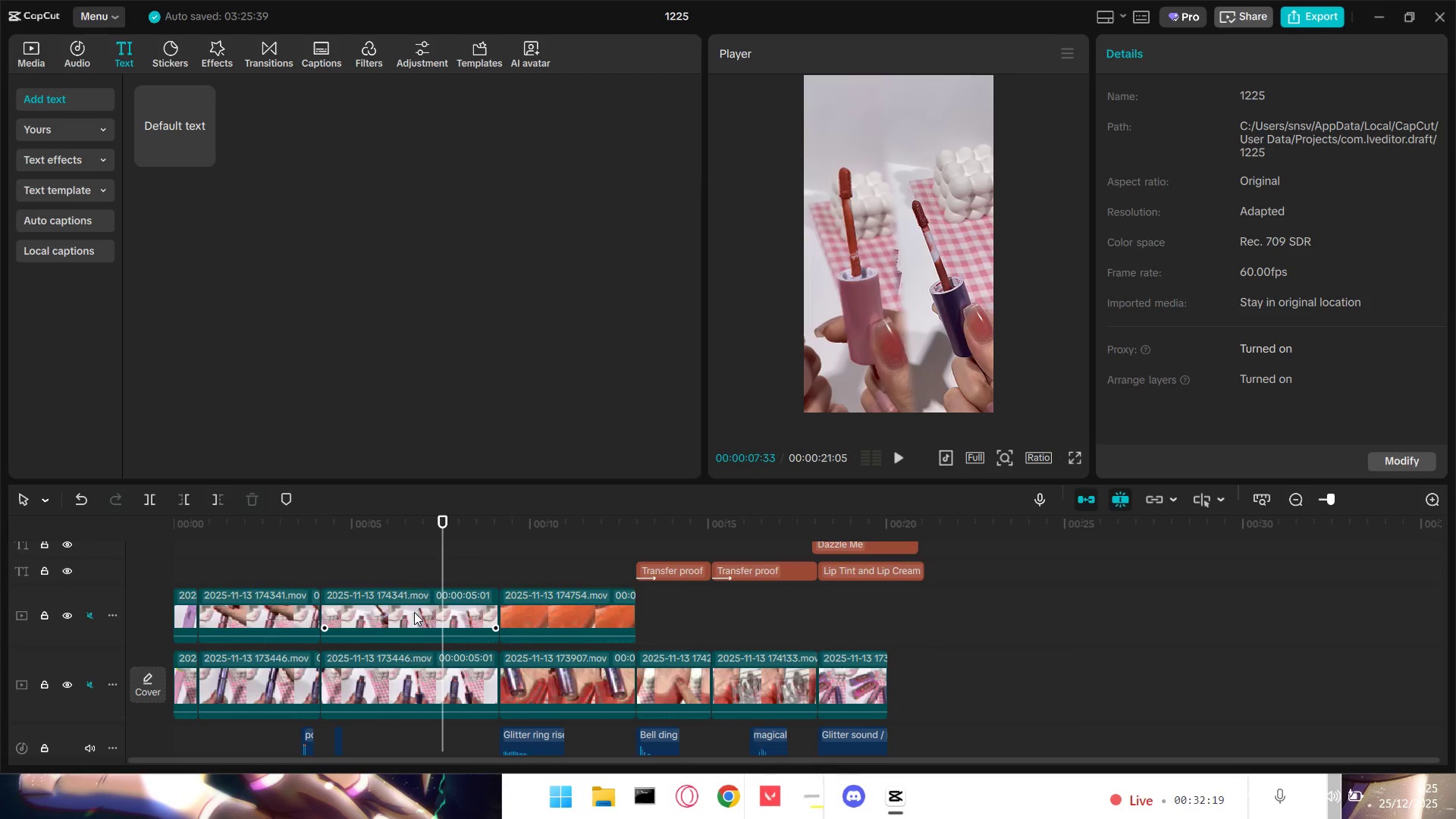 
left_click([408, 609])
 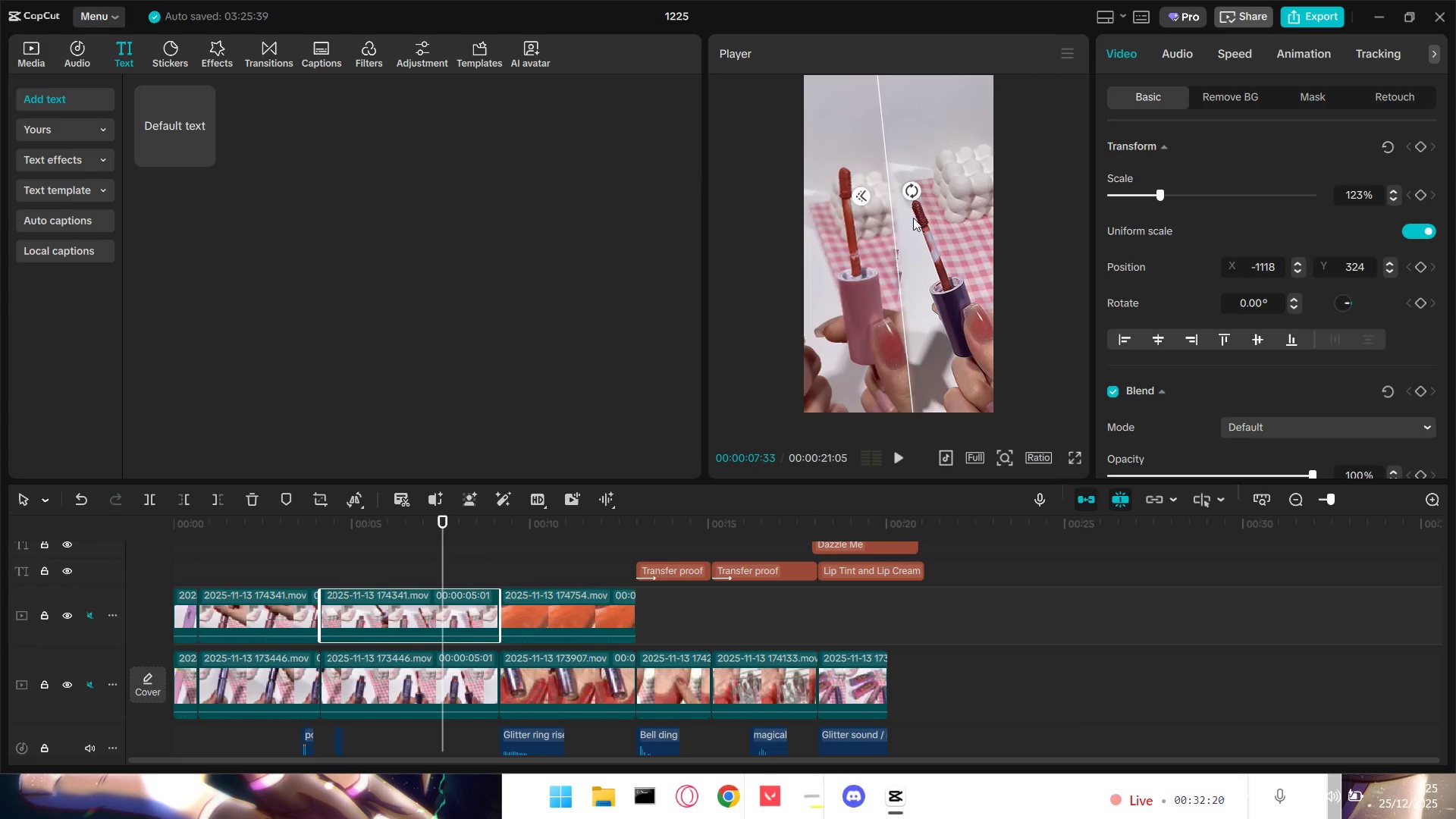 
left_click_drag(start_coordinate=[890, 246], to_coordinate=[895, 247])
 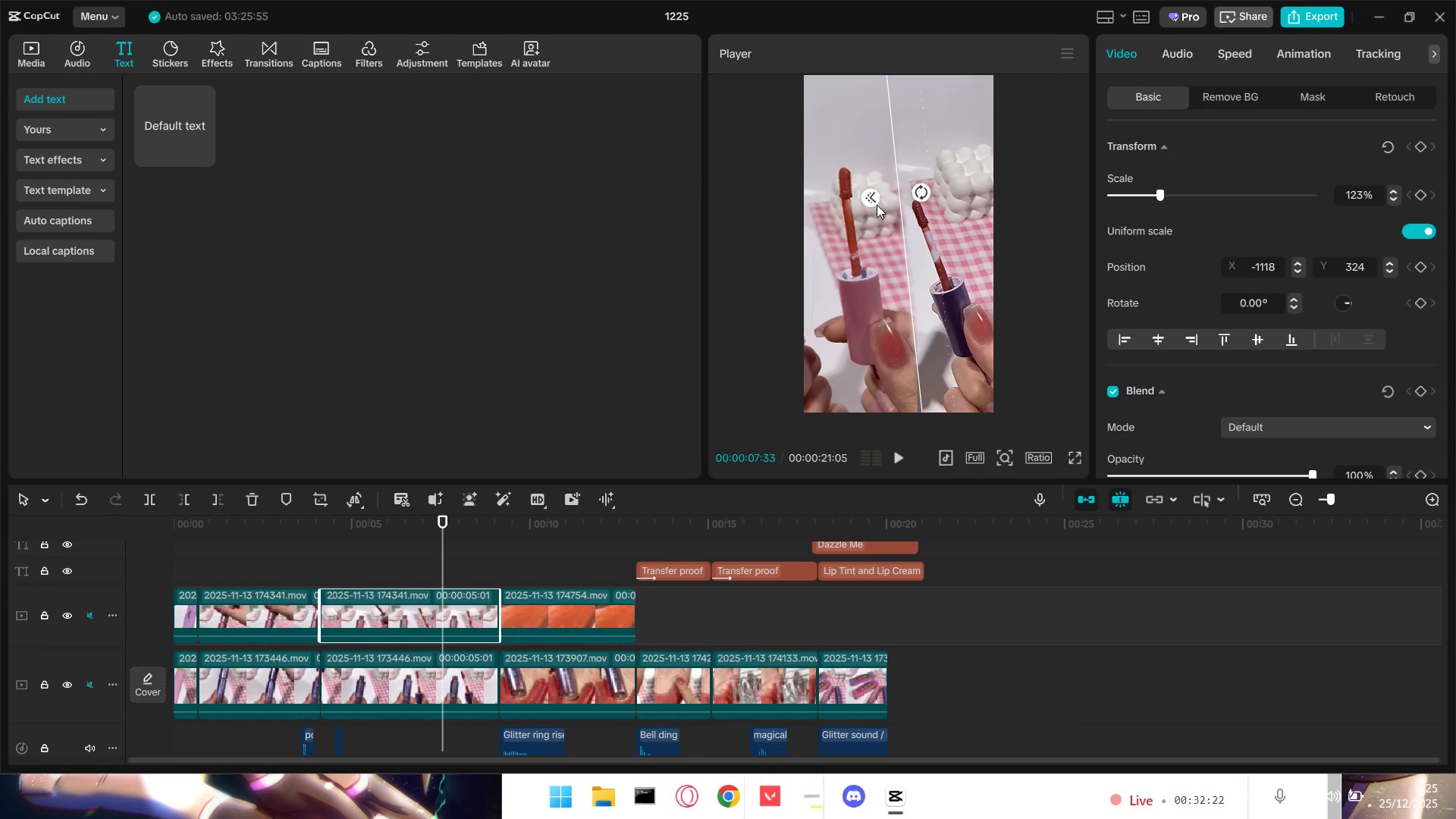 
left_click_drag(start_coordinate=[873, 203], to_coordinate=[866, 203])
 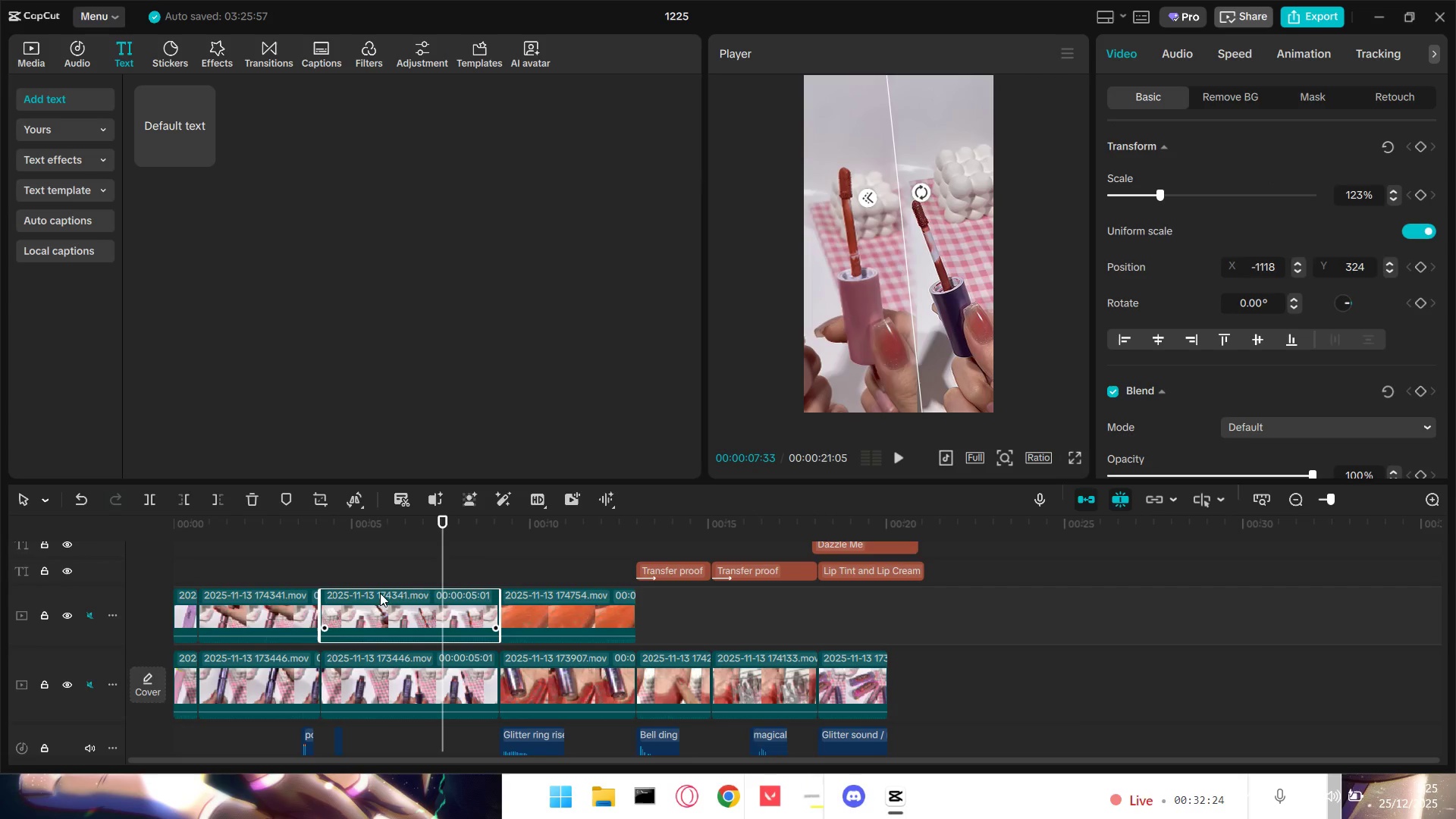 
left_click([313, 567])
 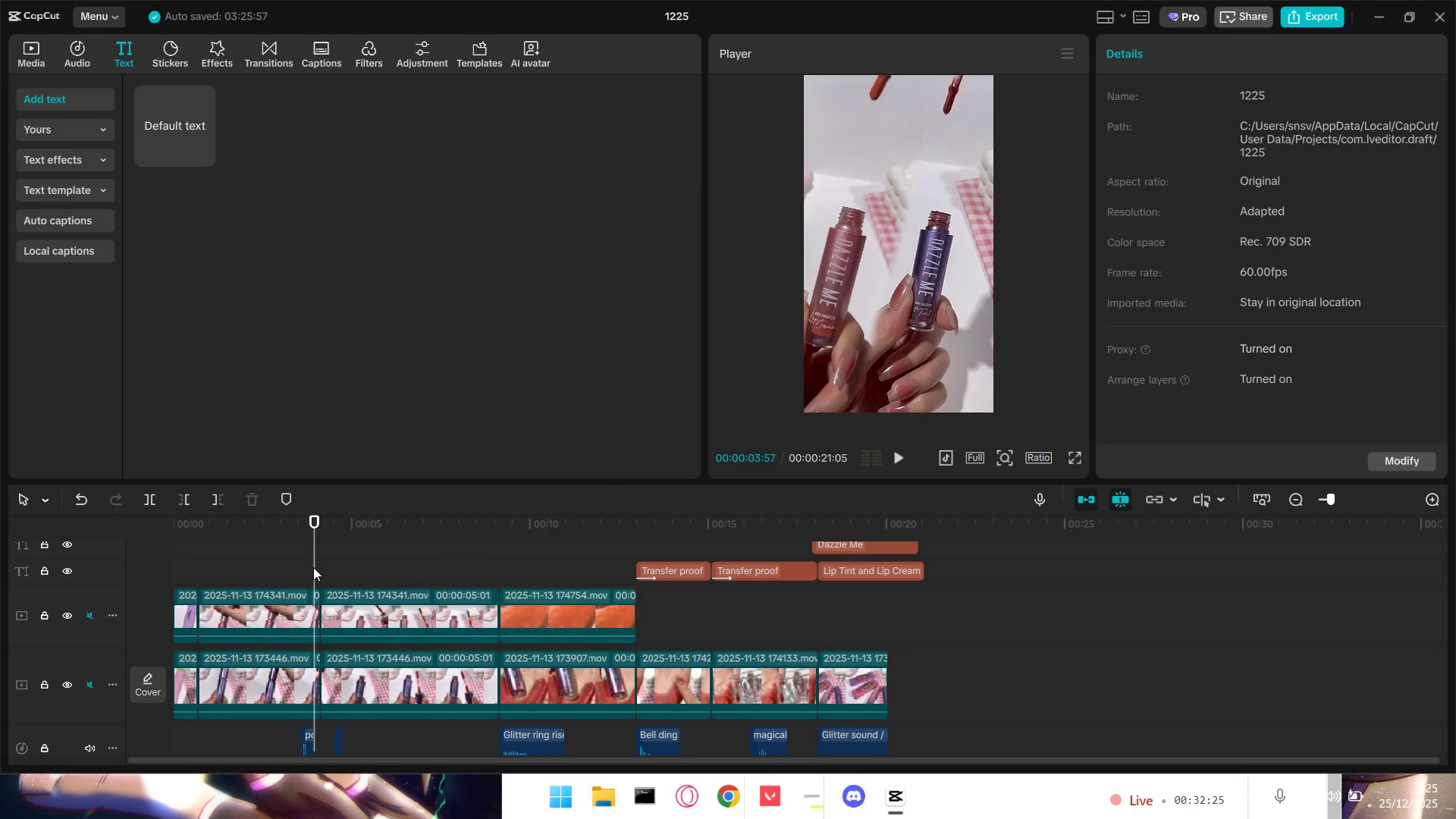 
key(Space)
 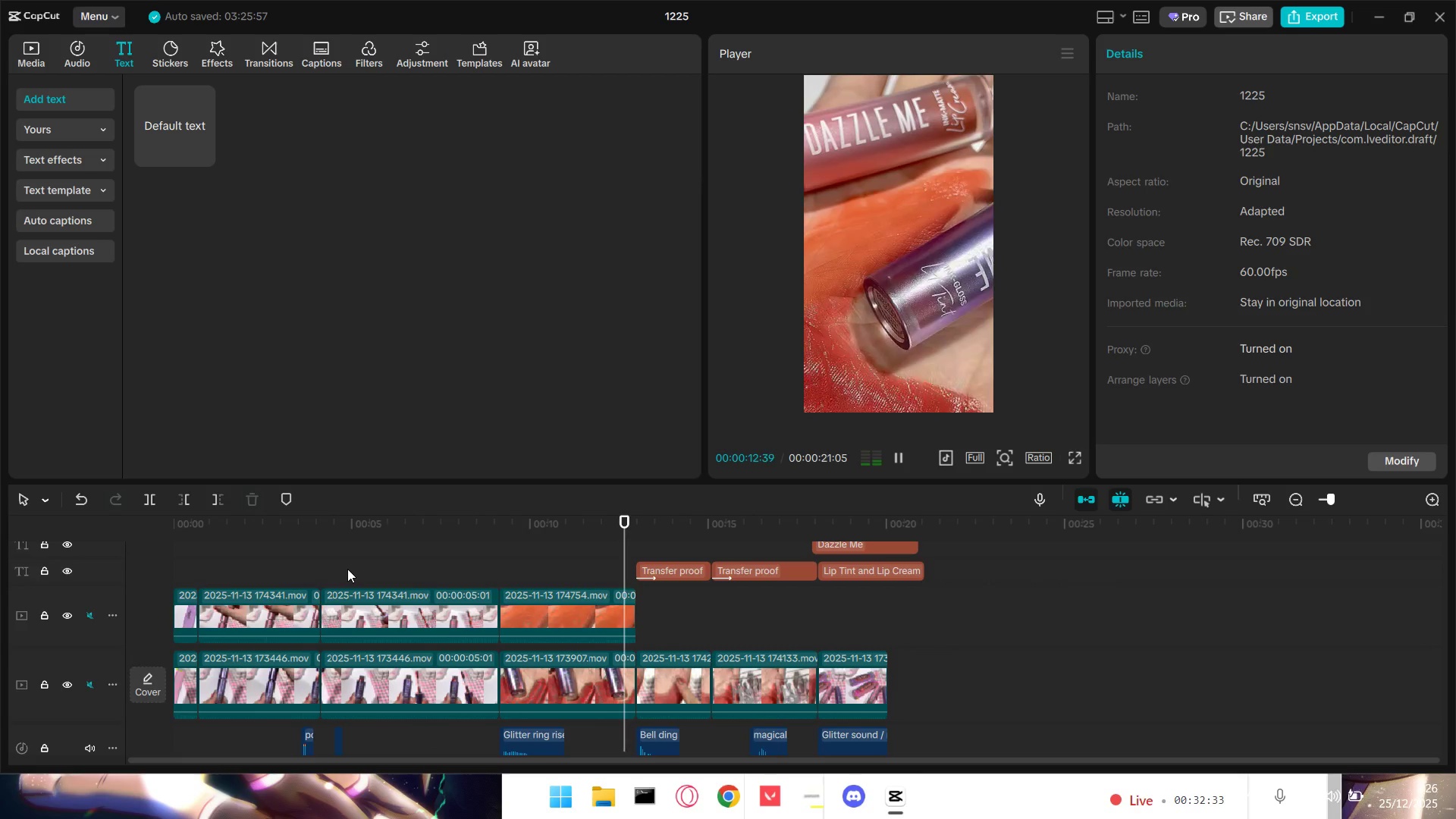 
wait(13.77)
 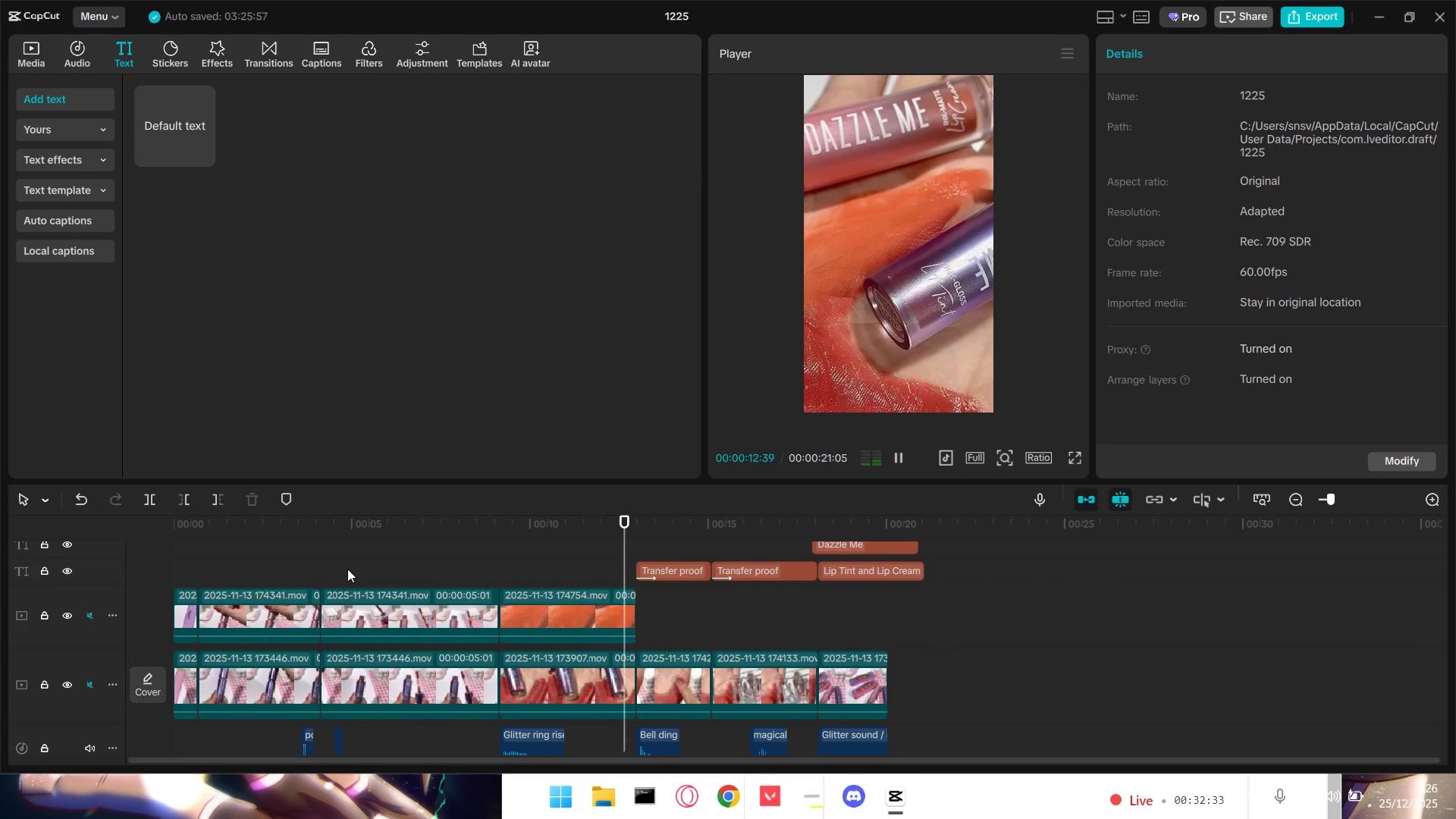 
left_click([225, 557])
 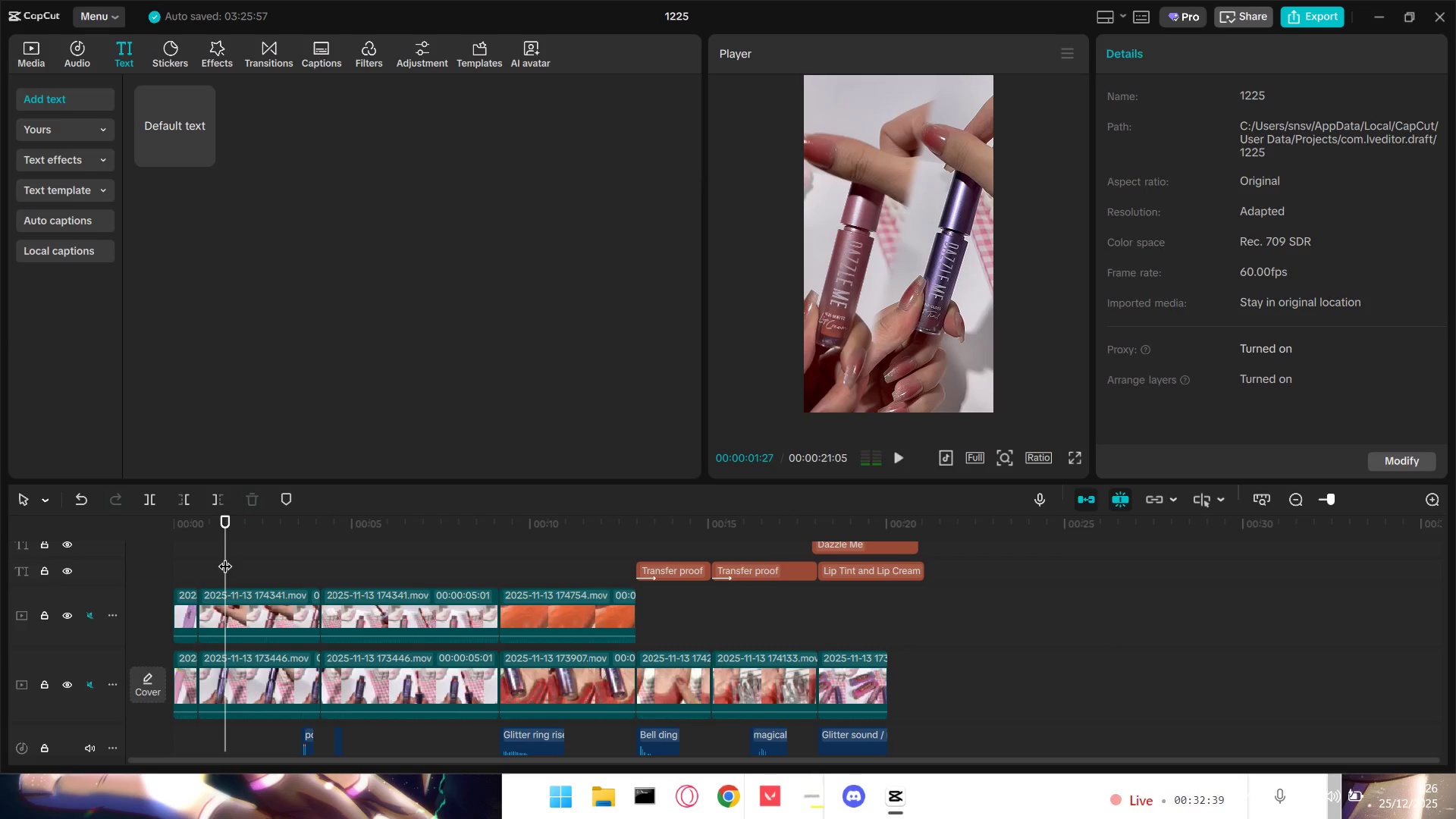 
left_click_drag(start_coordinate=[225, 557], to_coordinate=[72, 561])
 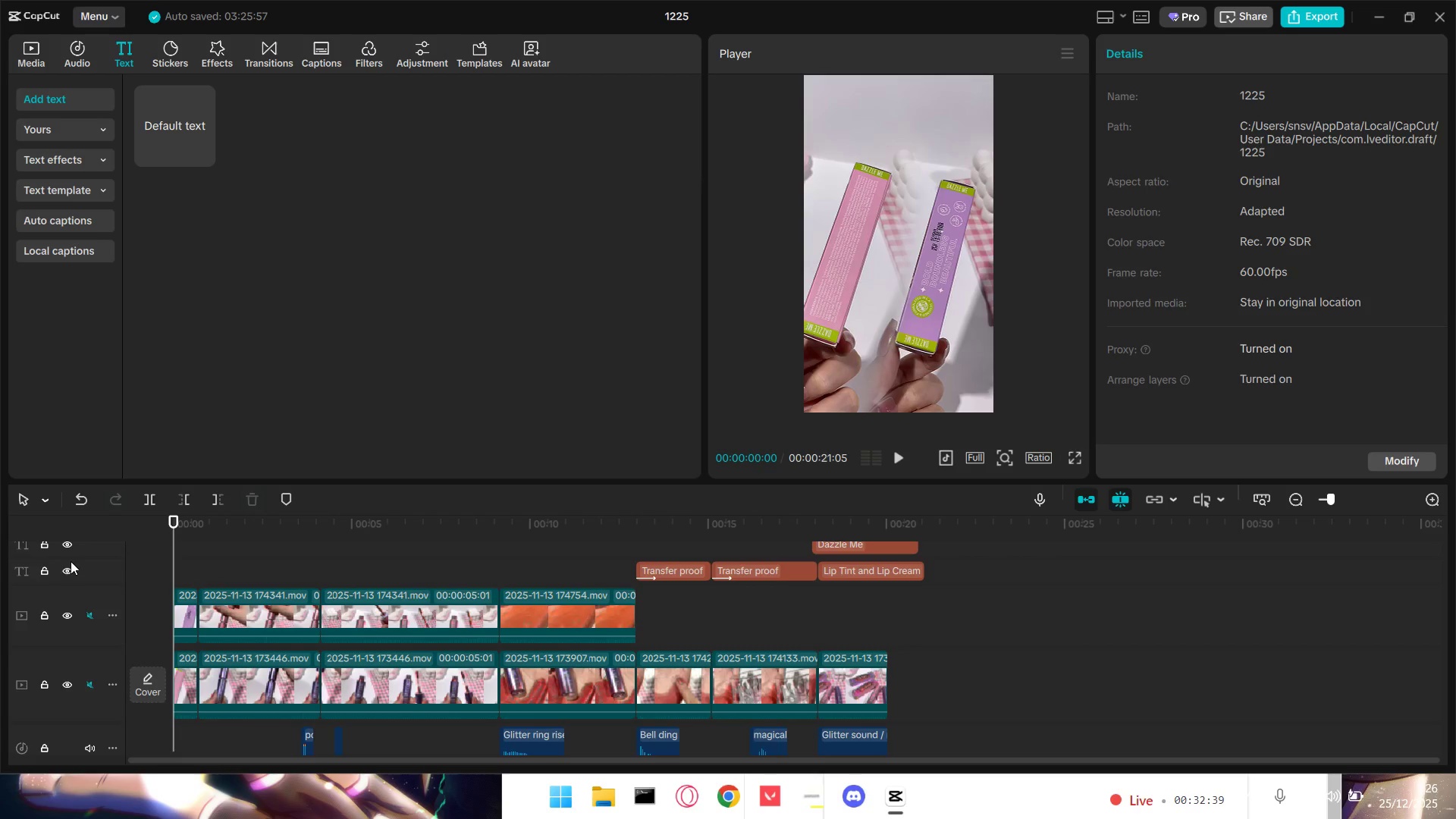 
key(Space)
 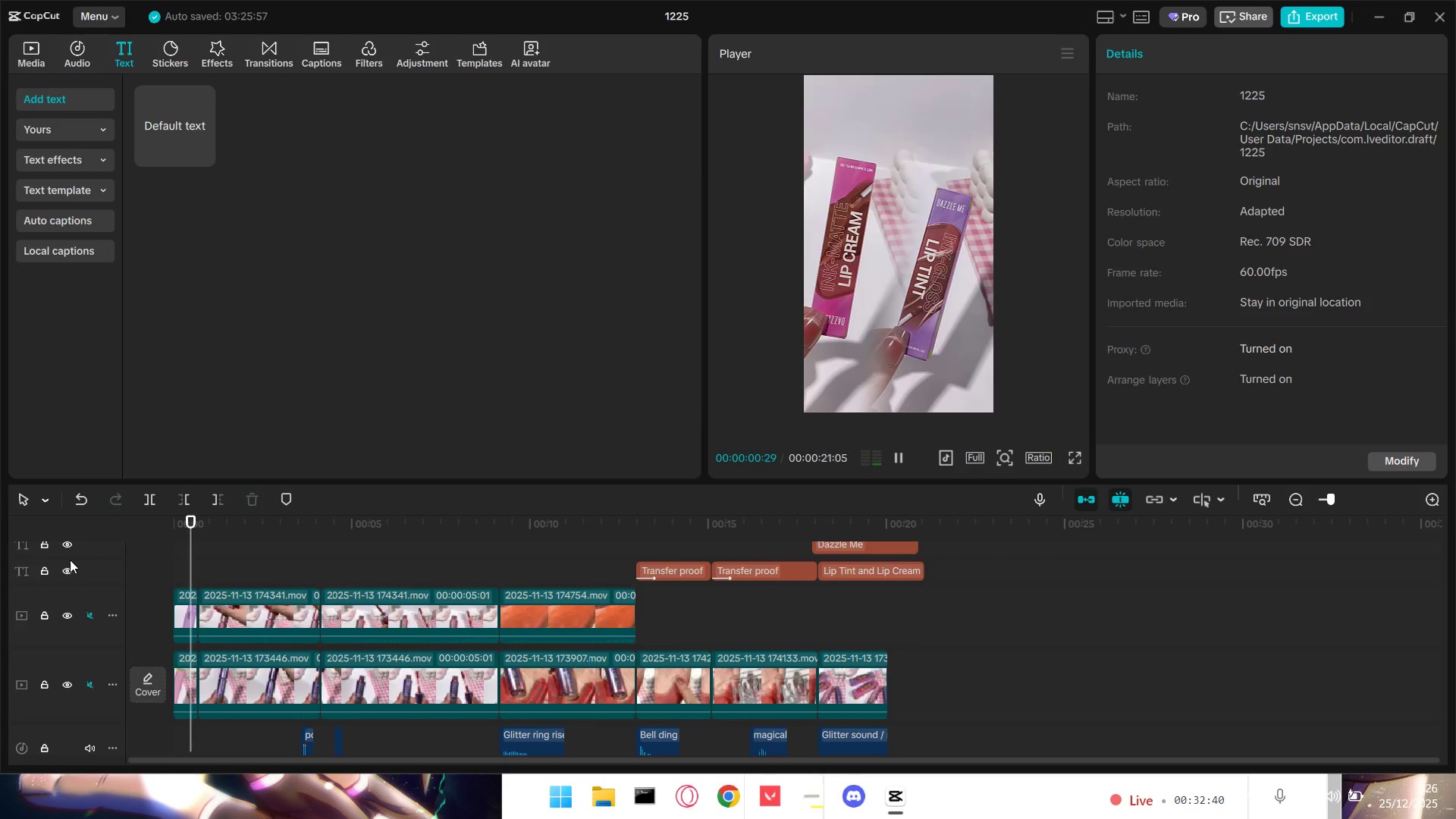 
key(Space)
 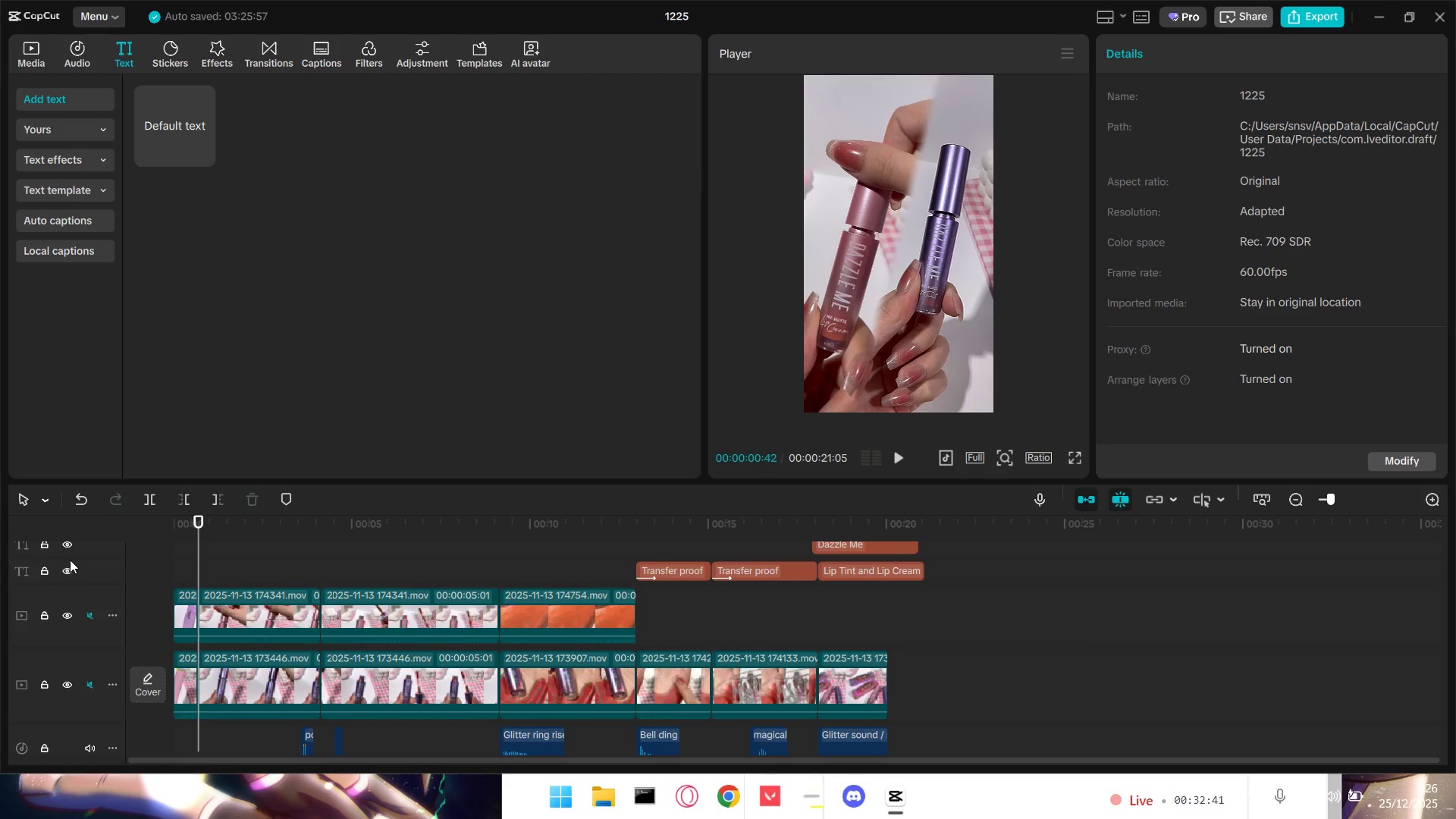 
key(Space)
 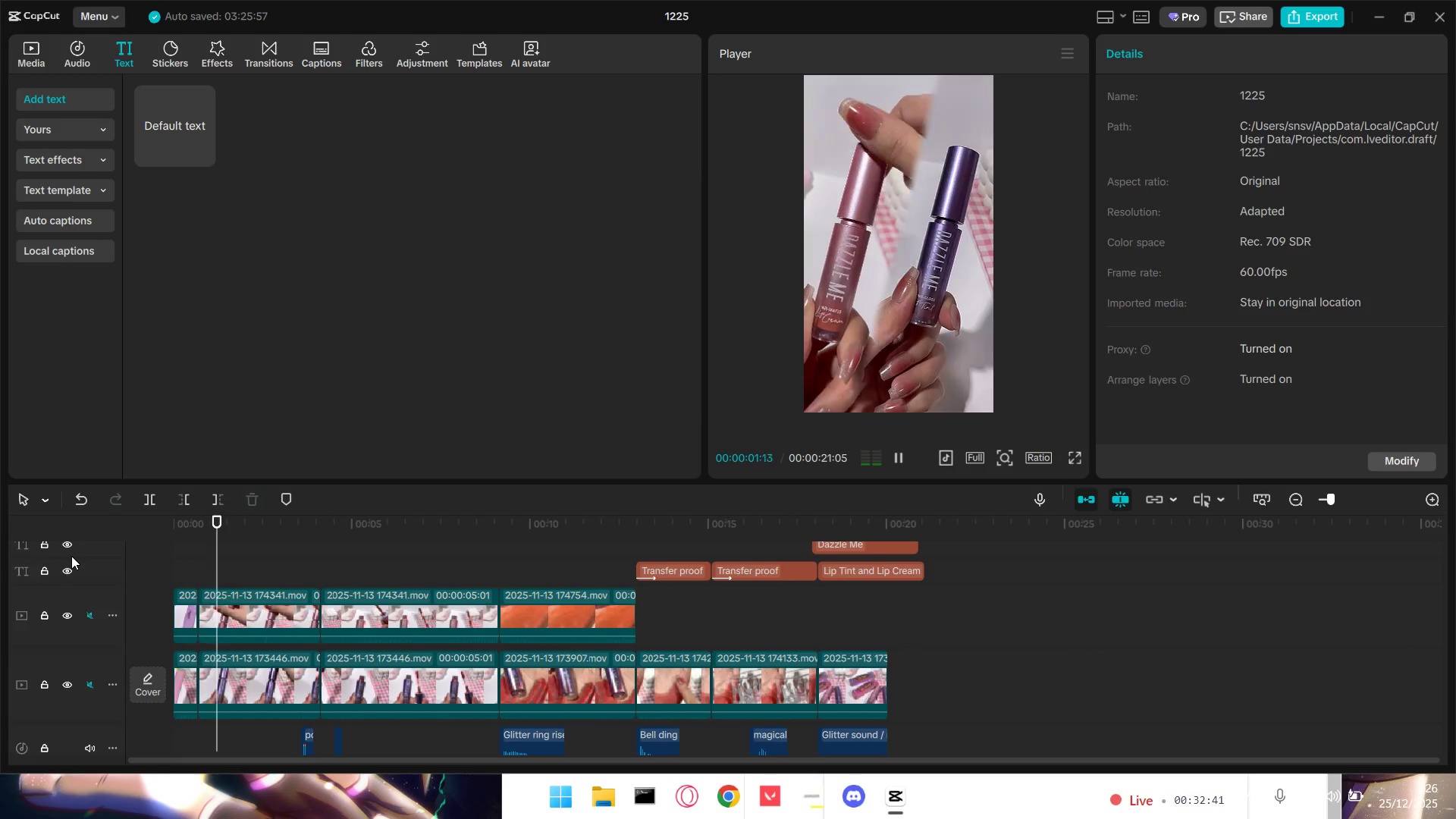 
key(Space)
 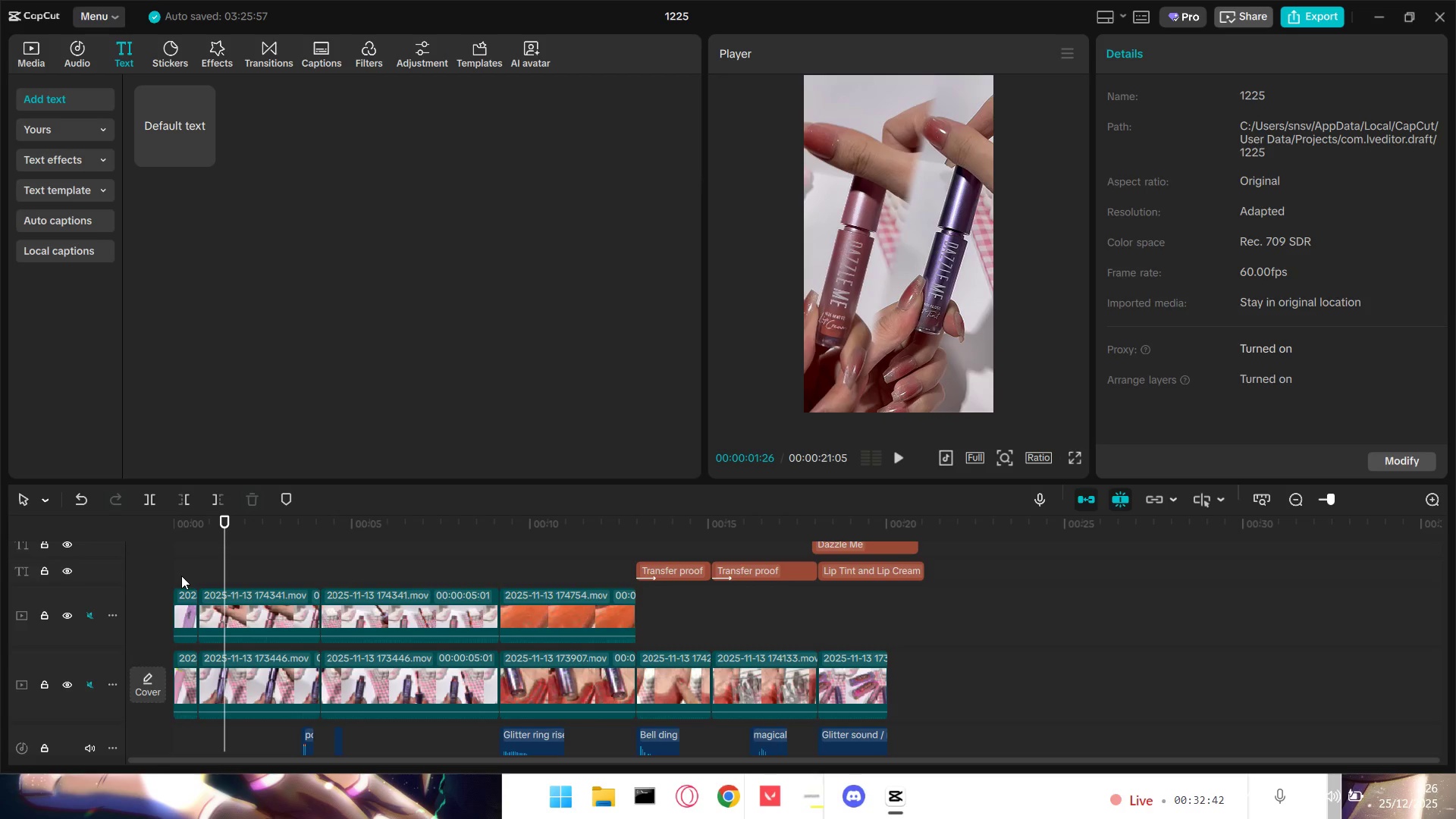 
left_click([174, 554])
 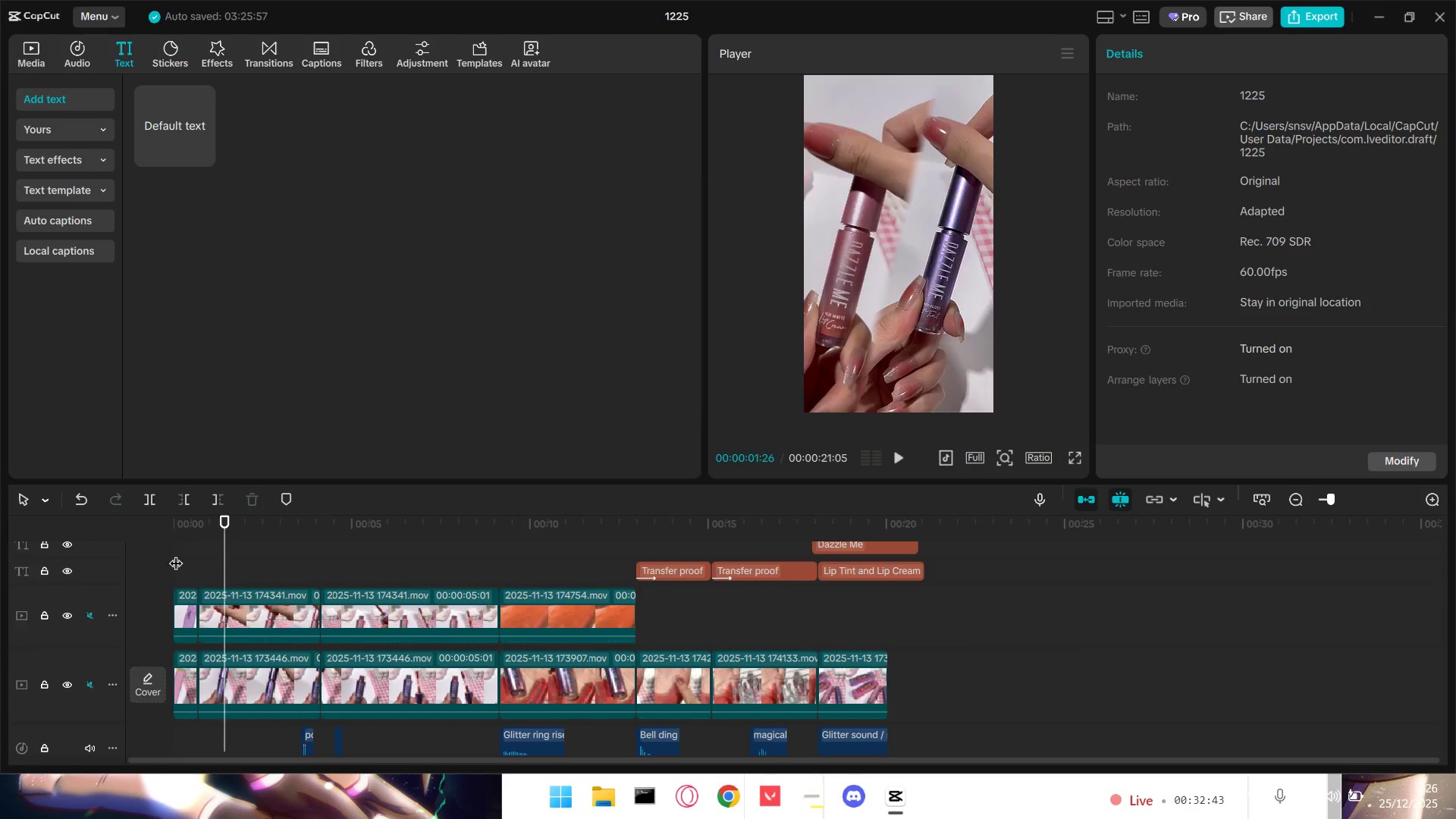 
hold_key(key=ControlLeft, duration=1.39)
 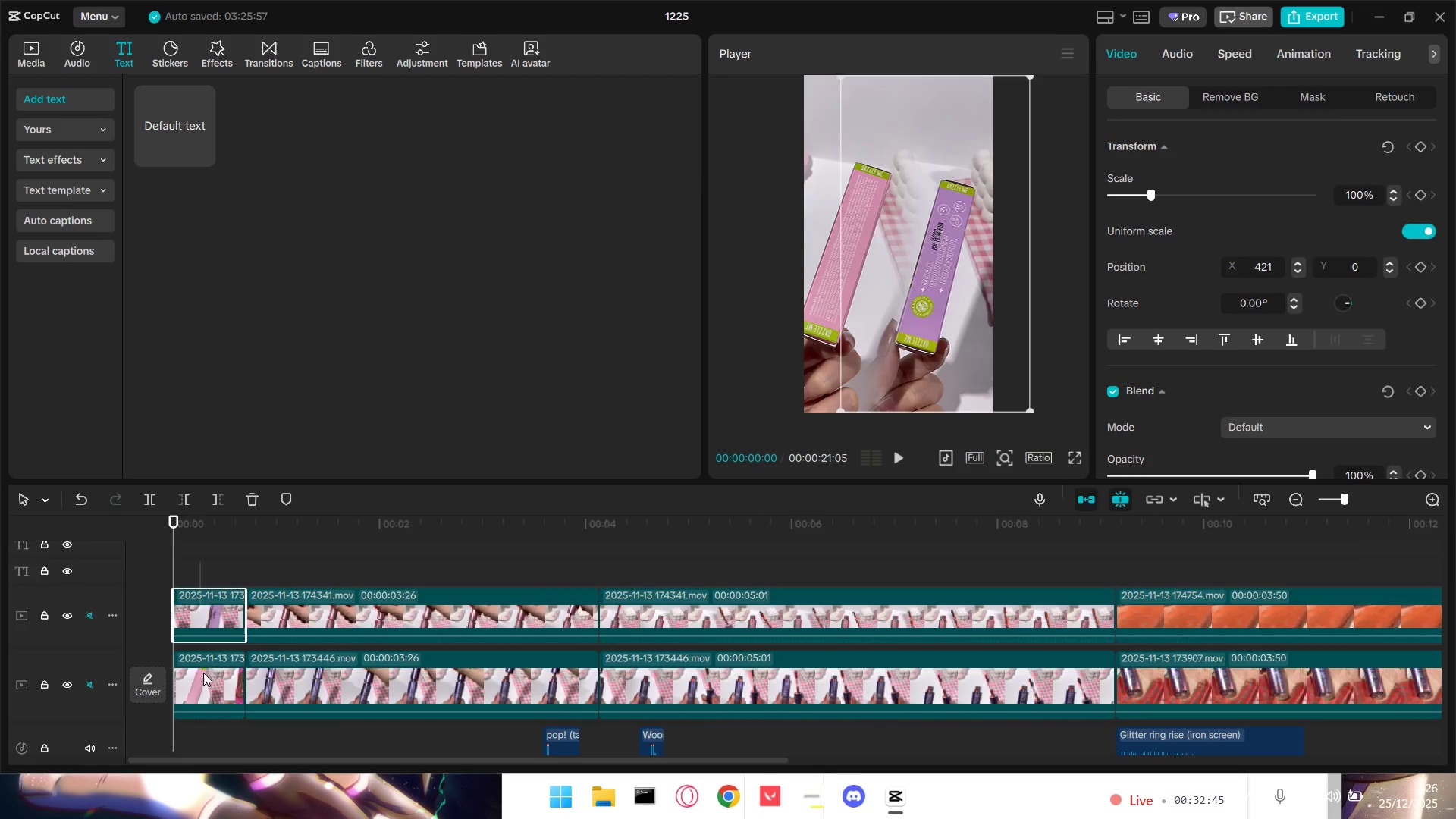 
left_click_drag(start_coordinate=[199, 562], to_coordinate=[204, 684])
 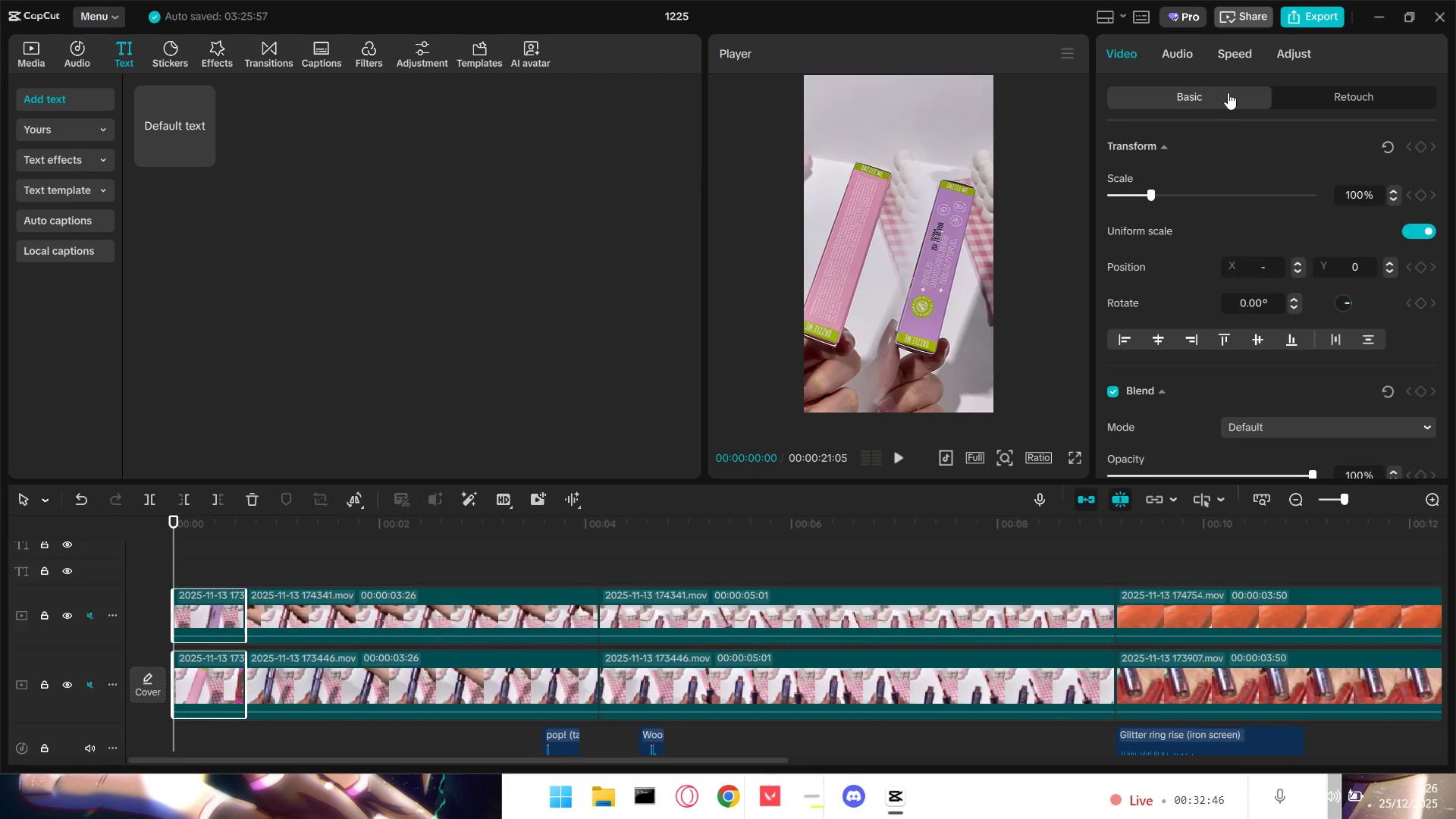 
scroll: coordinate [192, 602], scroll_direction: up, amount: 16.0
 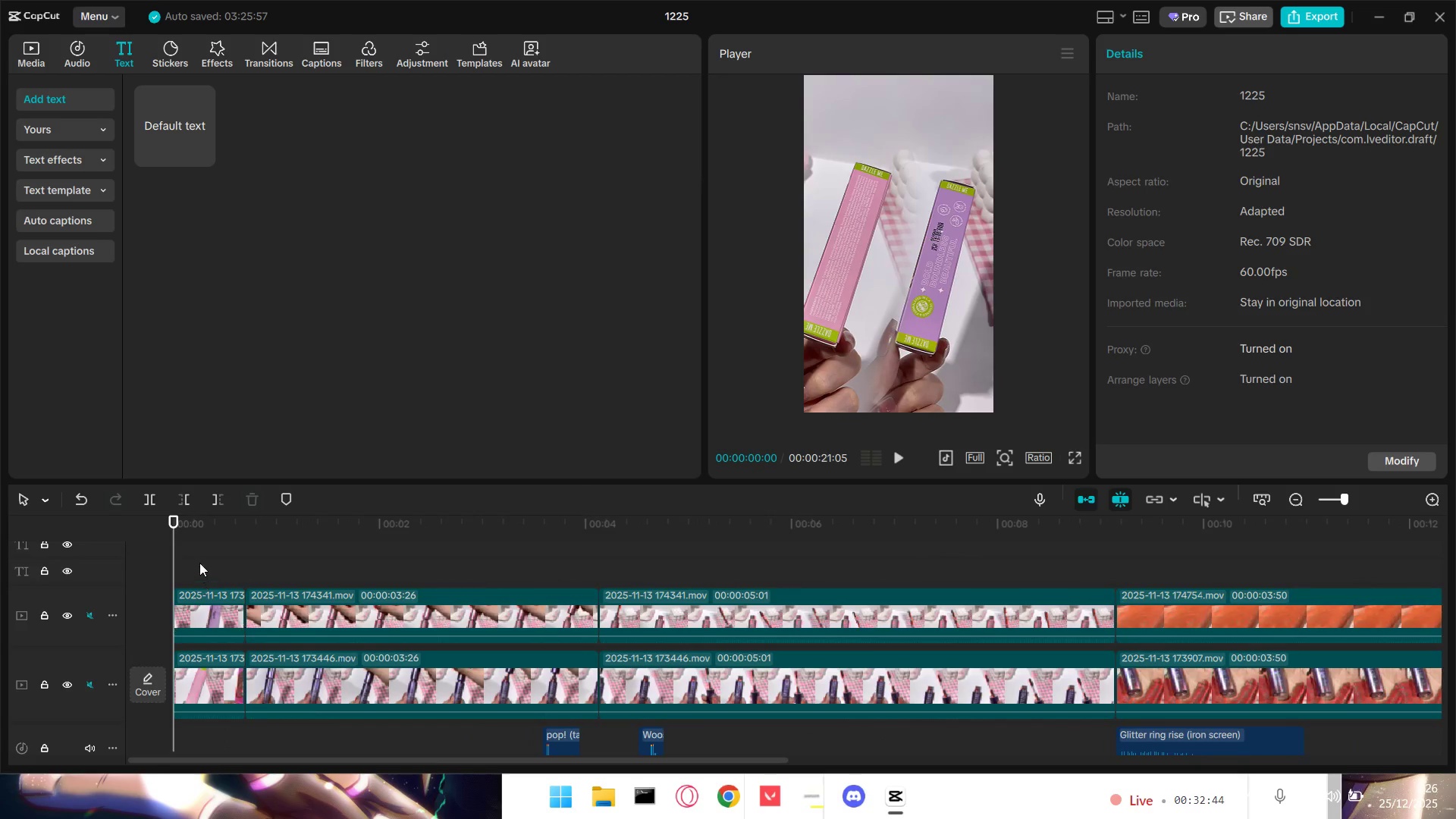 
left_click([1230, 63])
 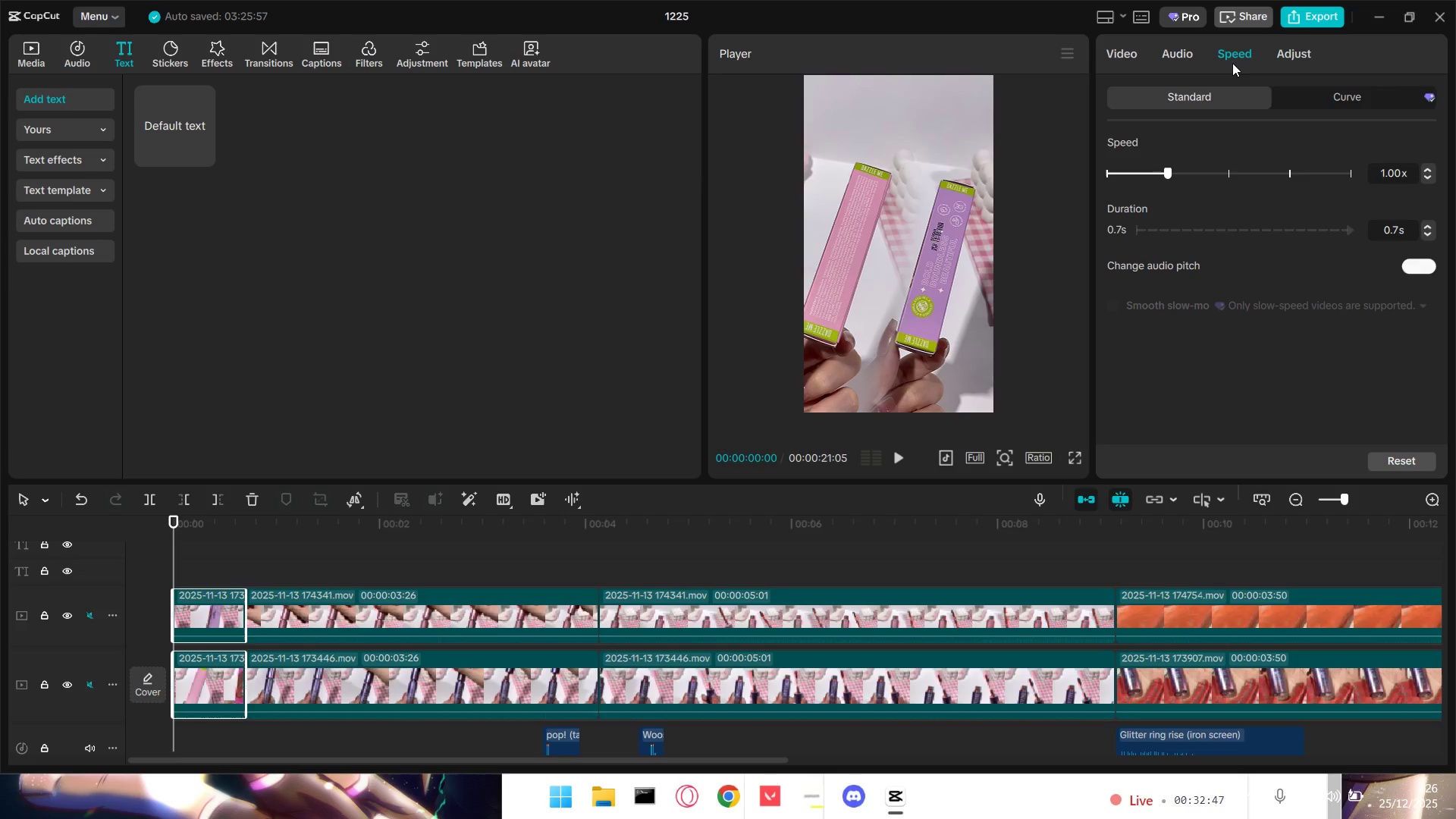 
left_click_drag(start_coordinate=[1165, 168], to_coordinate=[1146, 165])
 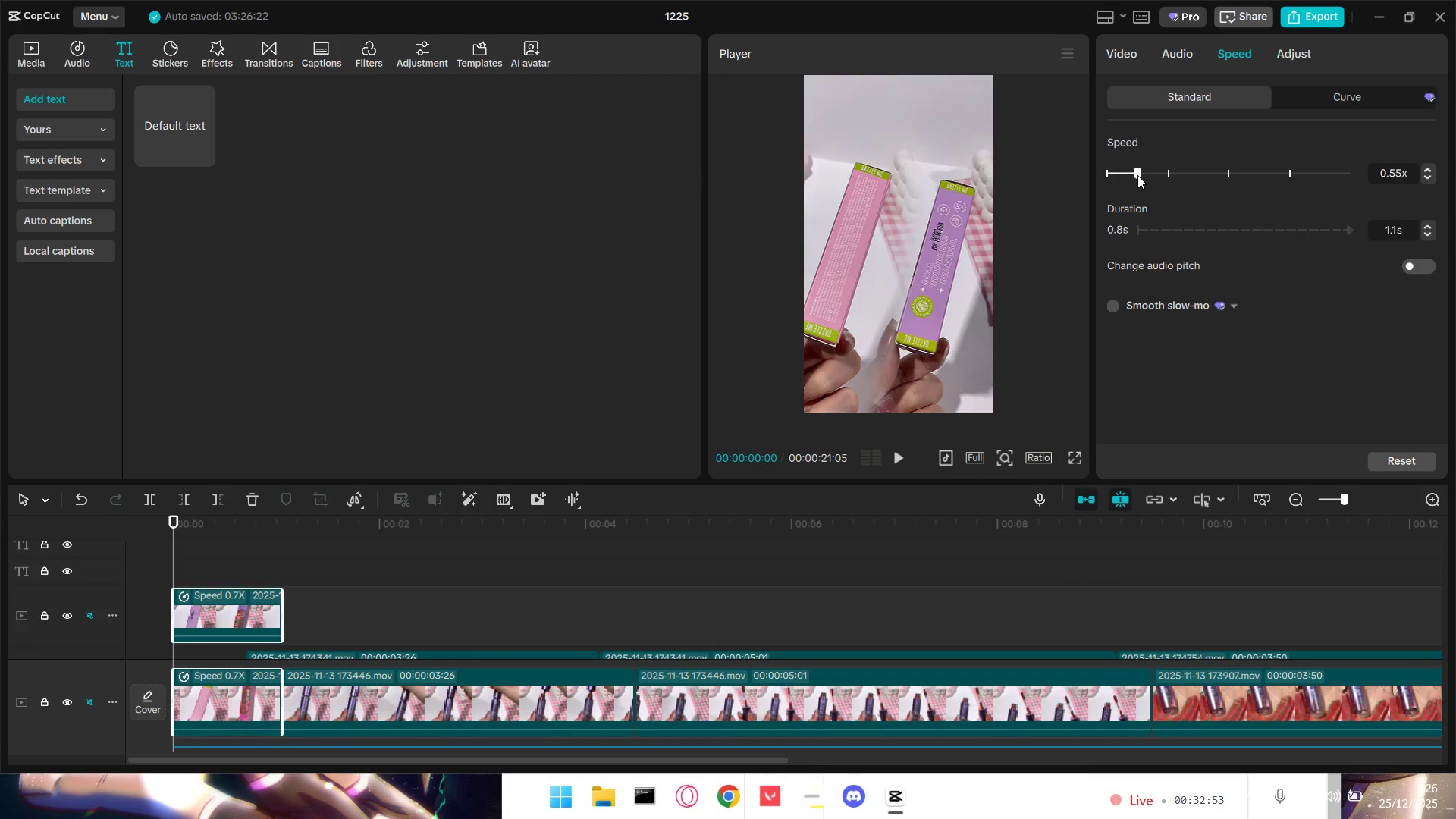 
wait(5.2)
 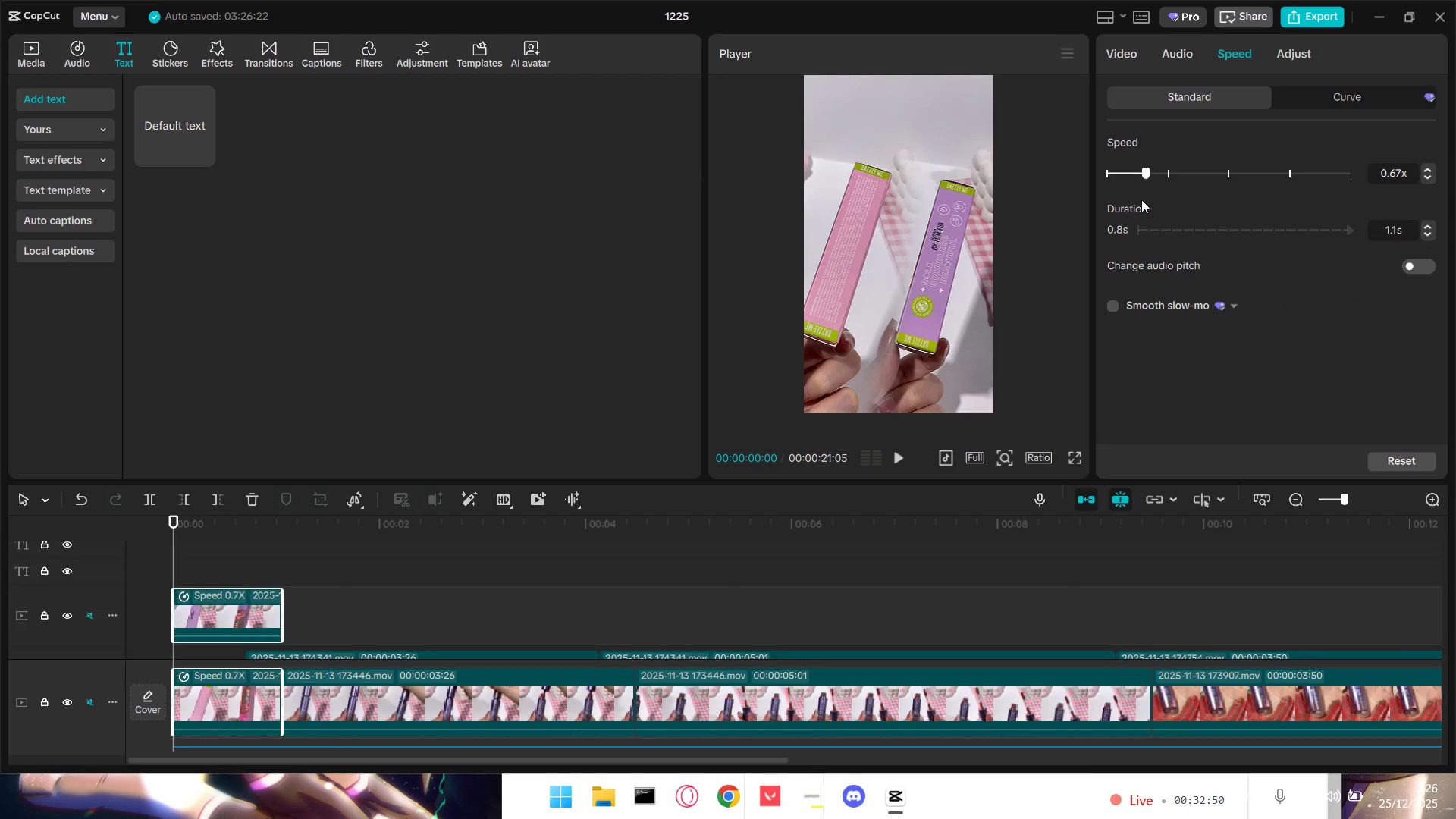 
scroll: coordinate [510, 573], scroll_direction: down, amount: 3.0
 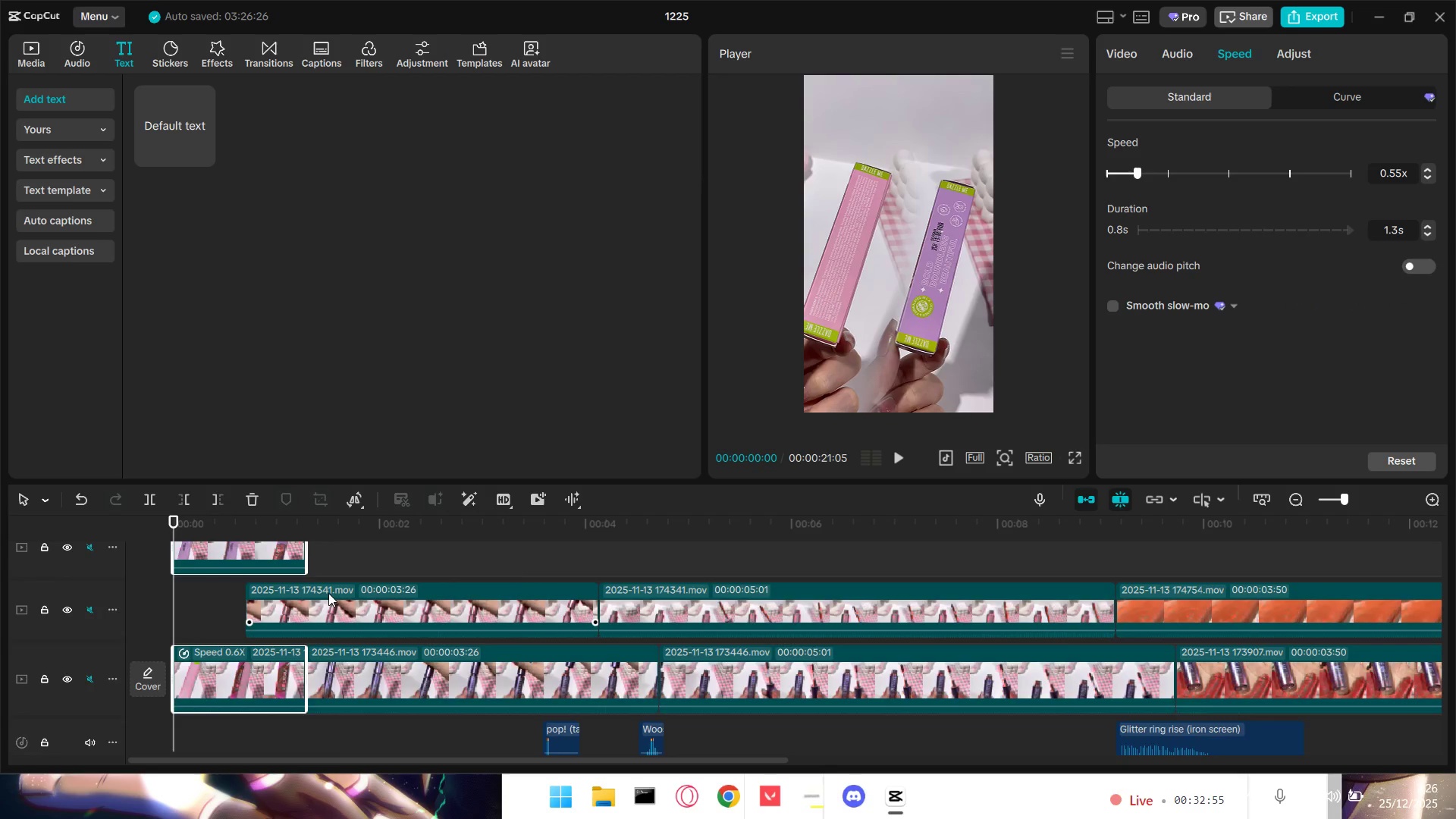 
left_click_drag(start_coordinate=[428, 553], to_coordinate=[843, 570])
 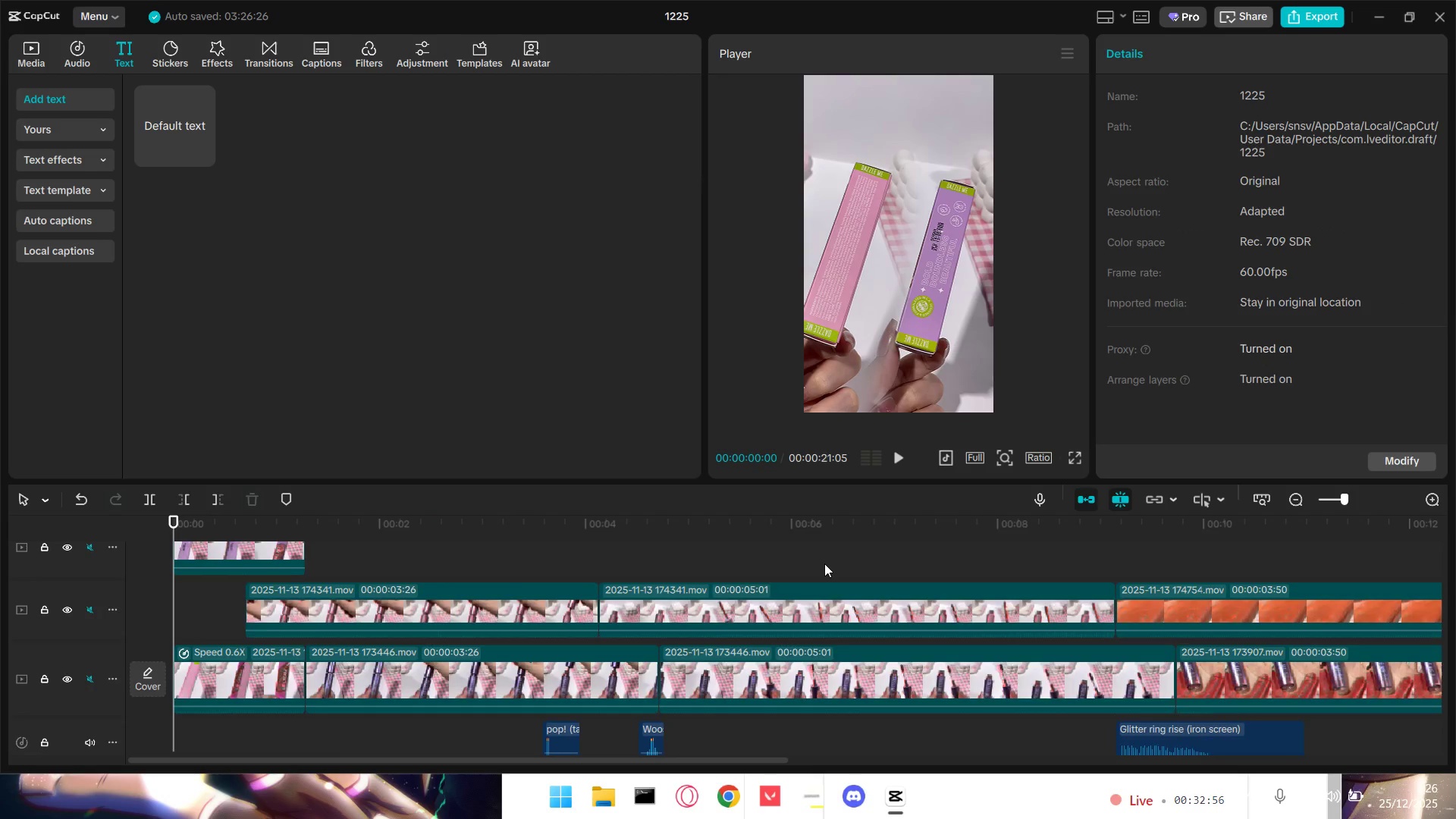 
hold_key(key=ControlLeft, duration=0.95)
scroll: coordinate [544, 629], scroll_direction: down, amount: 8.0
 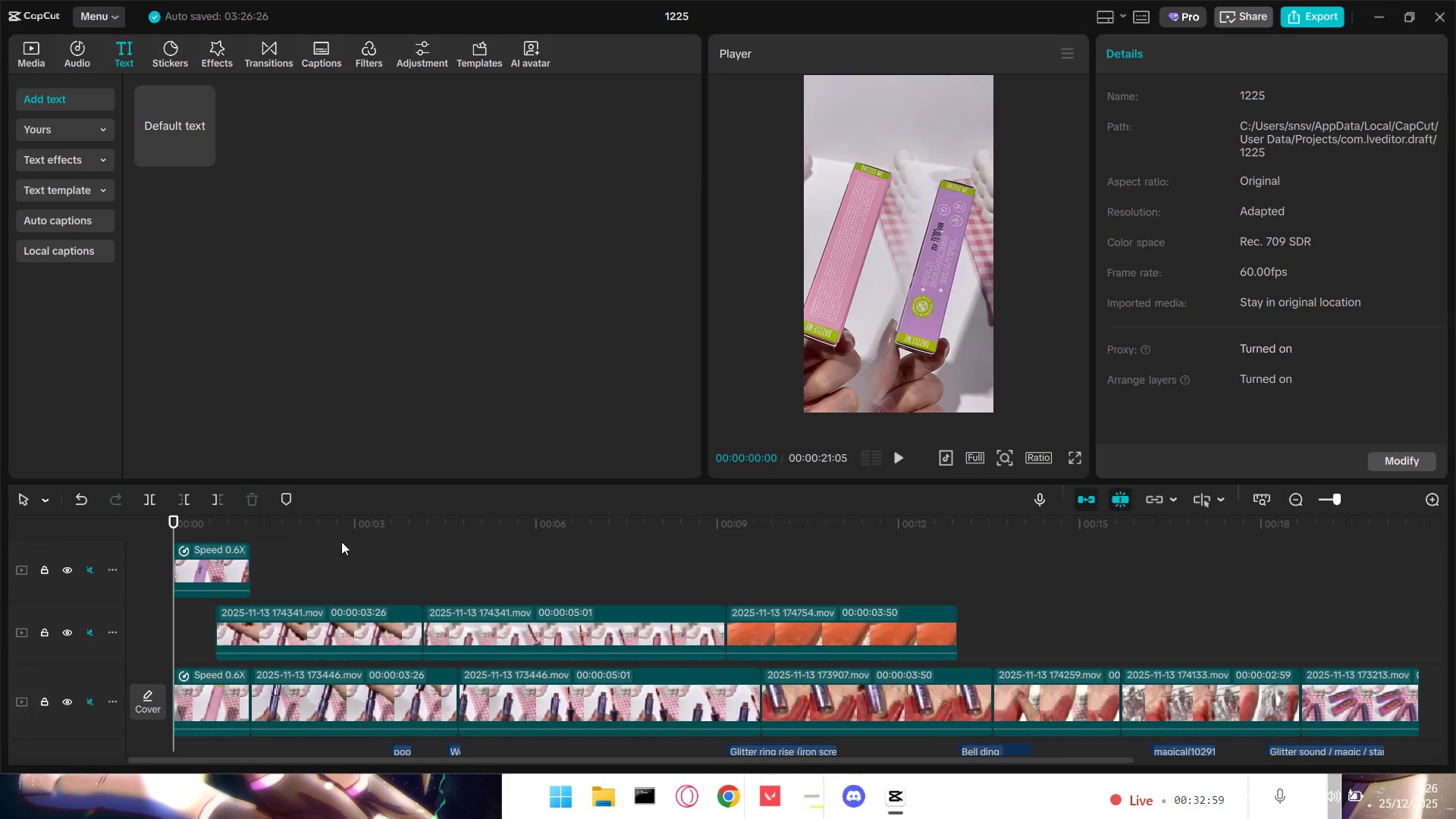 
scroll: coordinate [341, 553], scroll_direction: up, amount: 3.0
 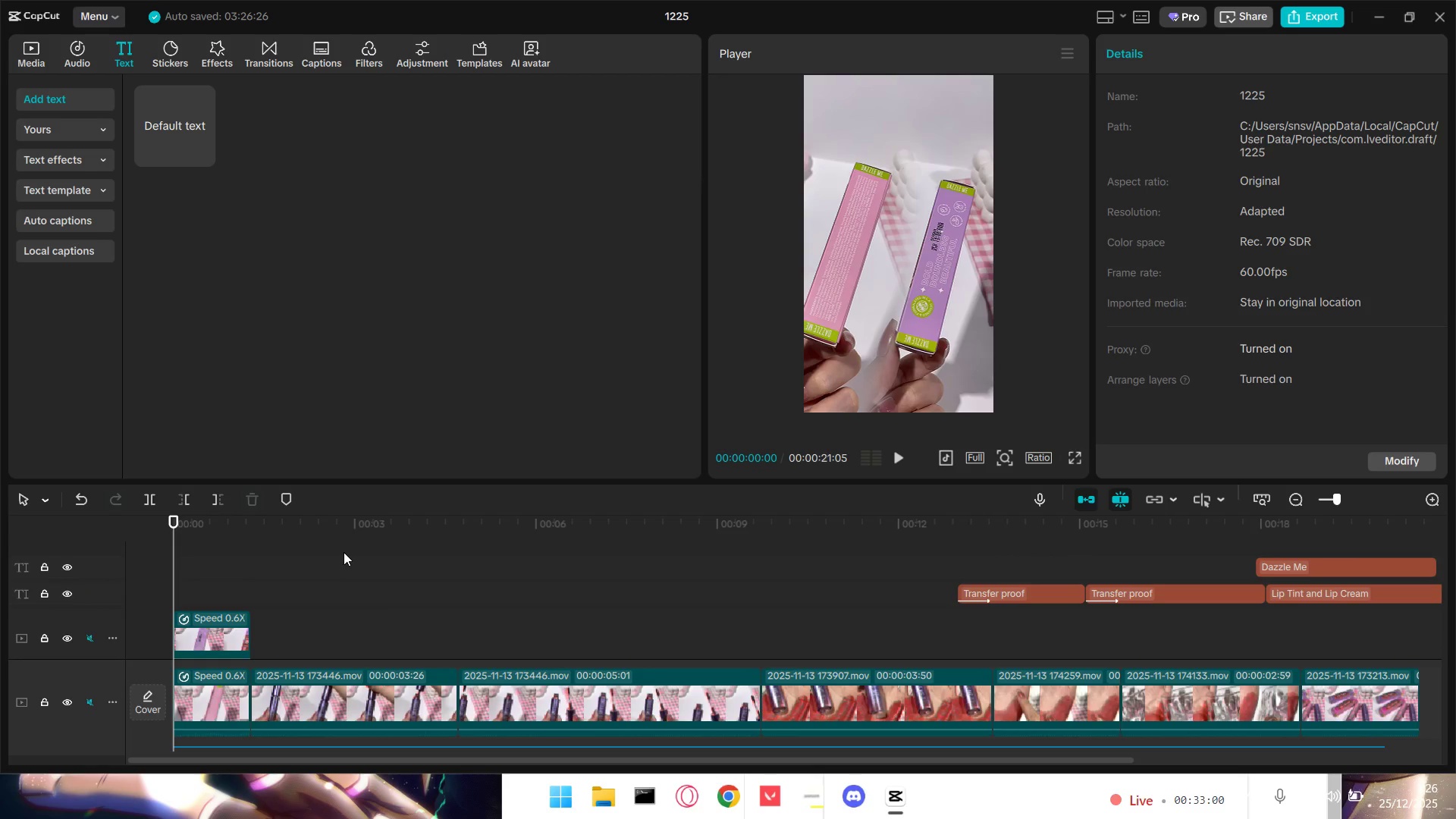 
left_click_drag(start_coordinate=[344, 552], to_coordinate=[1247, 644])
 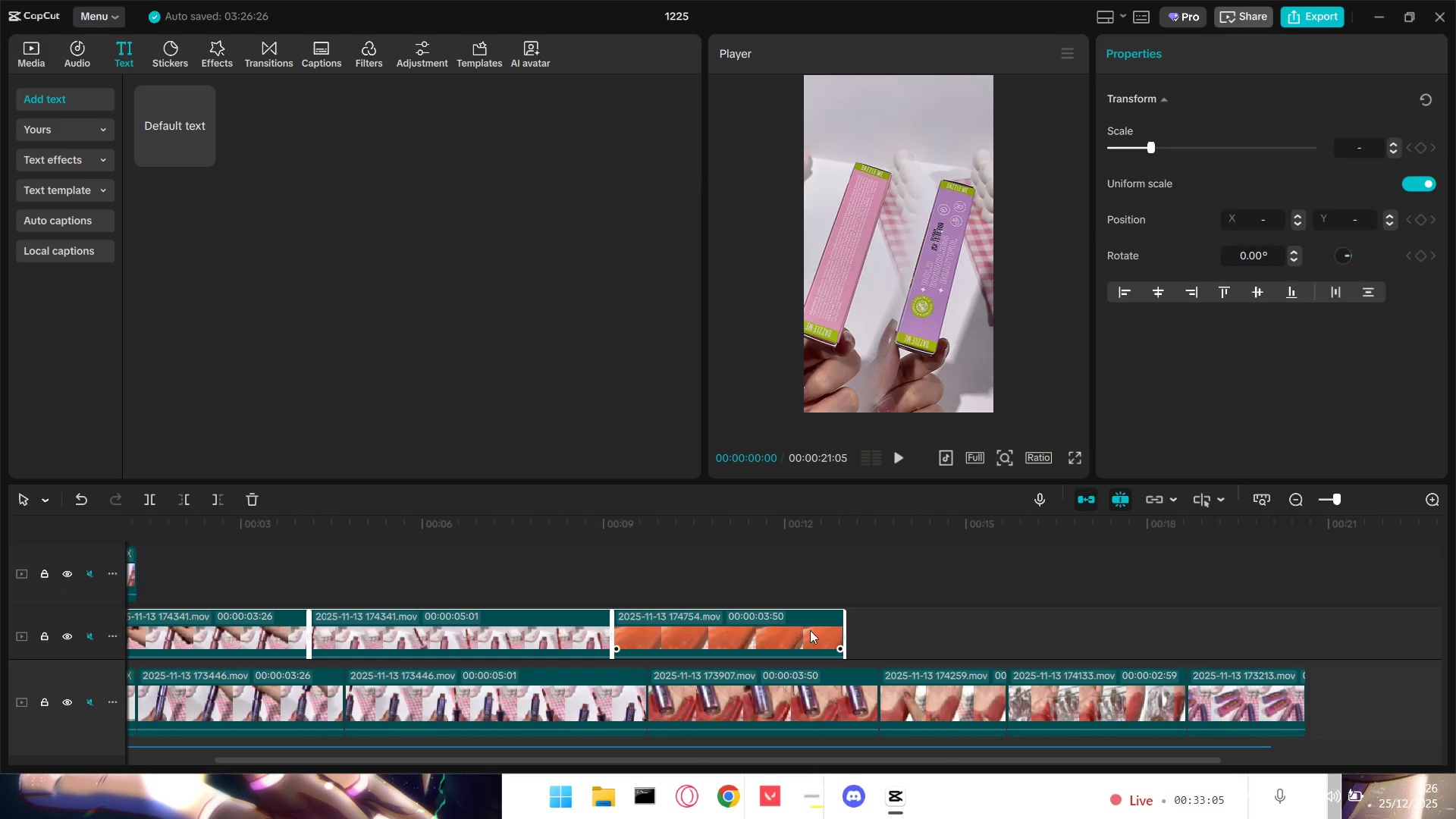 
scroll: coordinate [376, 623], scroll_direction: down, amount: 3.0
 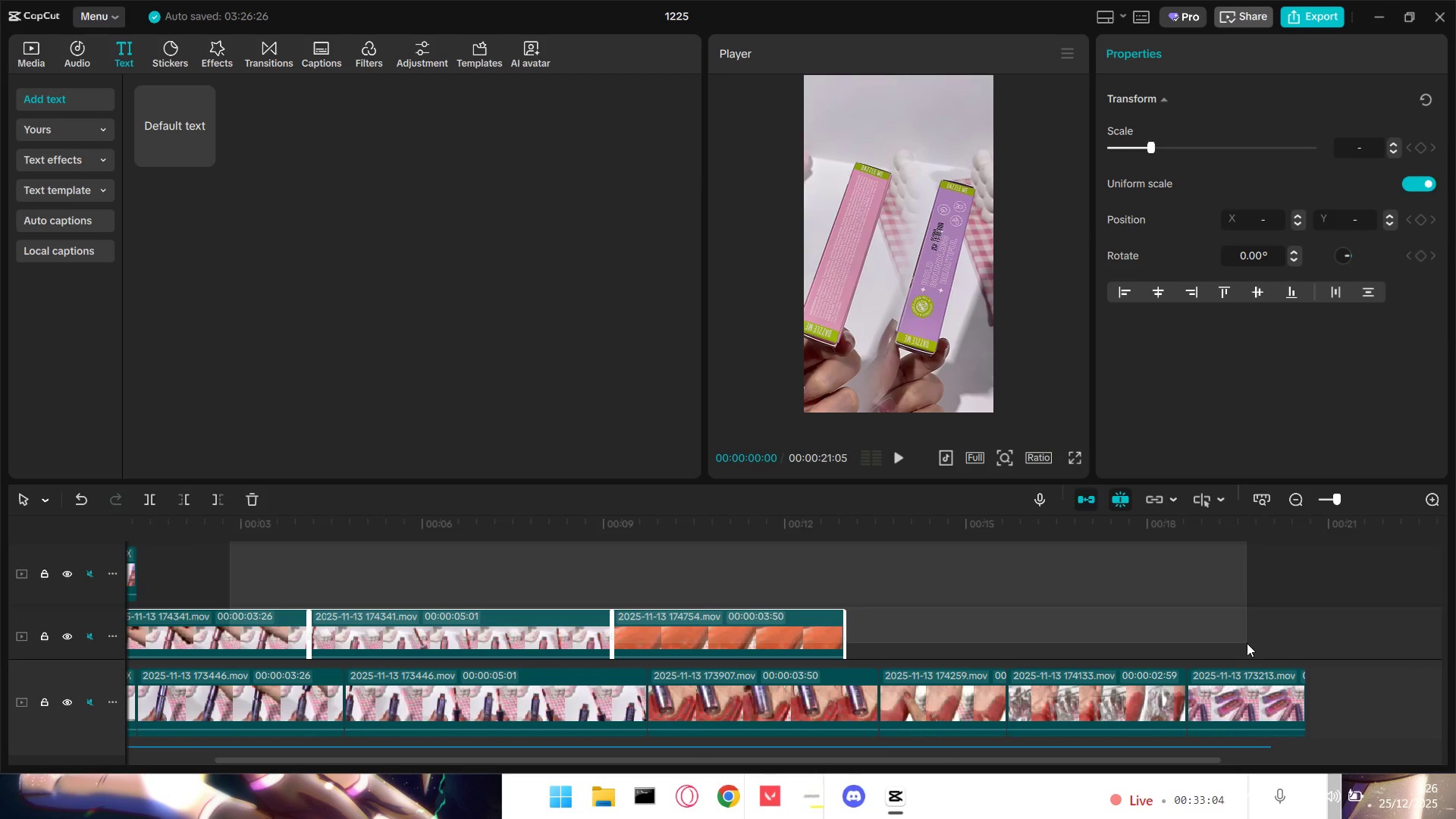 
left_click_drag(start_coordinate=[802, 629], to_coordinate=[836, 630])
 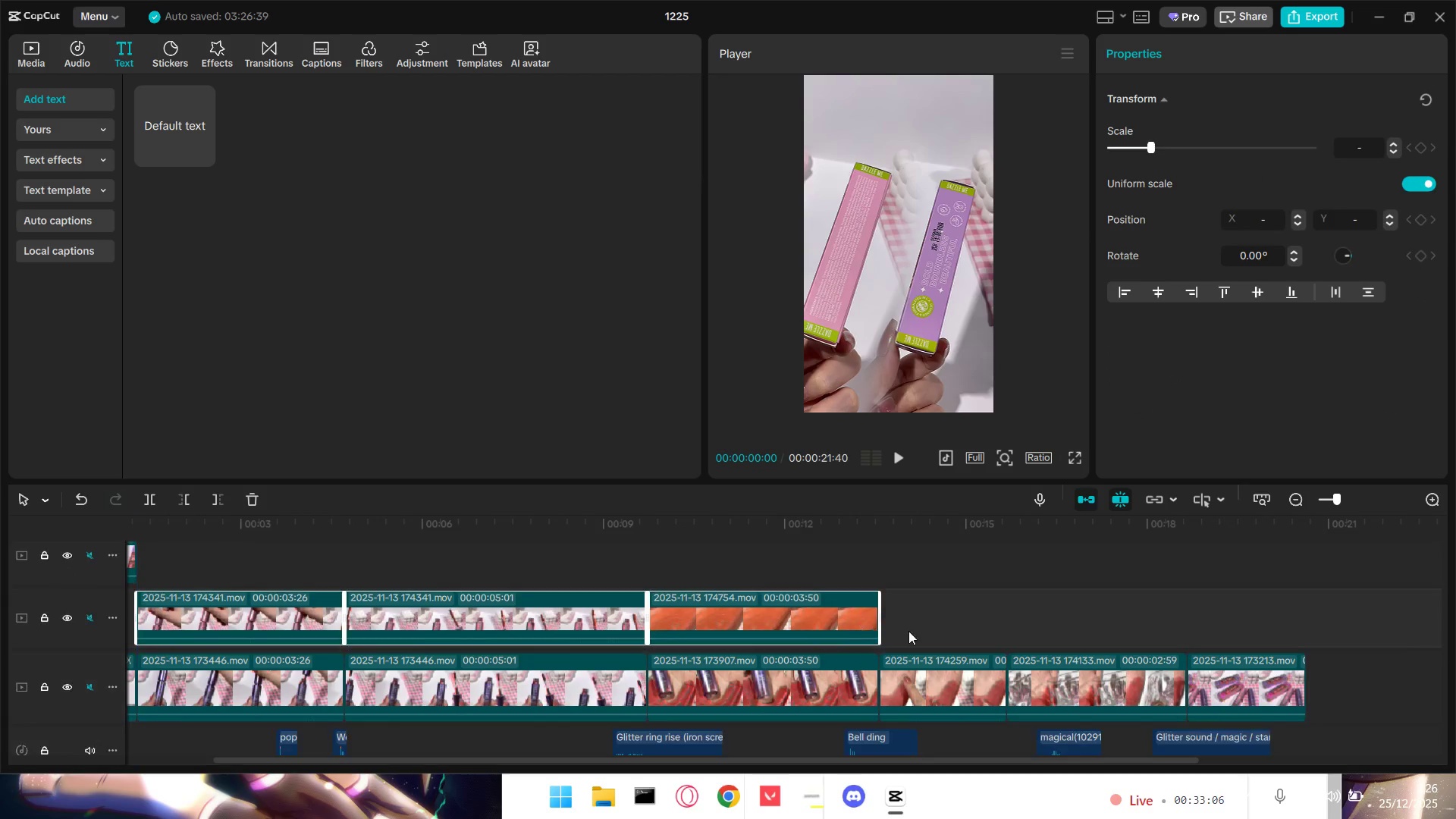 
scroll: coordinate [921, 631], scroll_direction: up, amount: 4.0
 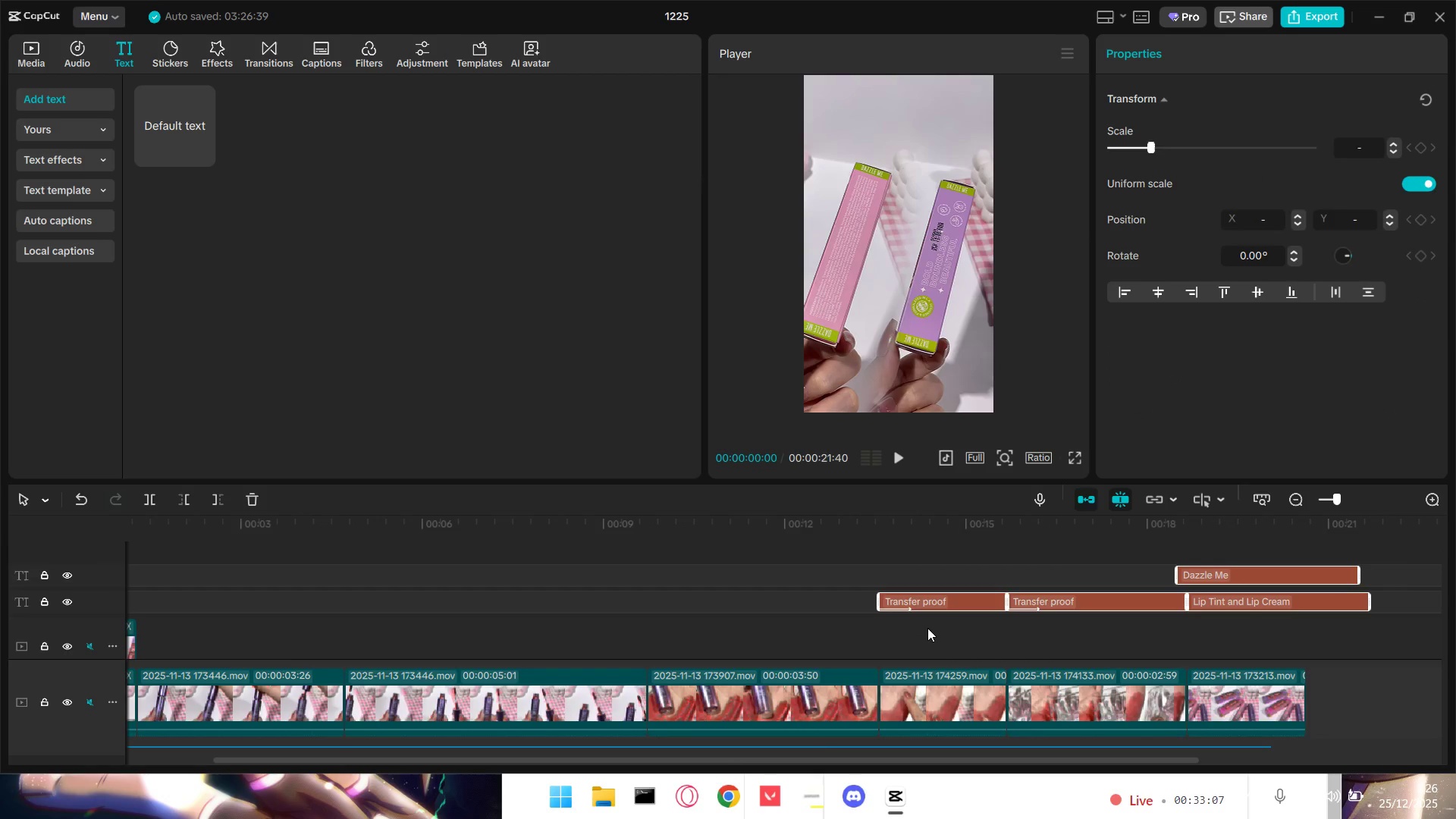 
left_click([1236, 626])
 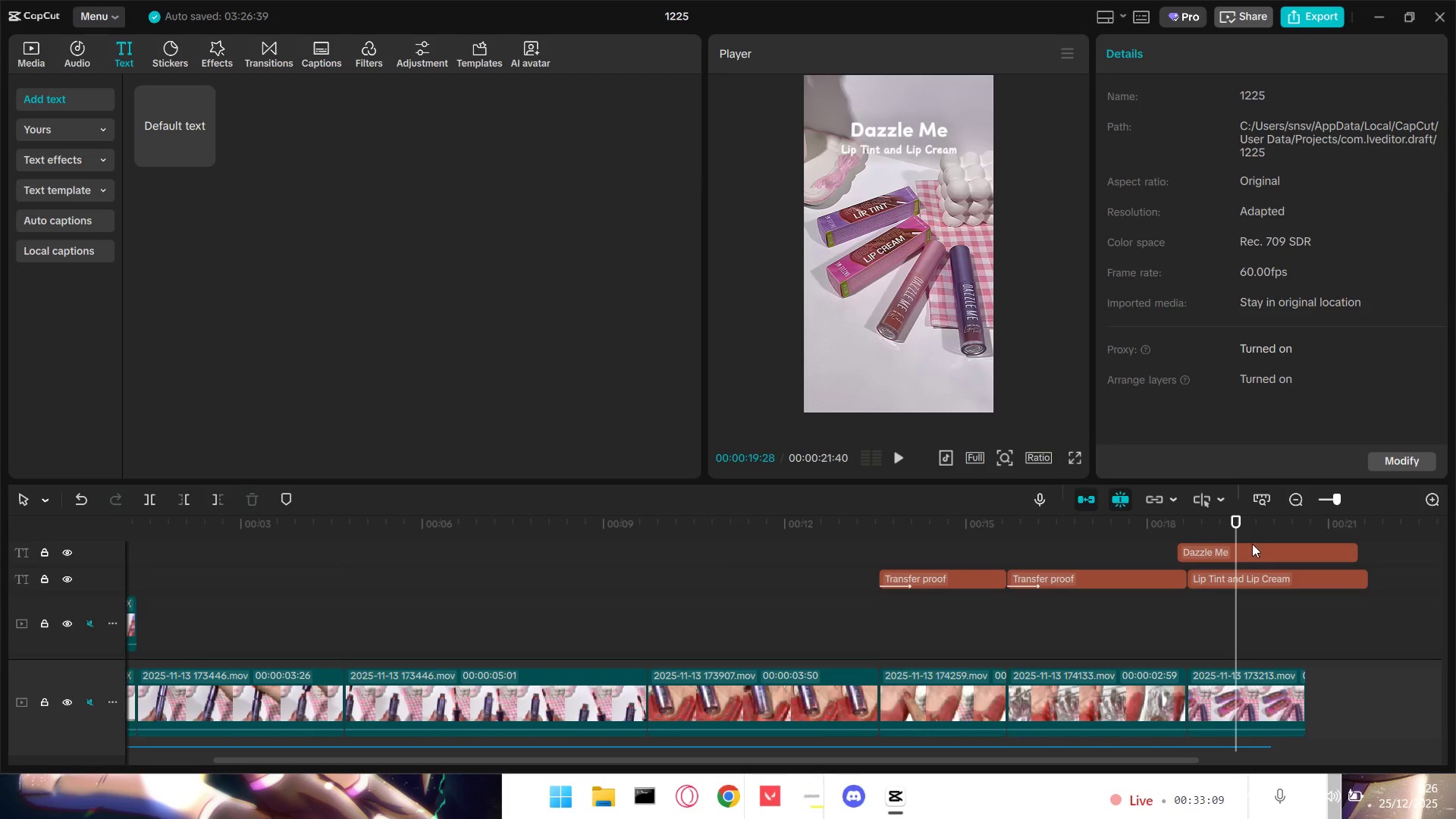 
scroll: coordinate [928, 628], scroll_direction: down, amount: 1.0
 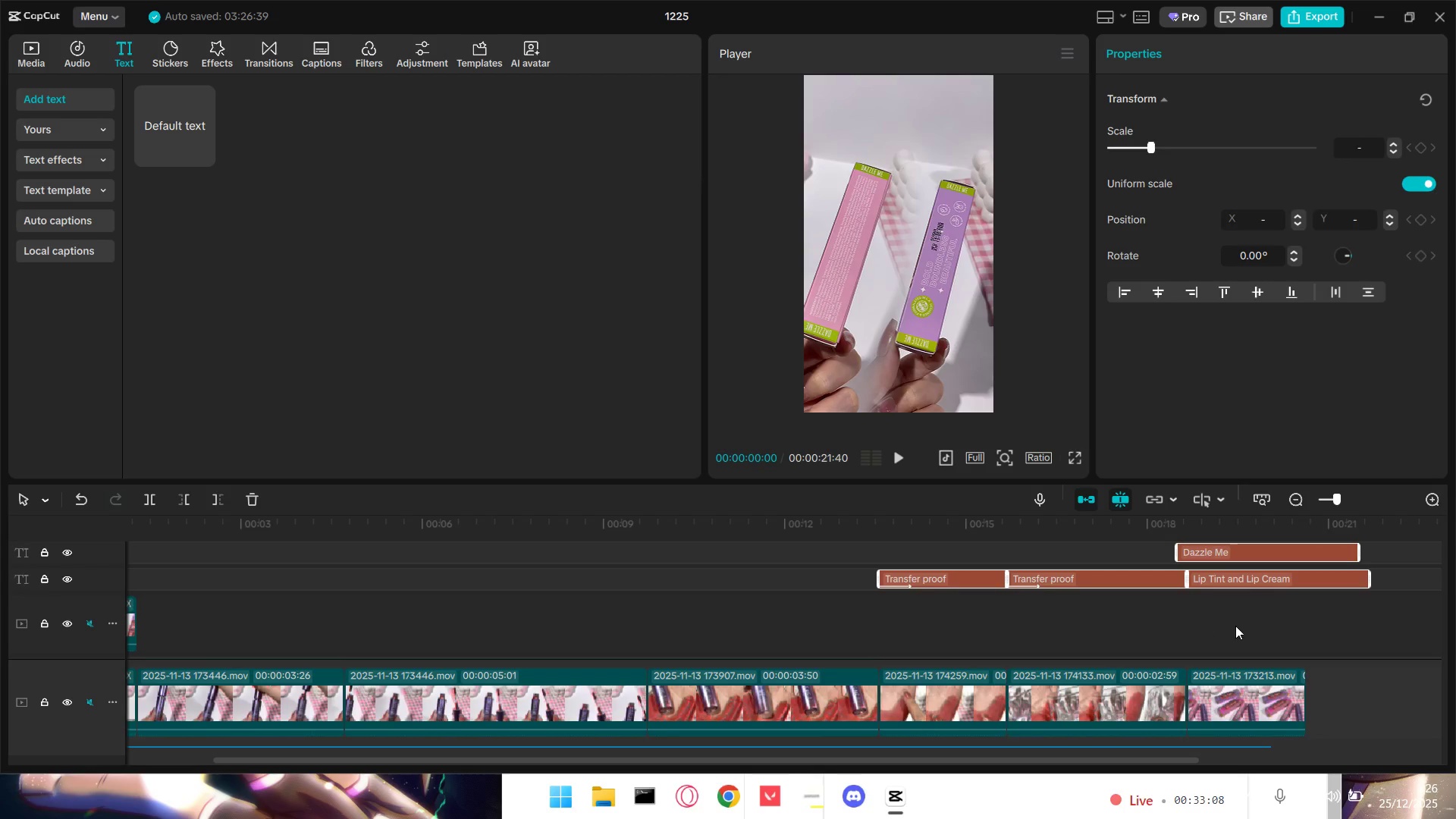 
left_click_drag(start_coordinate=[1267, 541], to_coordinate=[1283, 541])
 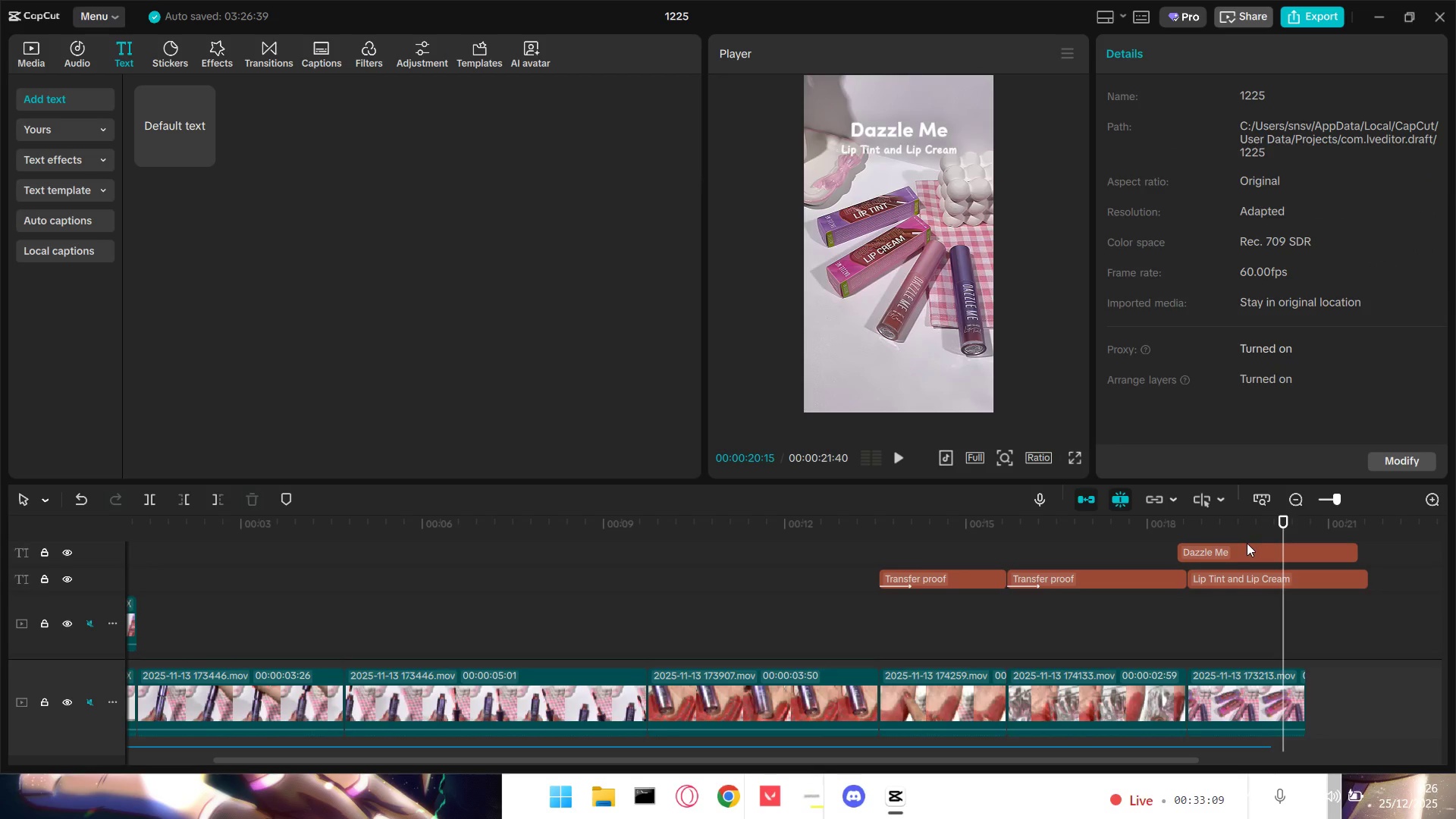 
left_click_drag(start_coordinate=[1247, 543], to_coordinate=[1258, 545])
 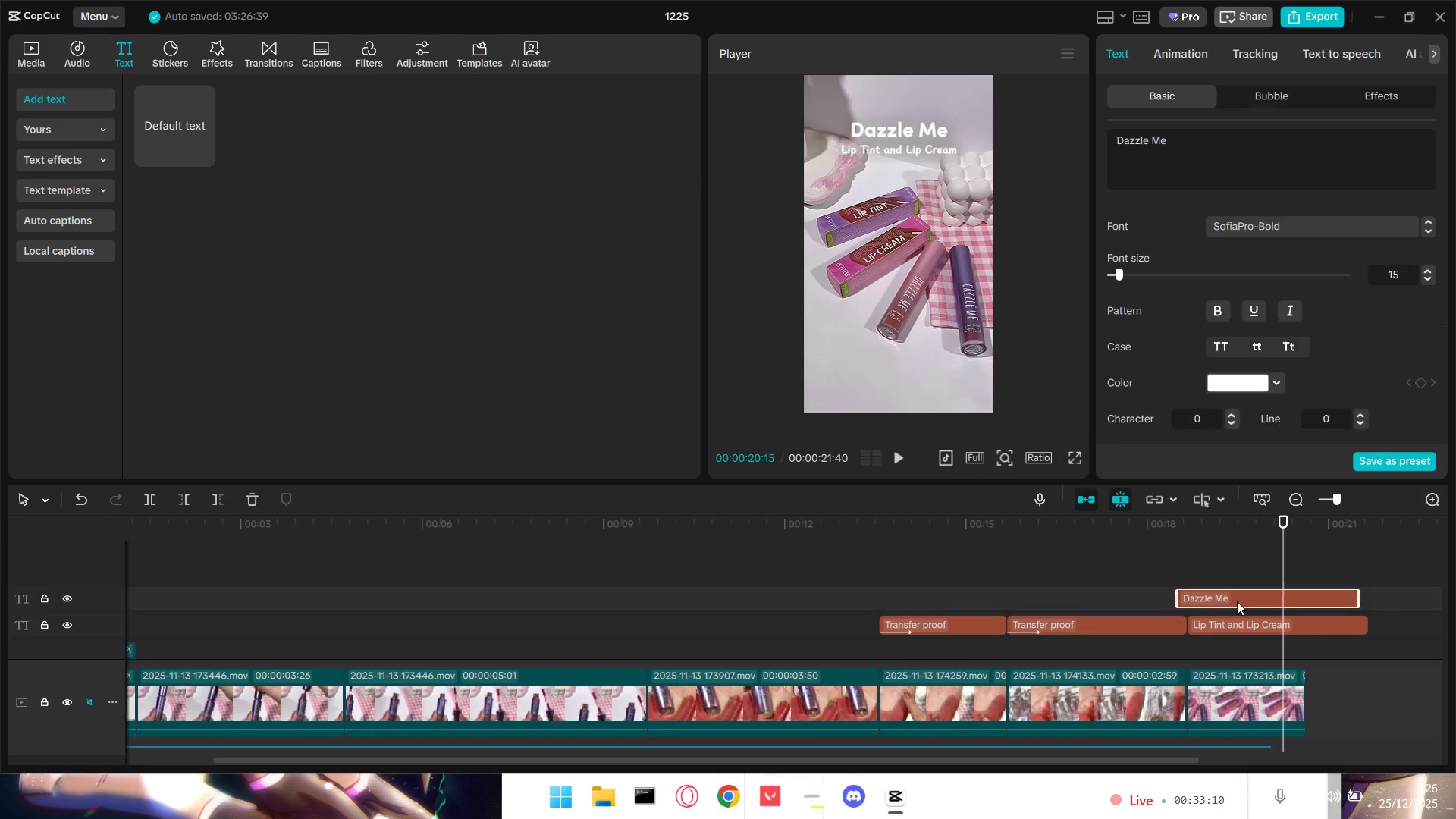 
left_click_drag(start_coordinate=[1241, 597], to_coordinate=[1252, 599])
 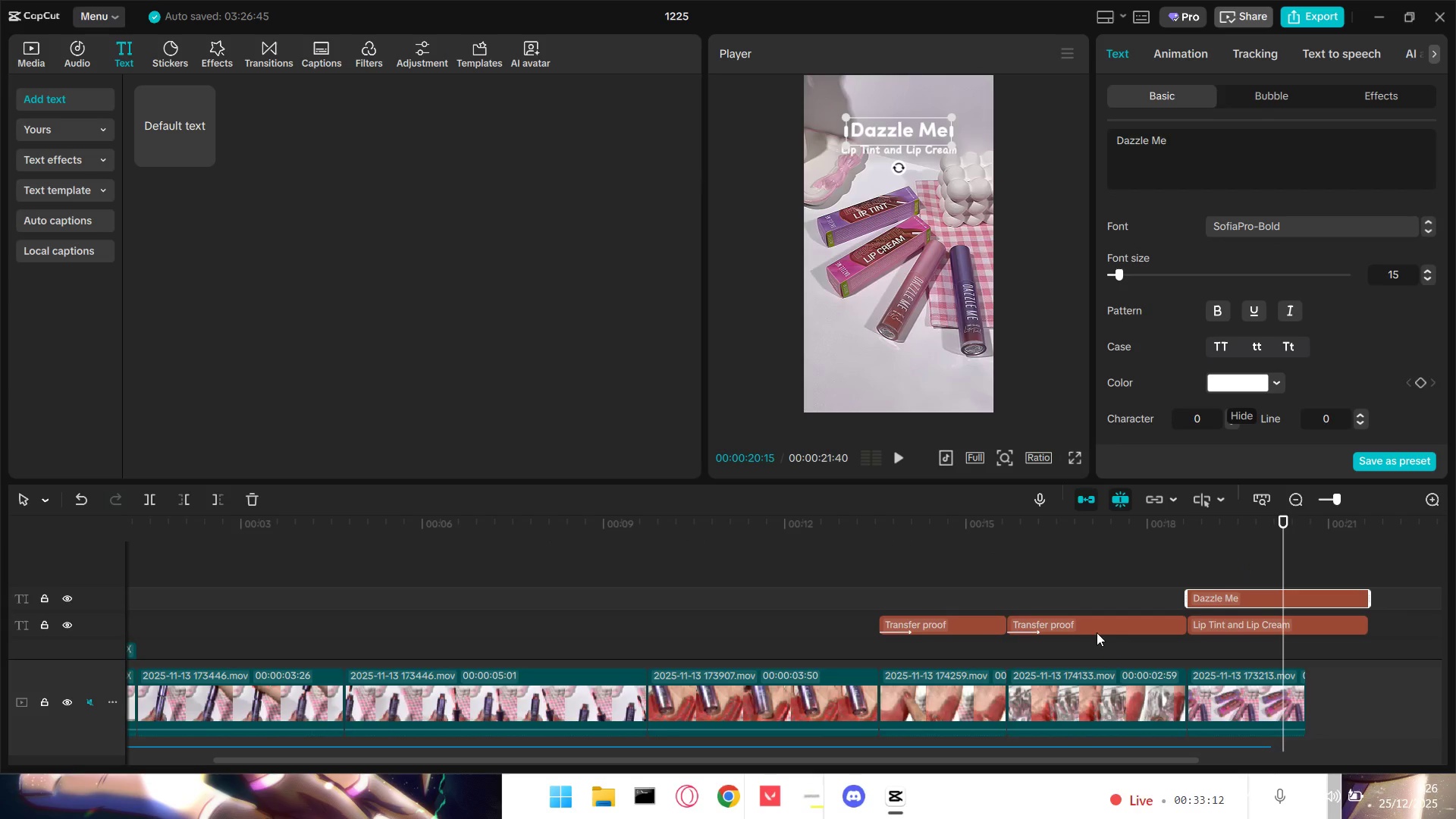 
scroll: coordinate [465, 588], scroll_direction: down, amount: 8.0
 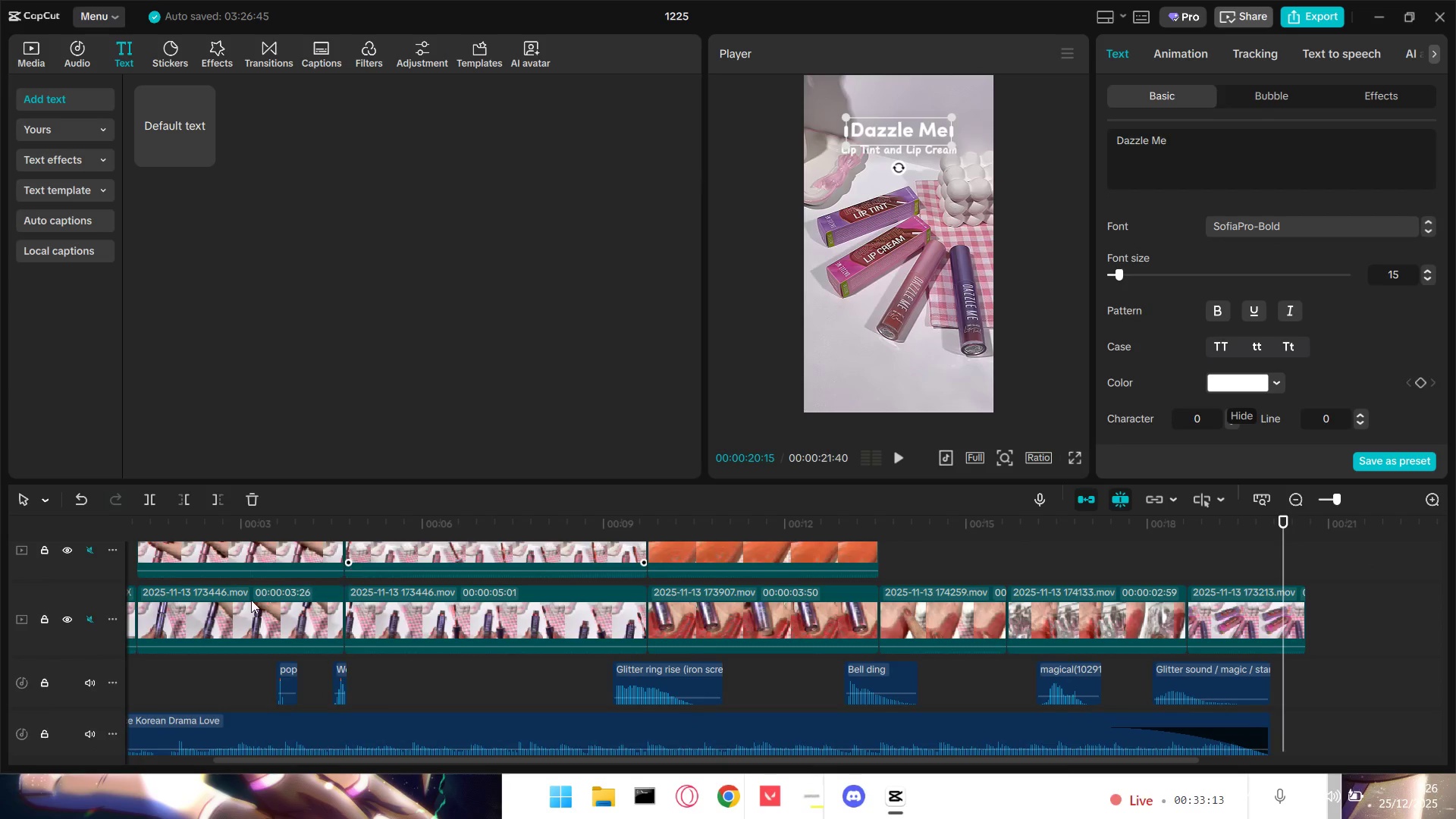 
scroll: coordinate [253, 614], scroll_direction: up, amount: 3.0
 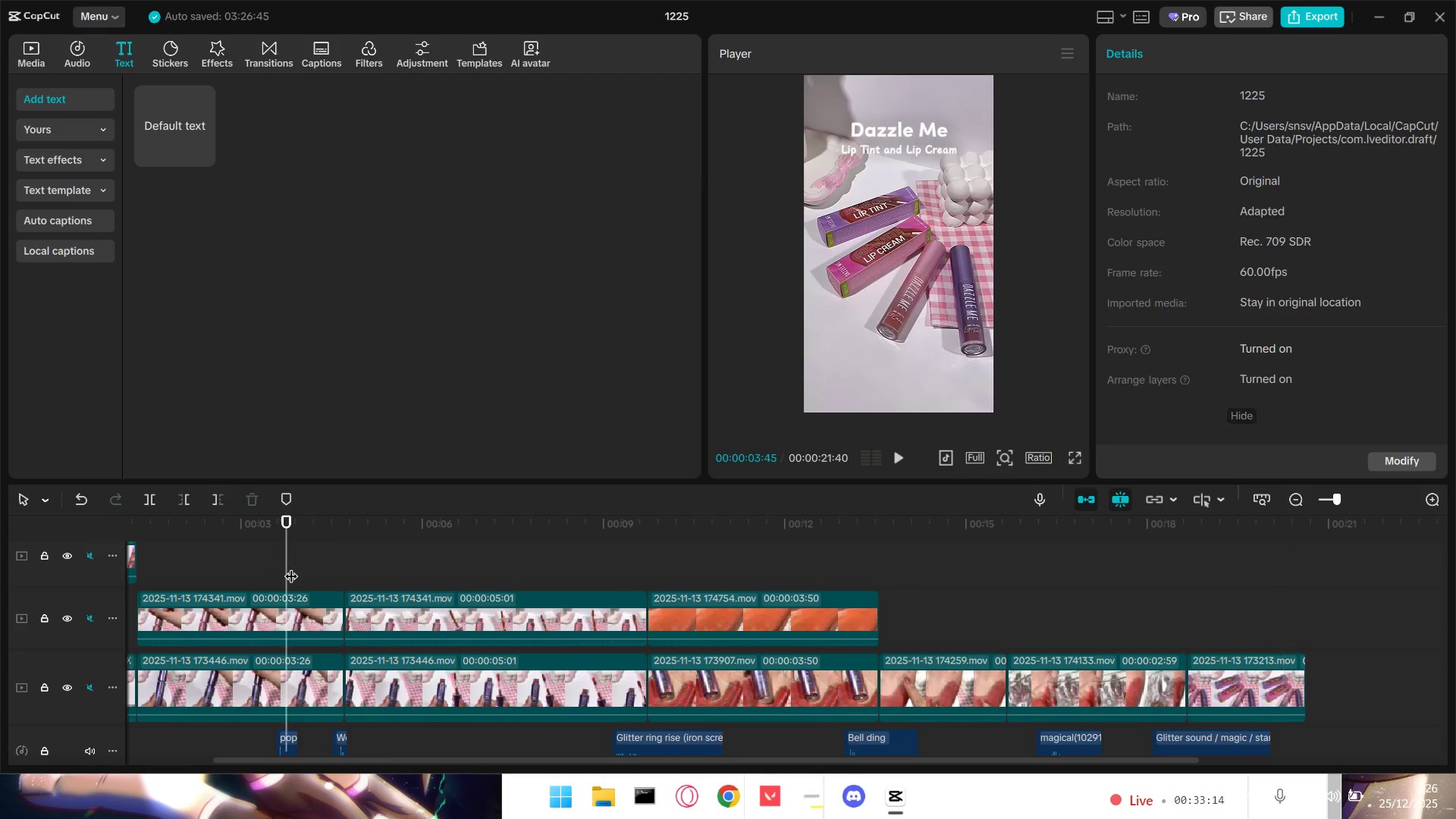 
left_click_drag(start_coordinate=[291, 566], to_coordinate=[0, 550])
 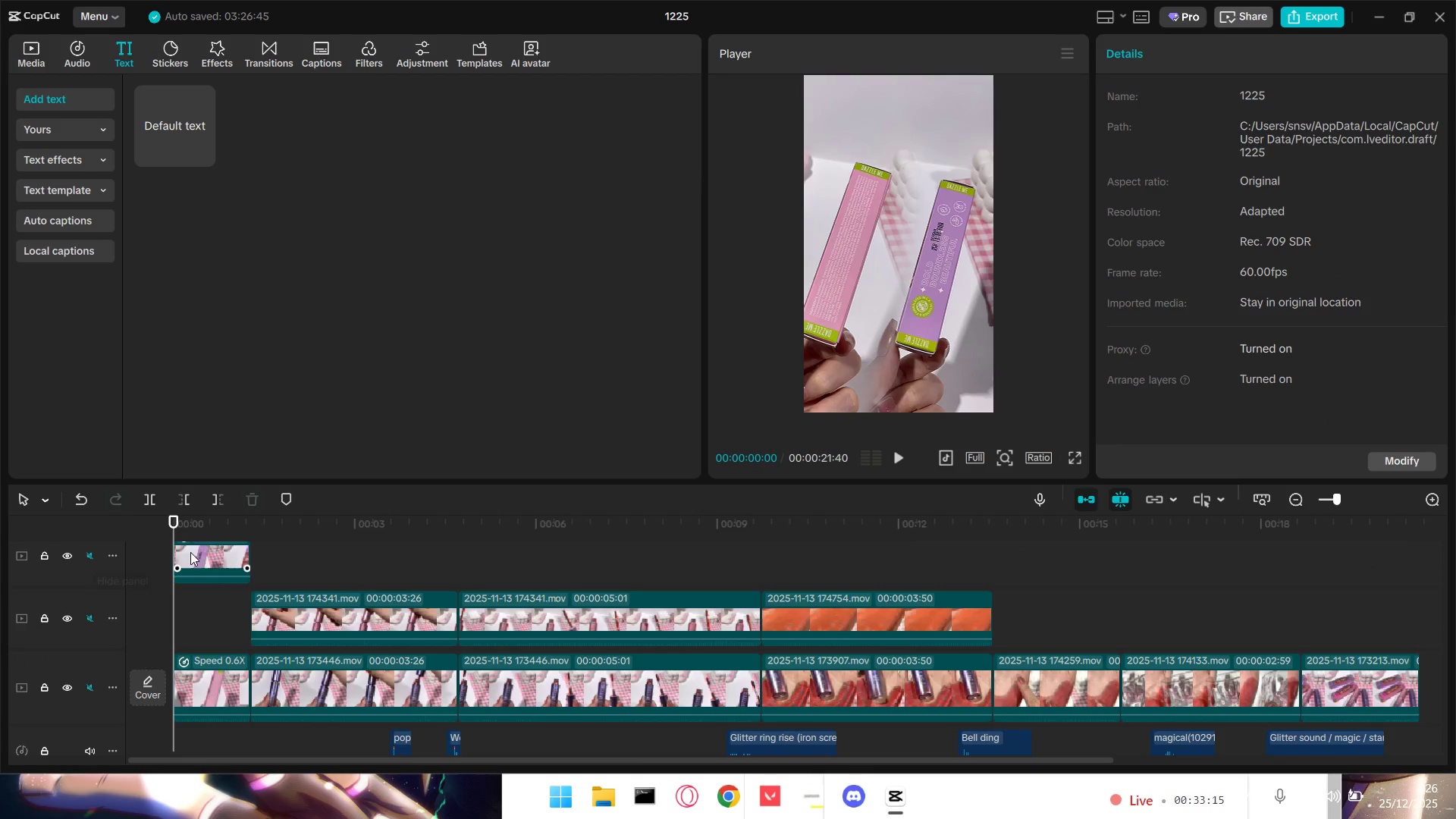 
left_click_drag(start_coordinate=[206, 554], to_coordinate=[193, 624])
 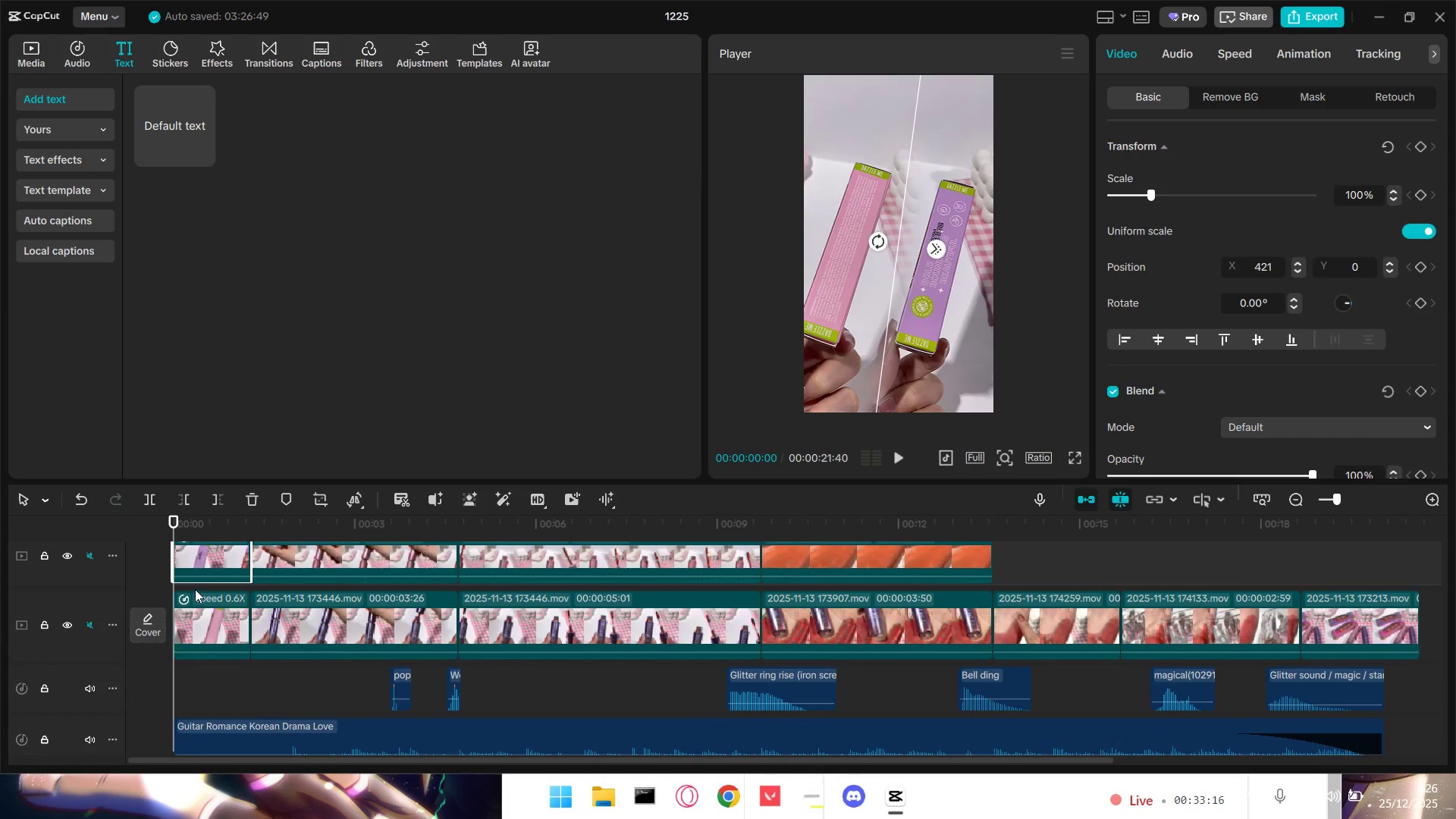 
key(Space)
 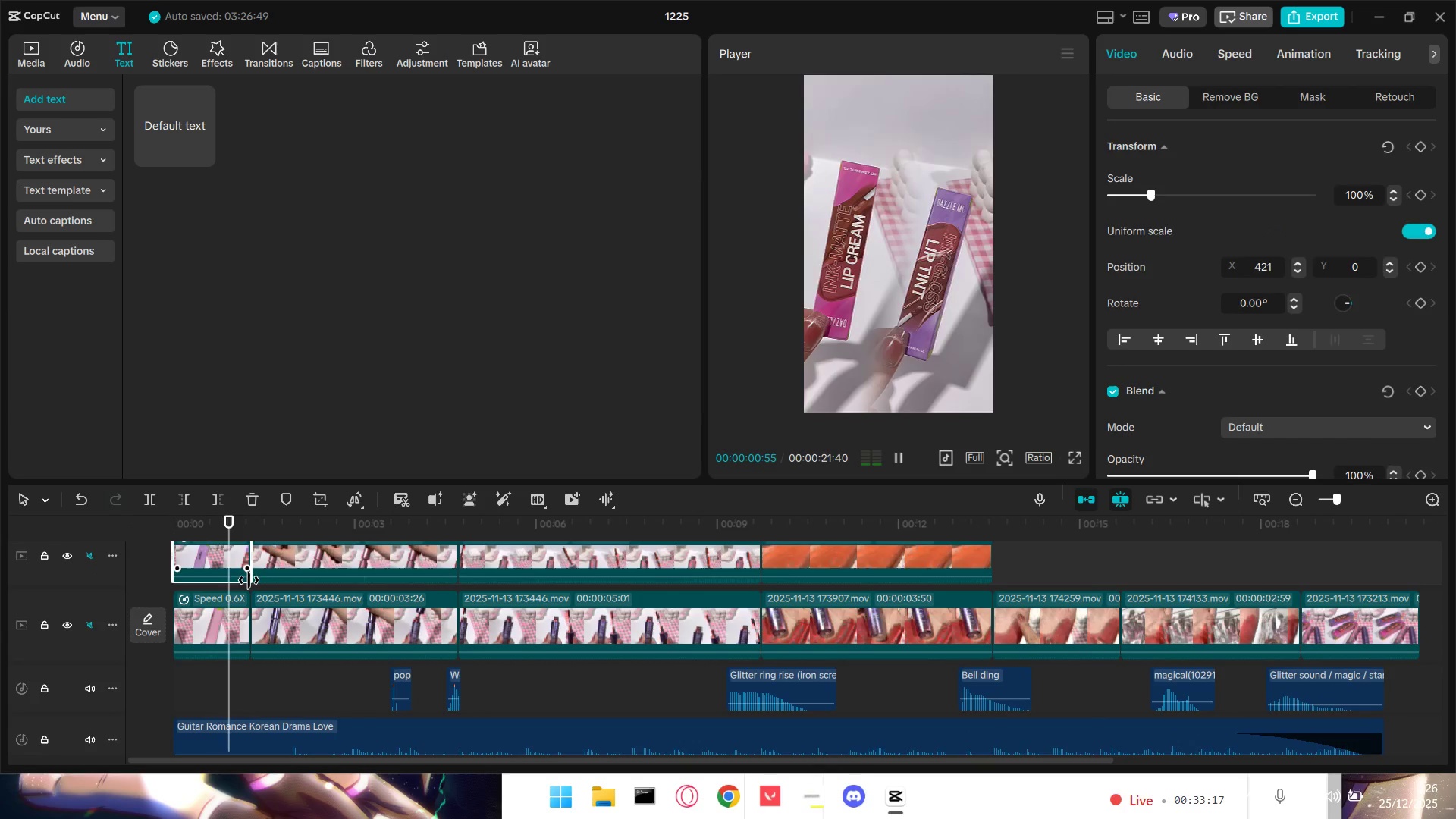 
key(Space)
 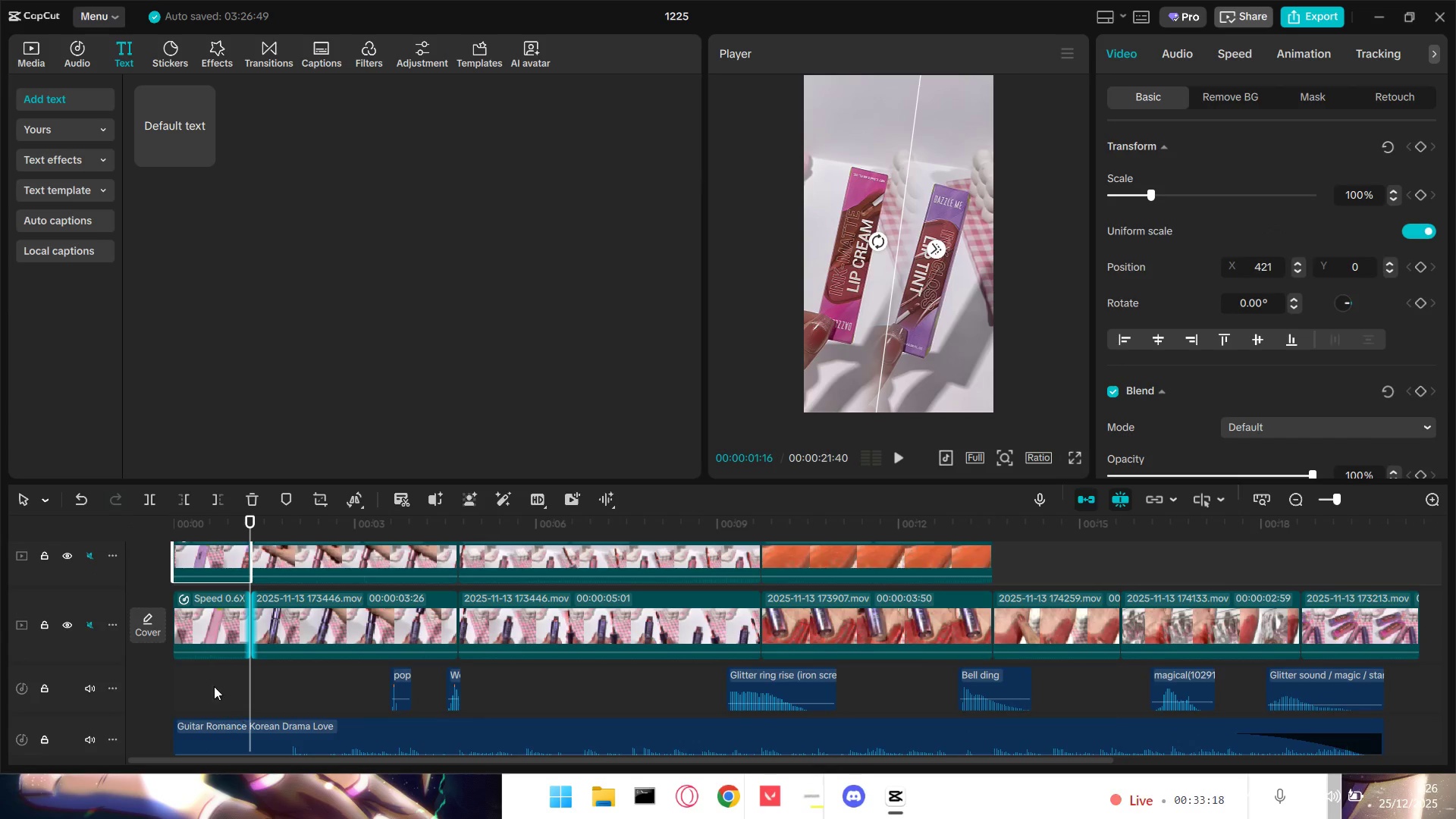 
scroll: coordinate [198, 687], scroll_direction: down, amount: 3.0
 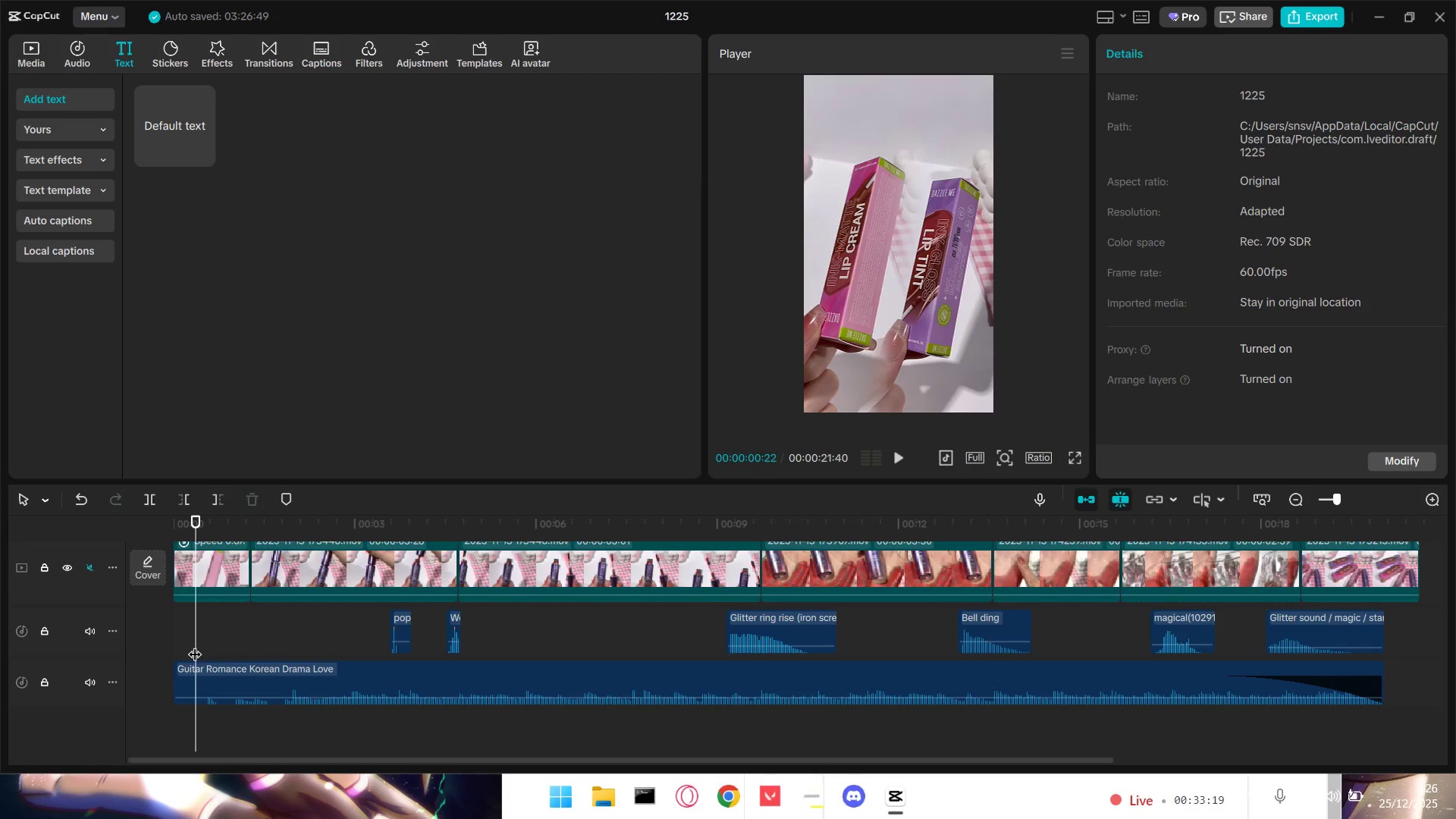 
left_click_drag(start_coordinate=[195, 643], to_coordinate=[204, 645])
 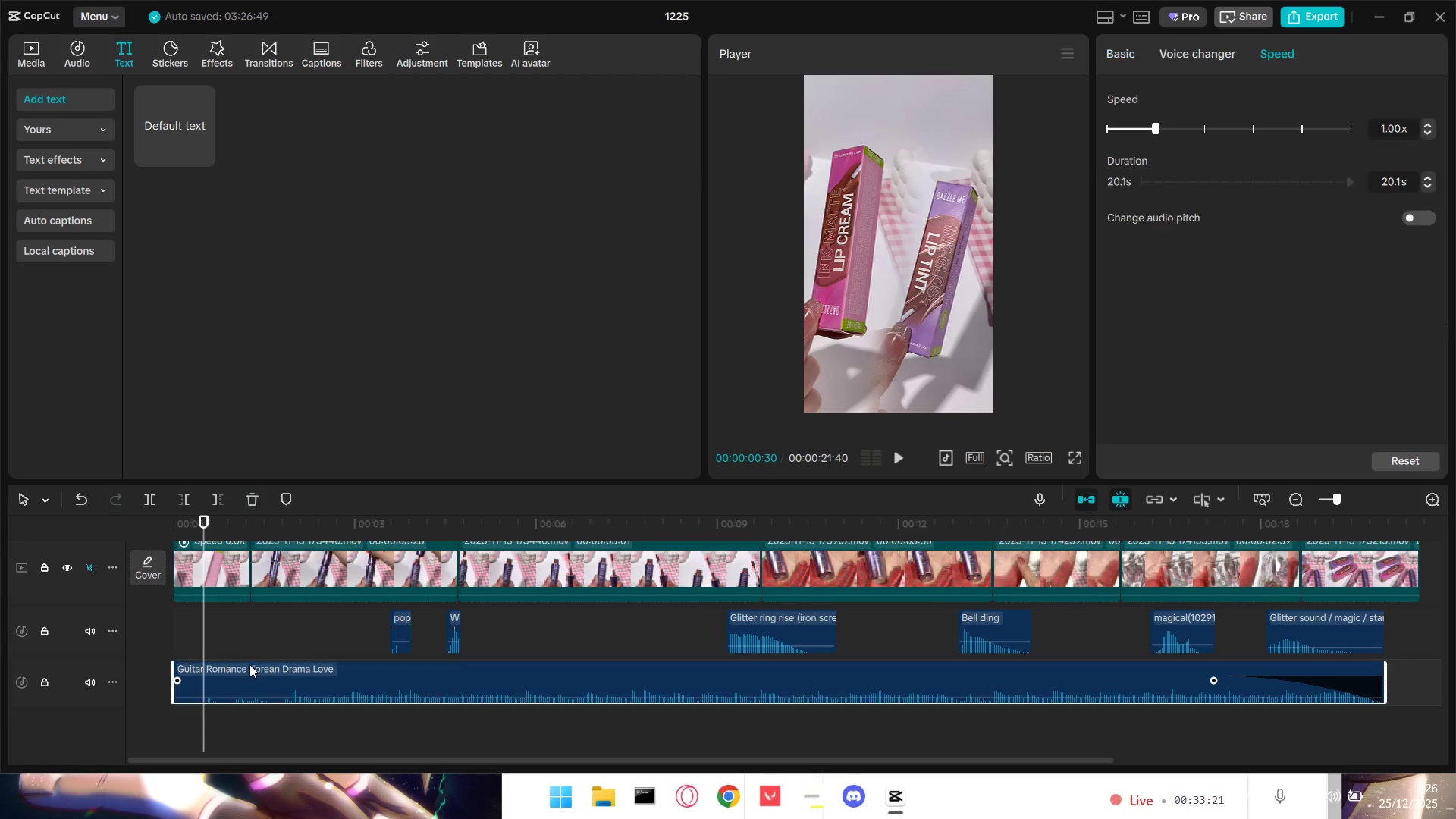 
key(Q)
 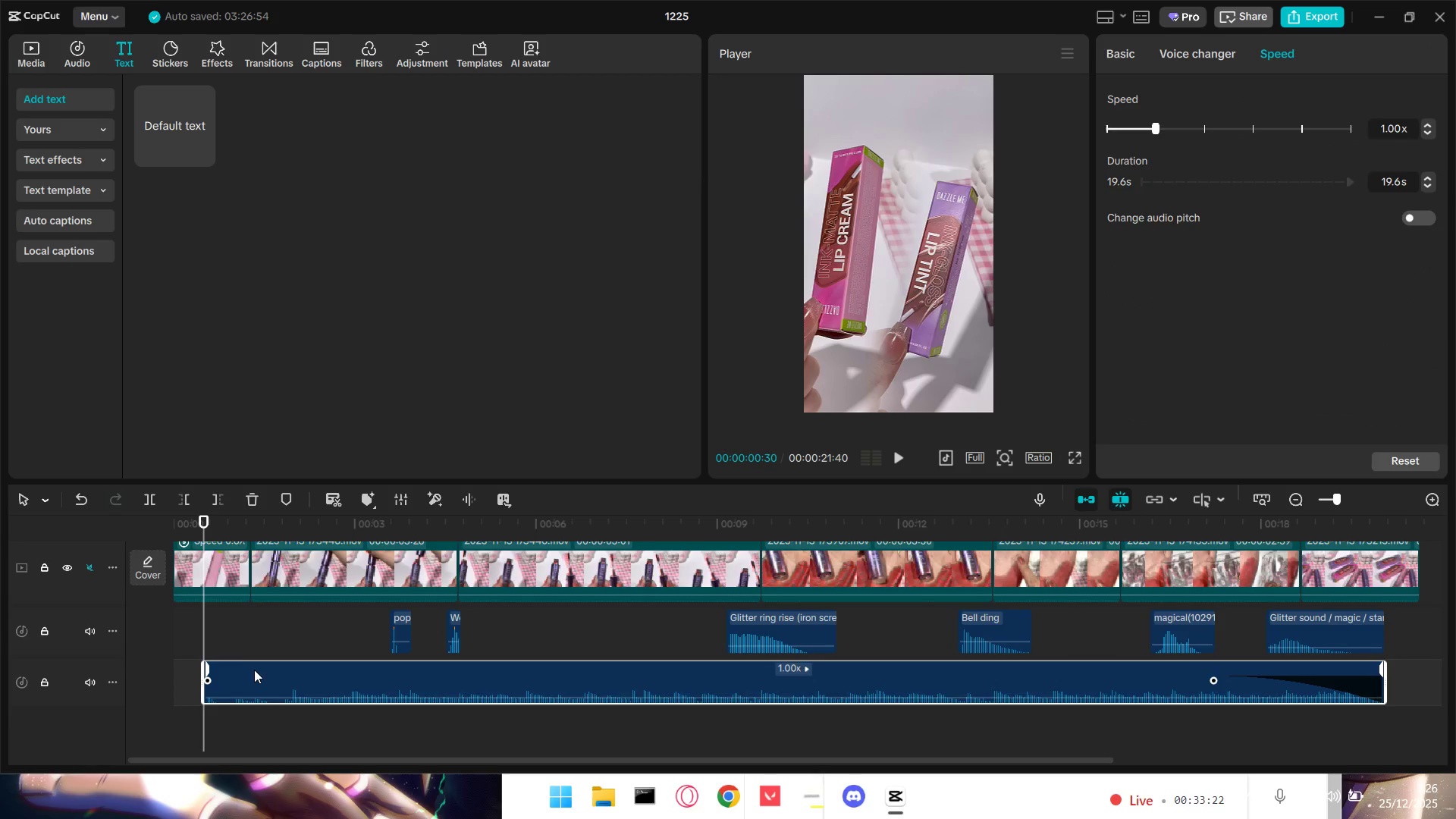 
left_click_drag(start_coordinate=[254, 670], to_coordinate=[222, 673])
 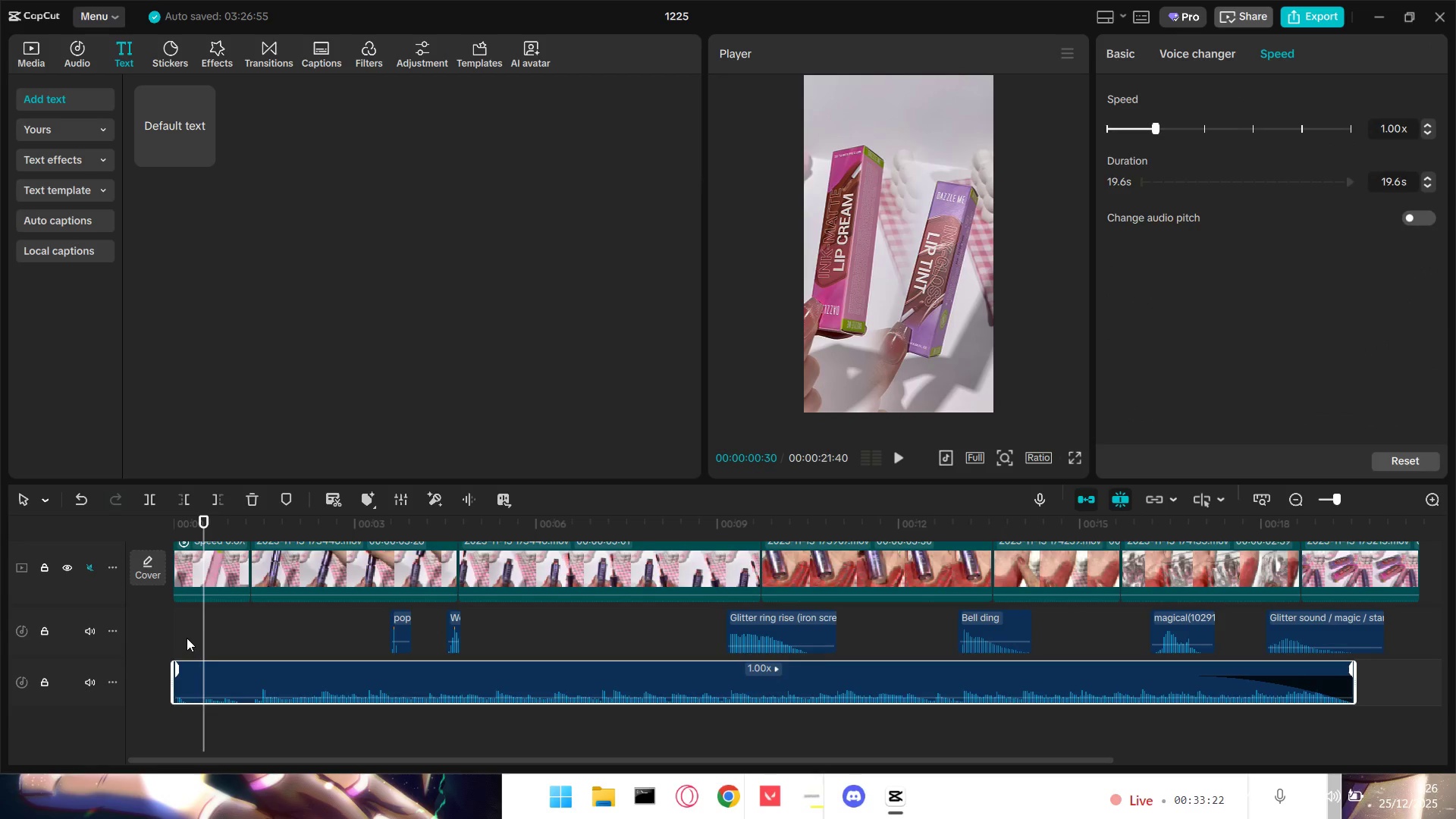 
triple_click([187, 636])
 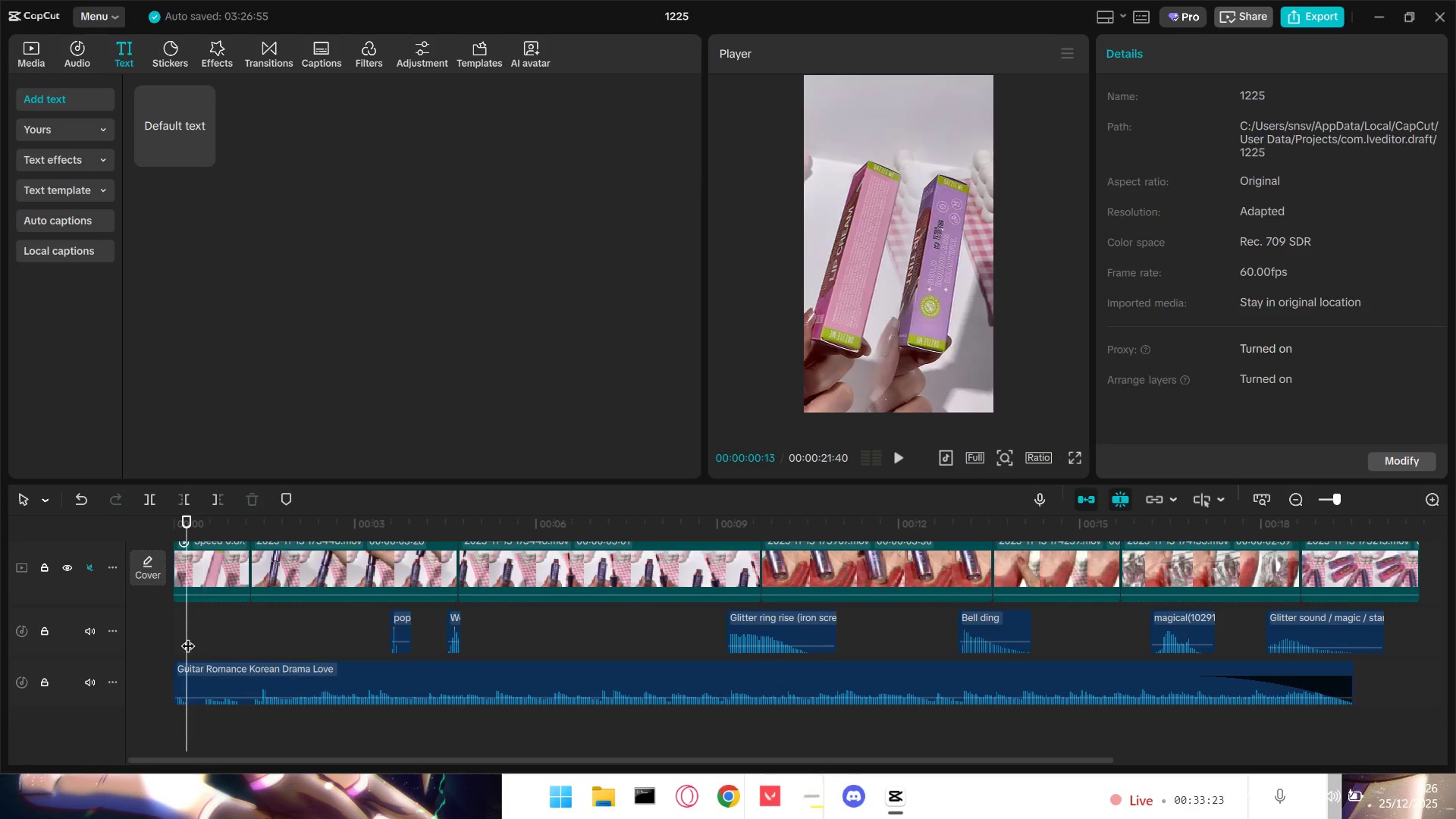 
left_click_drag(start_coordinate=[188, 636], to_coordinate=[115, 635])
 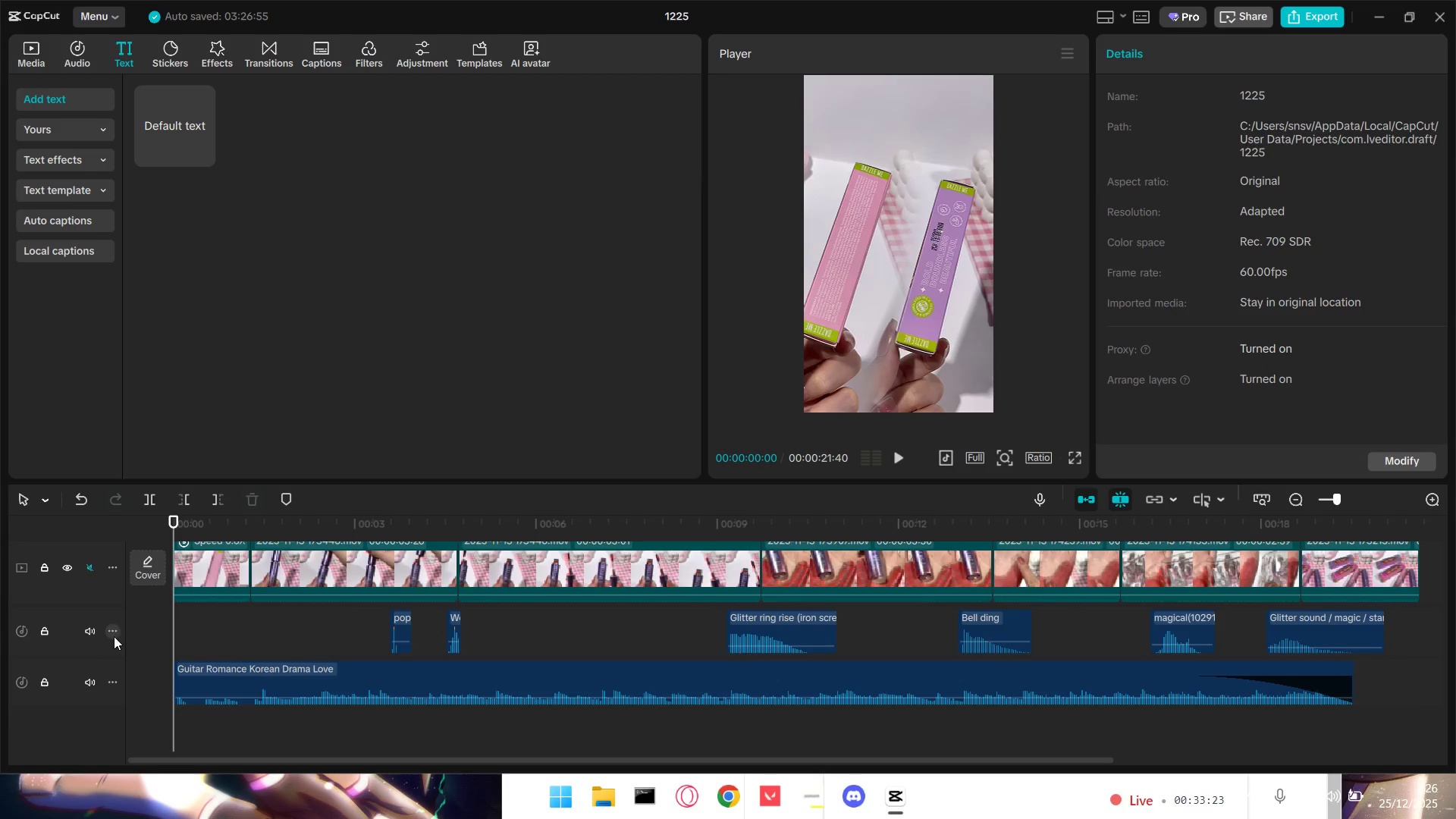 
key(Space)
 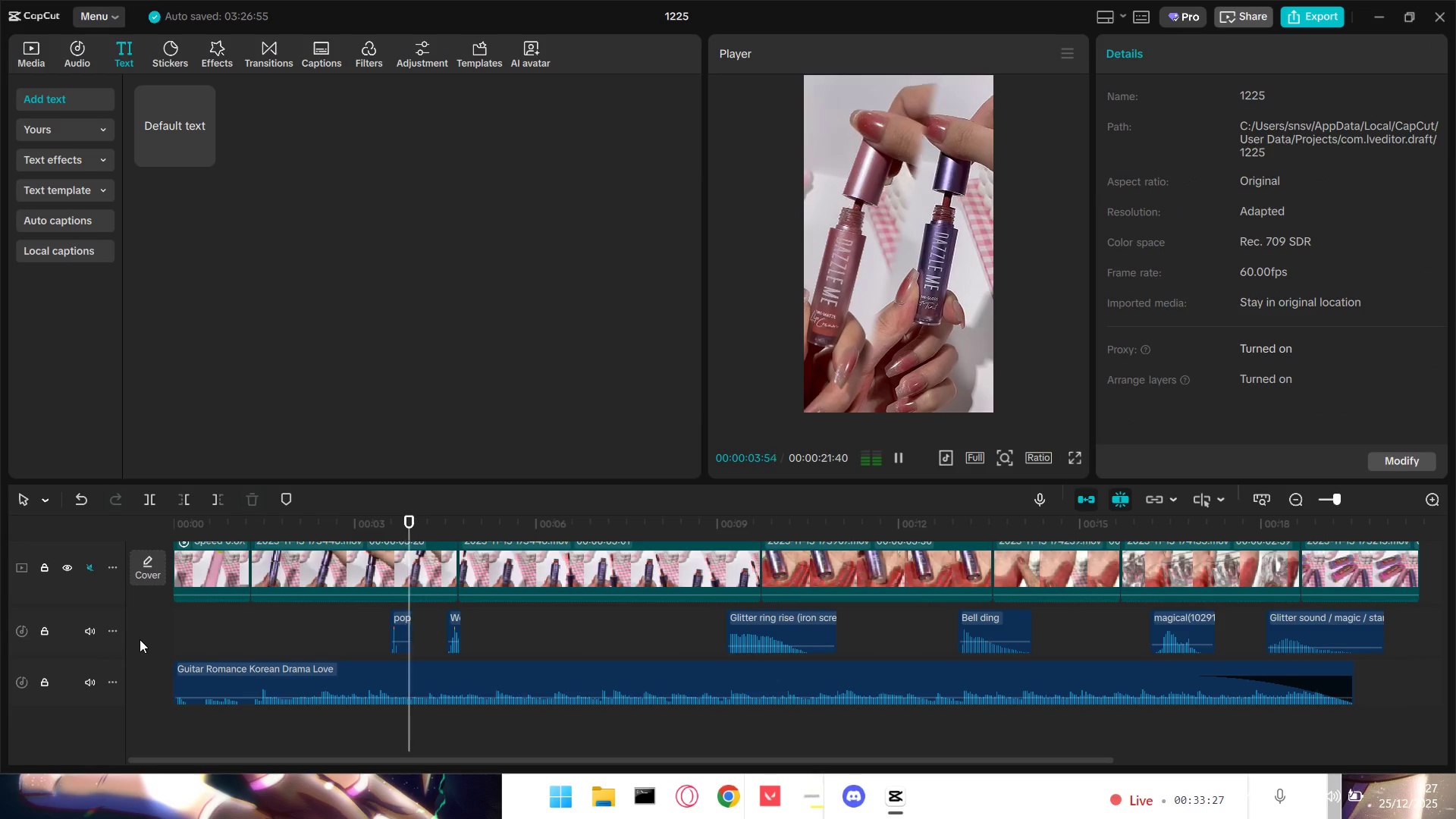 
wait(5.3)
 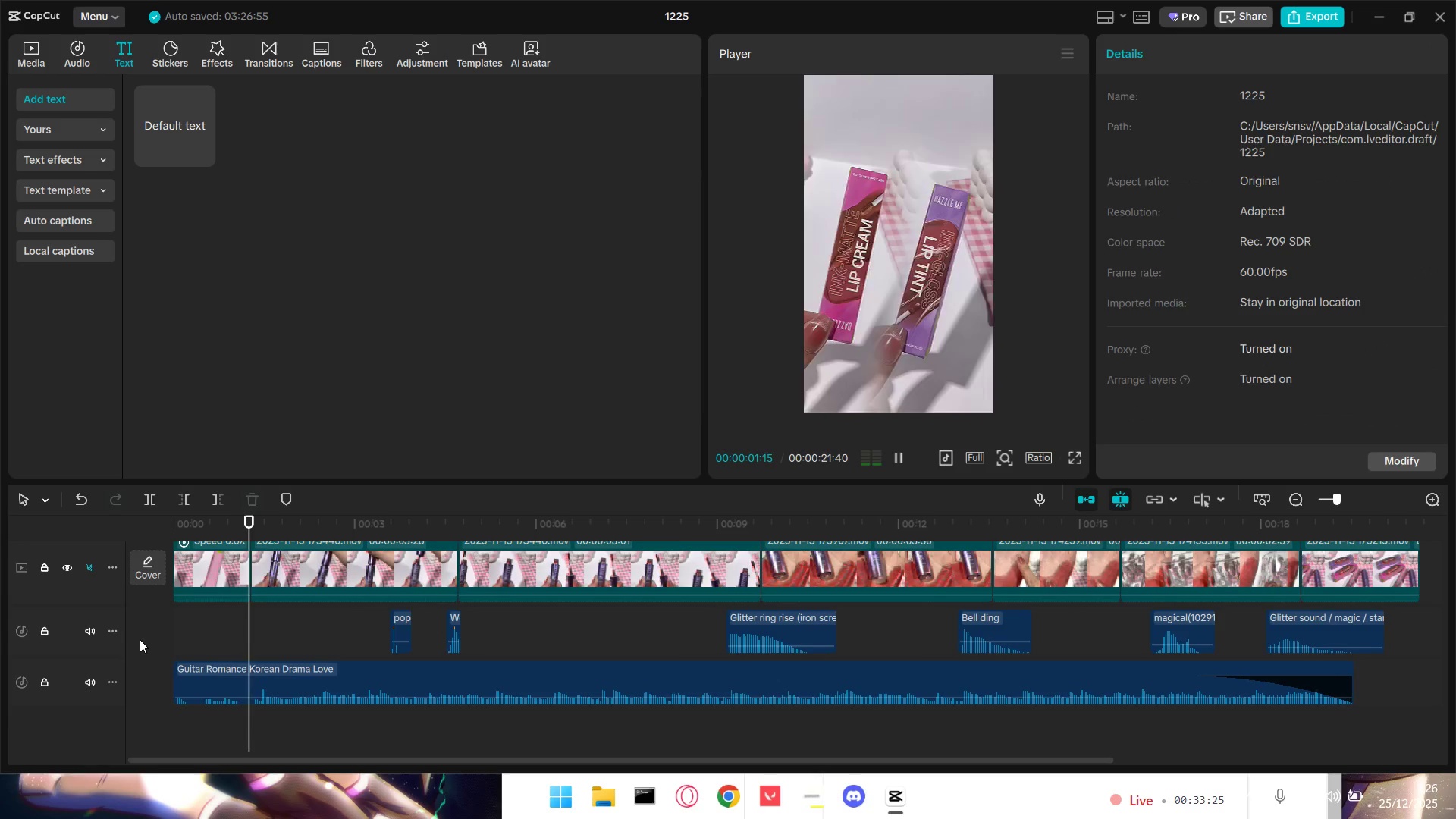 
key(Space)
 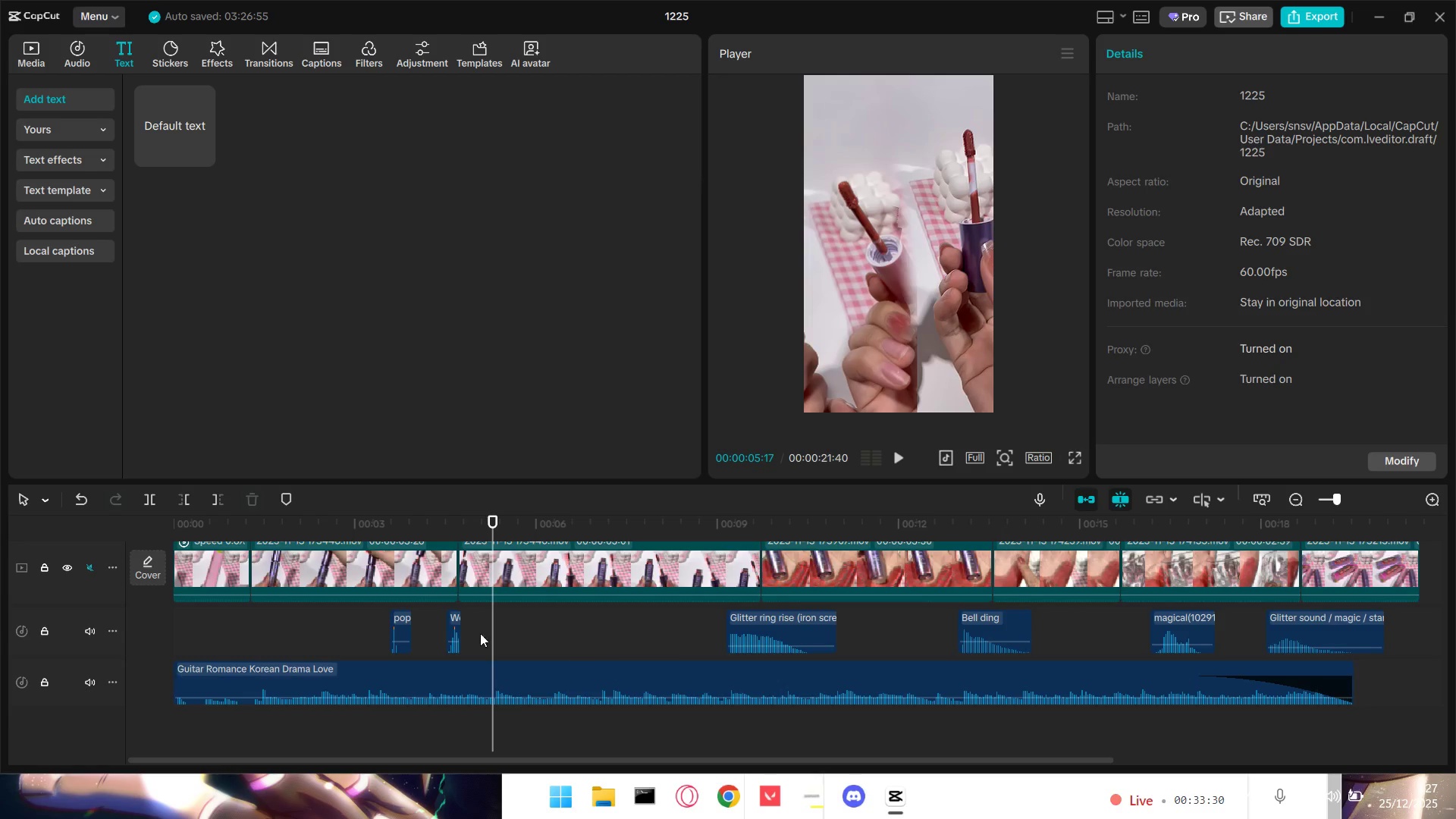 
left_click_drag(start_coordinate=[366, 620], to_coordinate=[1351, 646])
 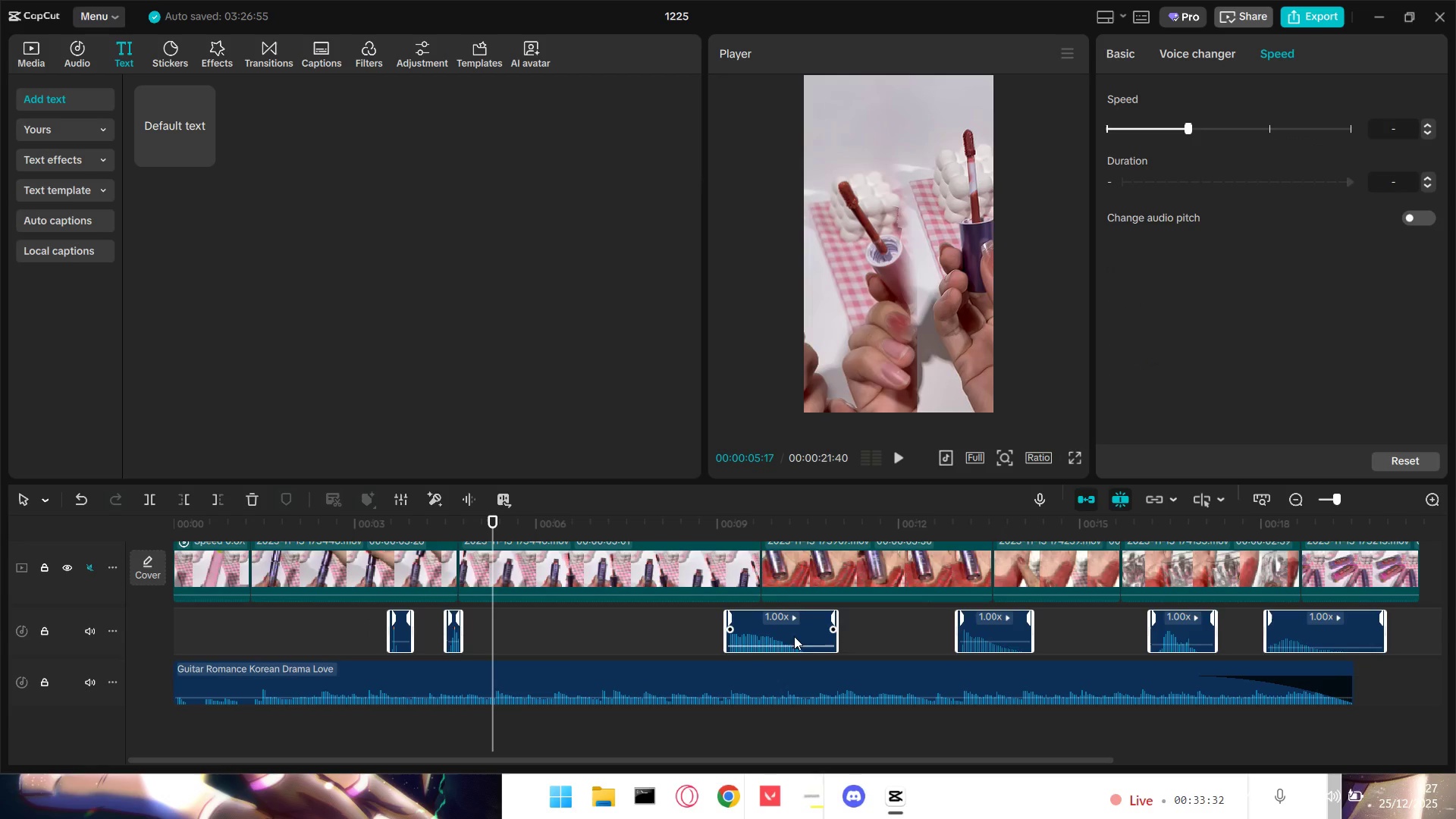 
left_click_drag(start_coordinate=[789, 638], to_coordinate=[820, 639])
 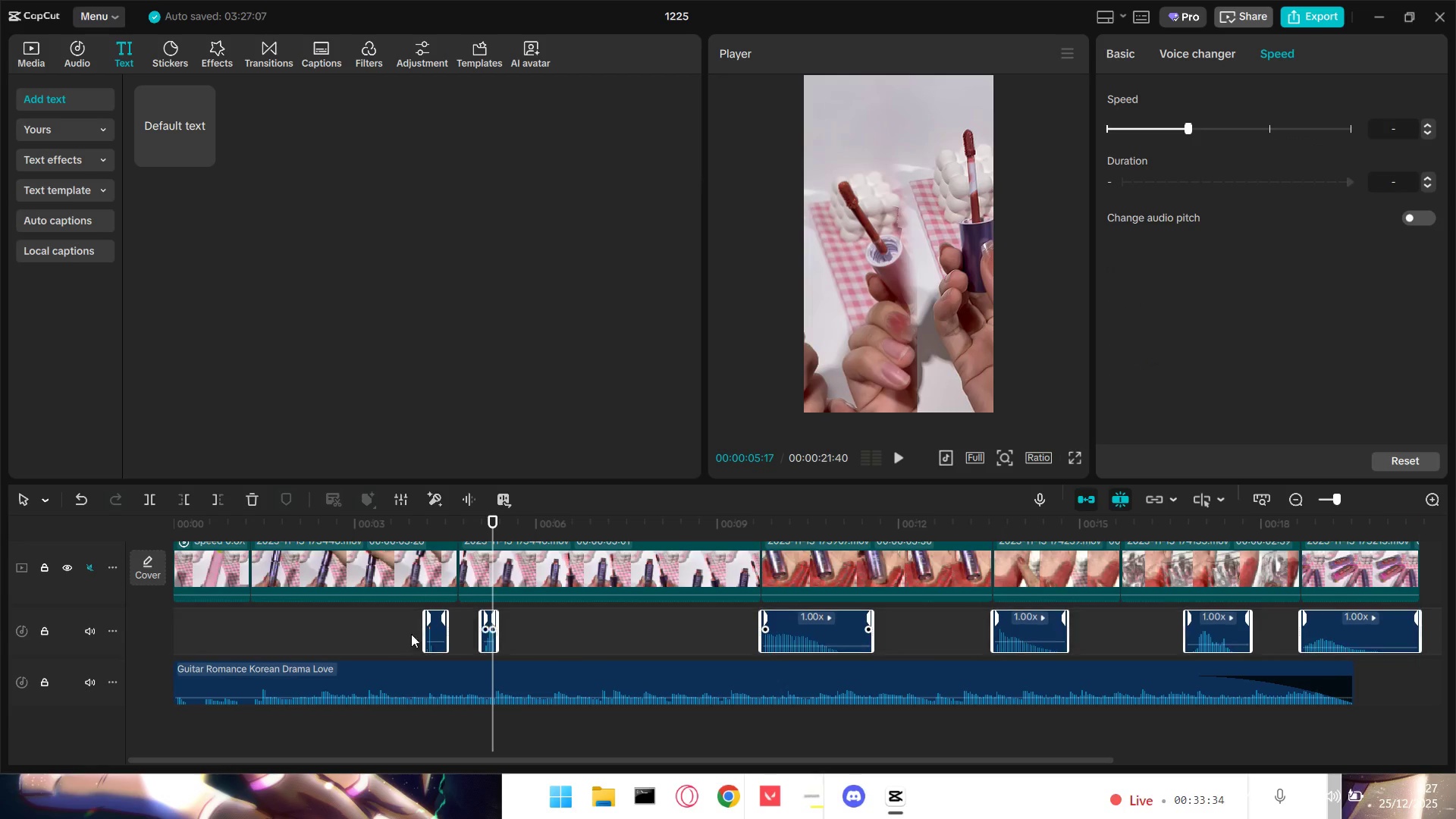 
left_click([373, 628])
 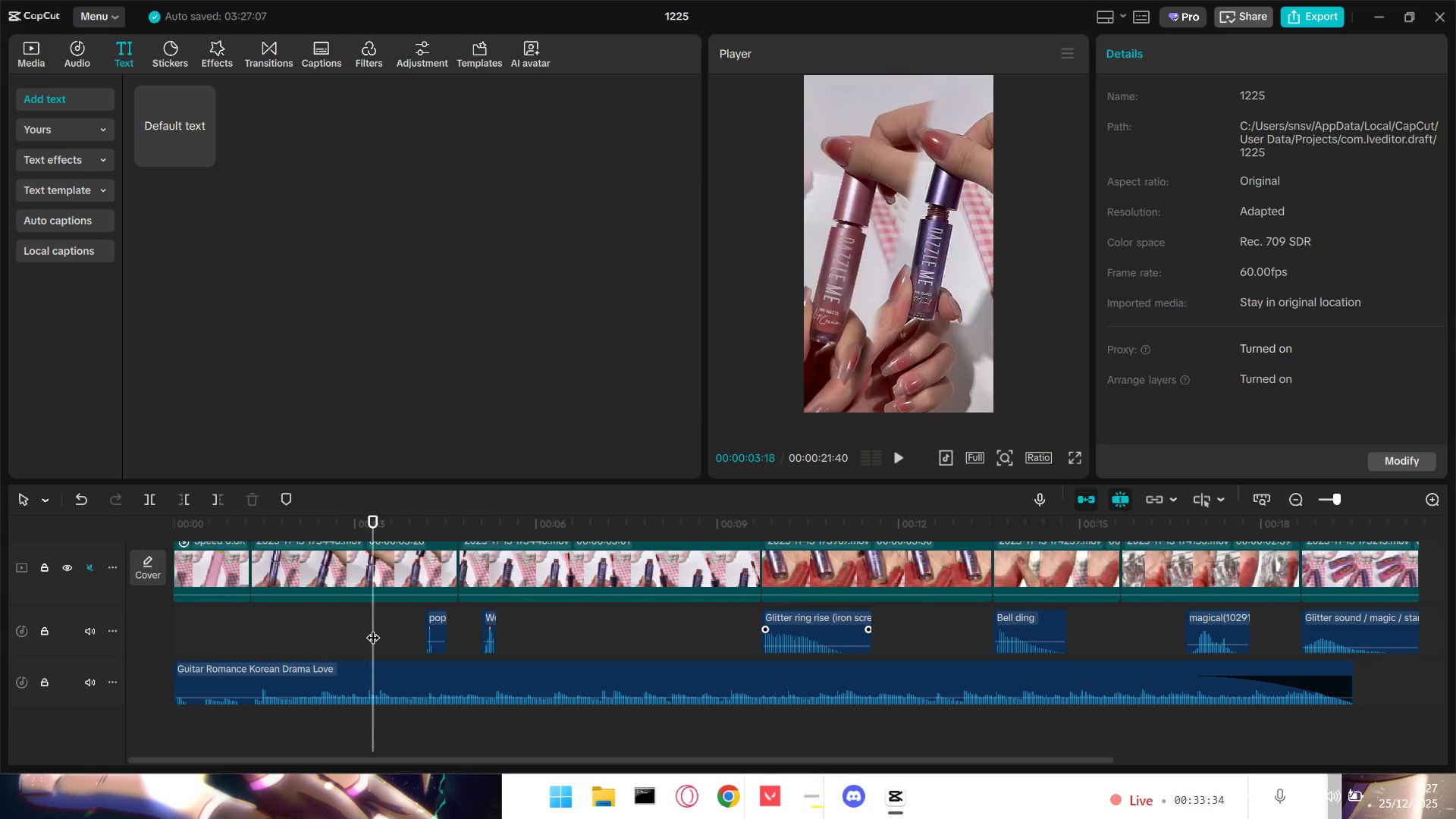 
key(Space)
 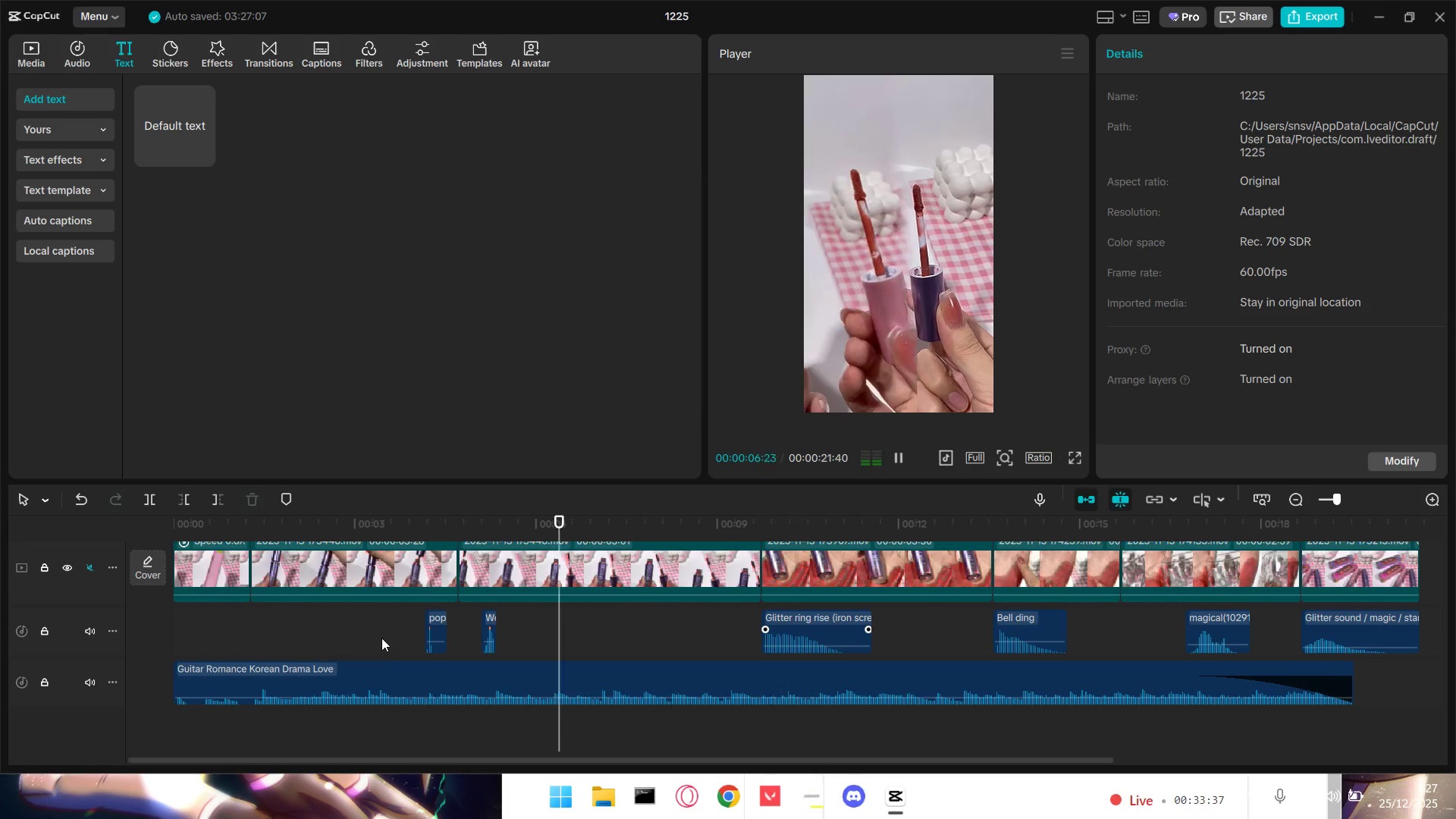 
wait(8.12)
 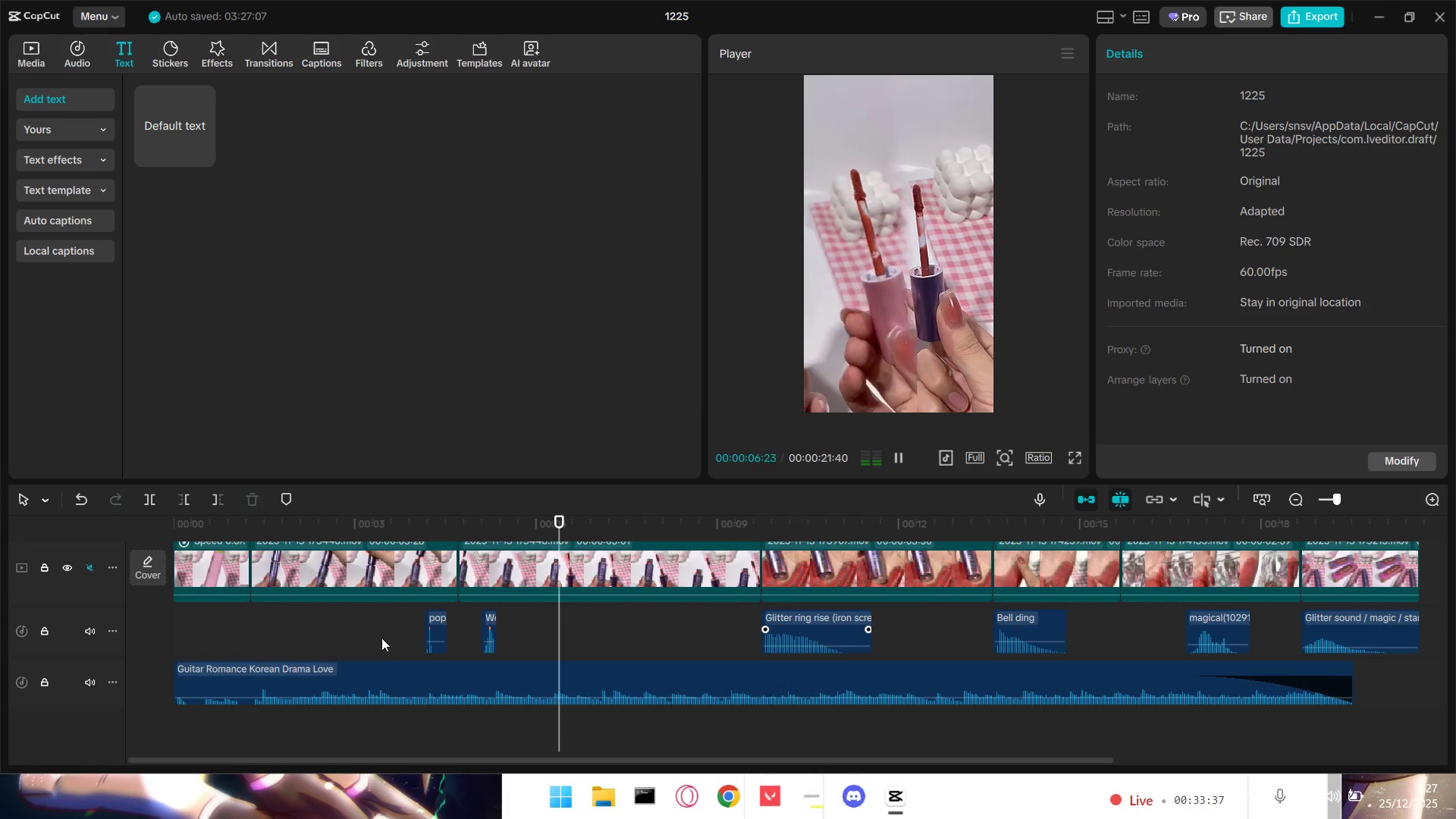 
hold_key(key=ControlLeft, duration=0.64)
scroll: coordinate [573, 642], scroll_direction: down, amount: 3.0
 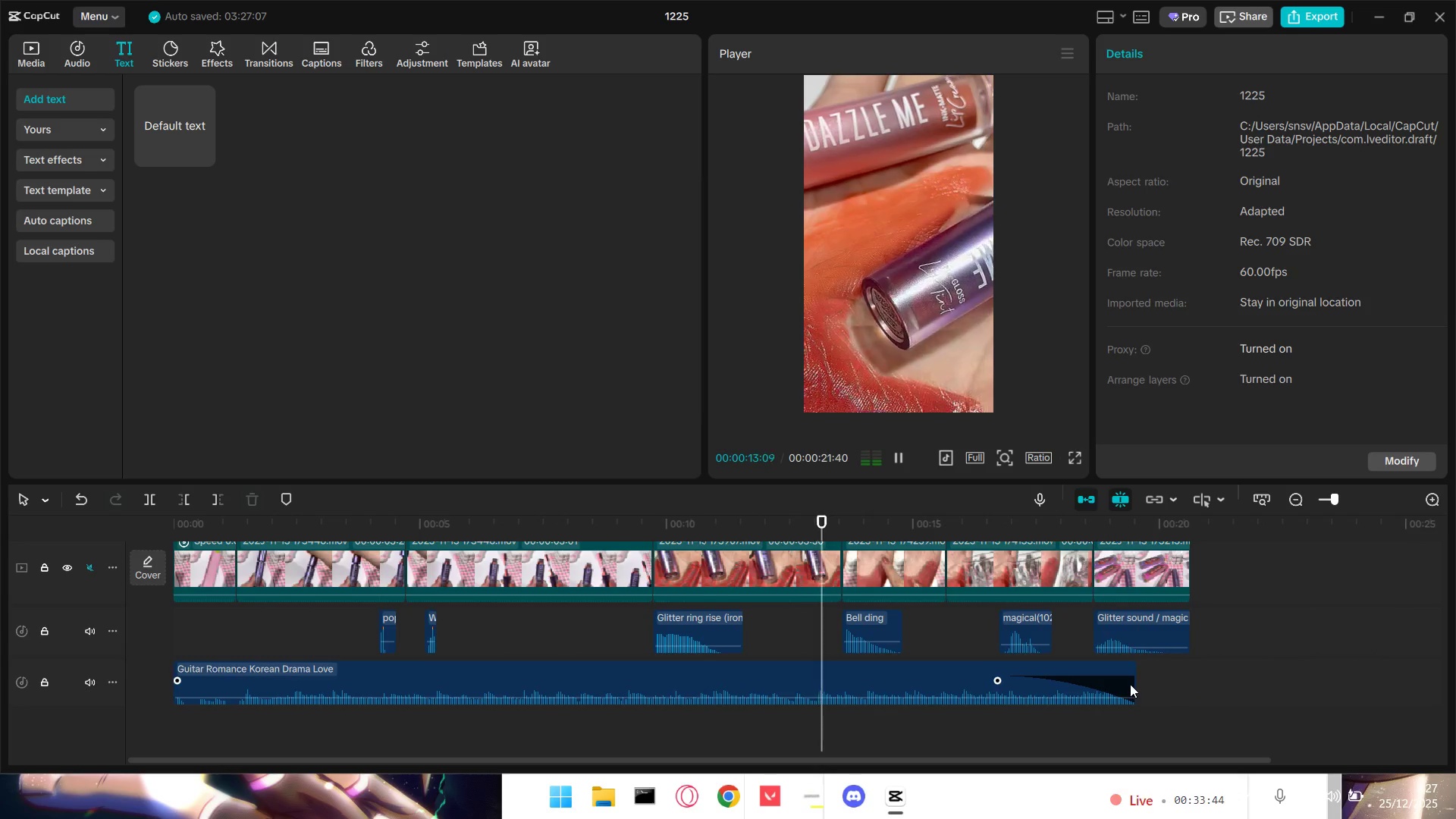 
left_click_drag(start_coordinate=[1136, 684], to_coordinate=[1185, 684])
 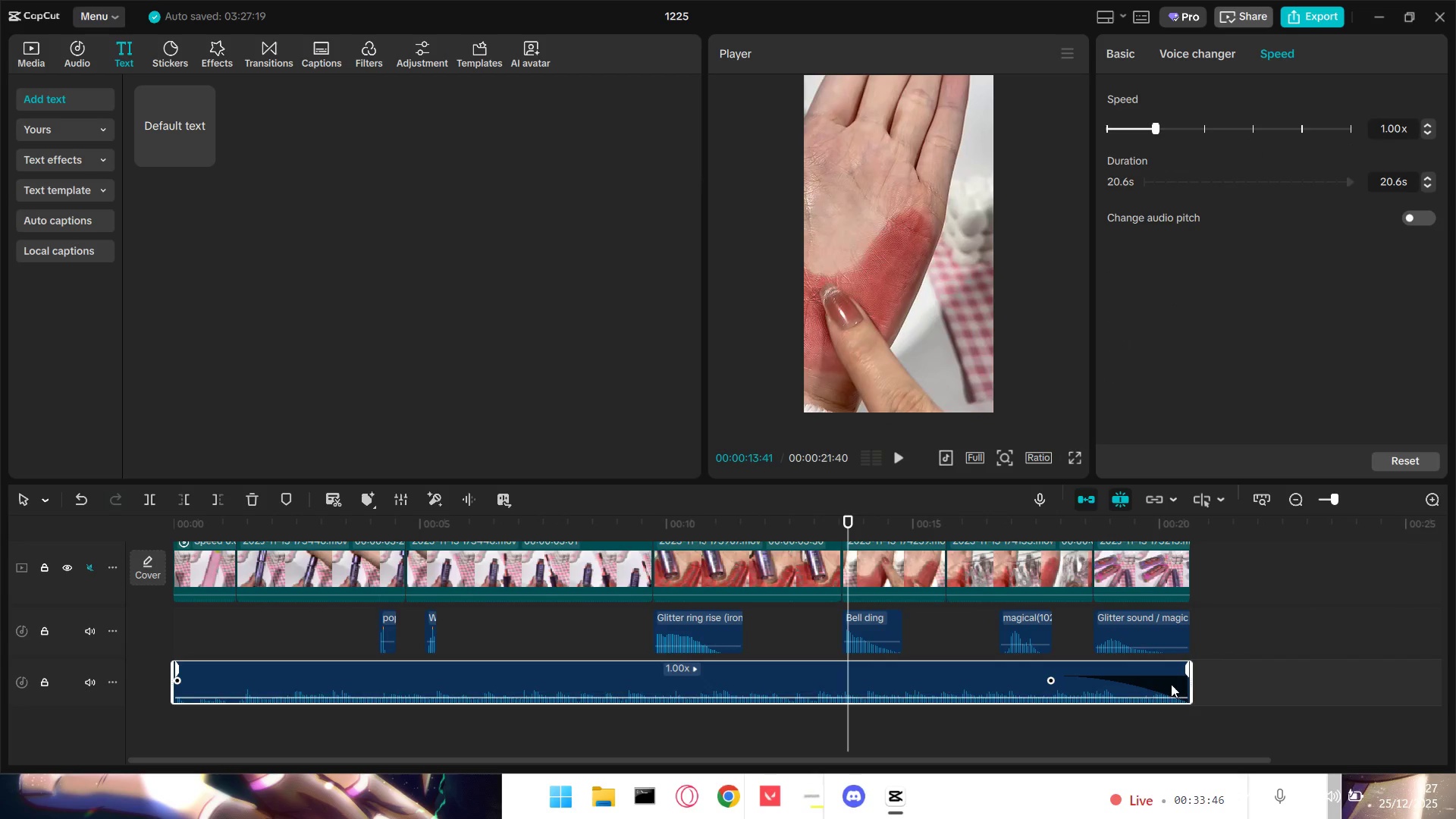 
key(Space)
 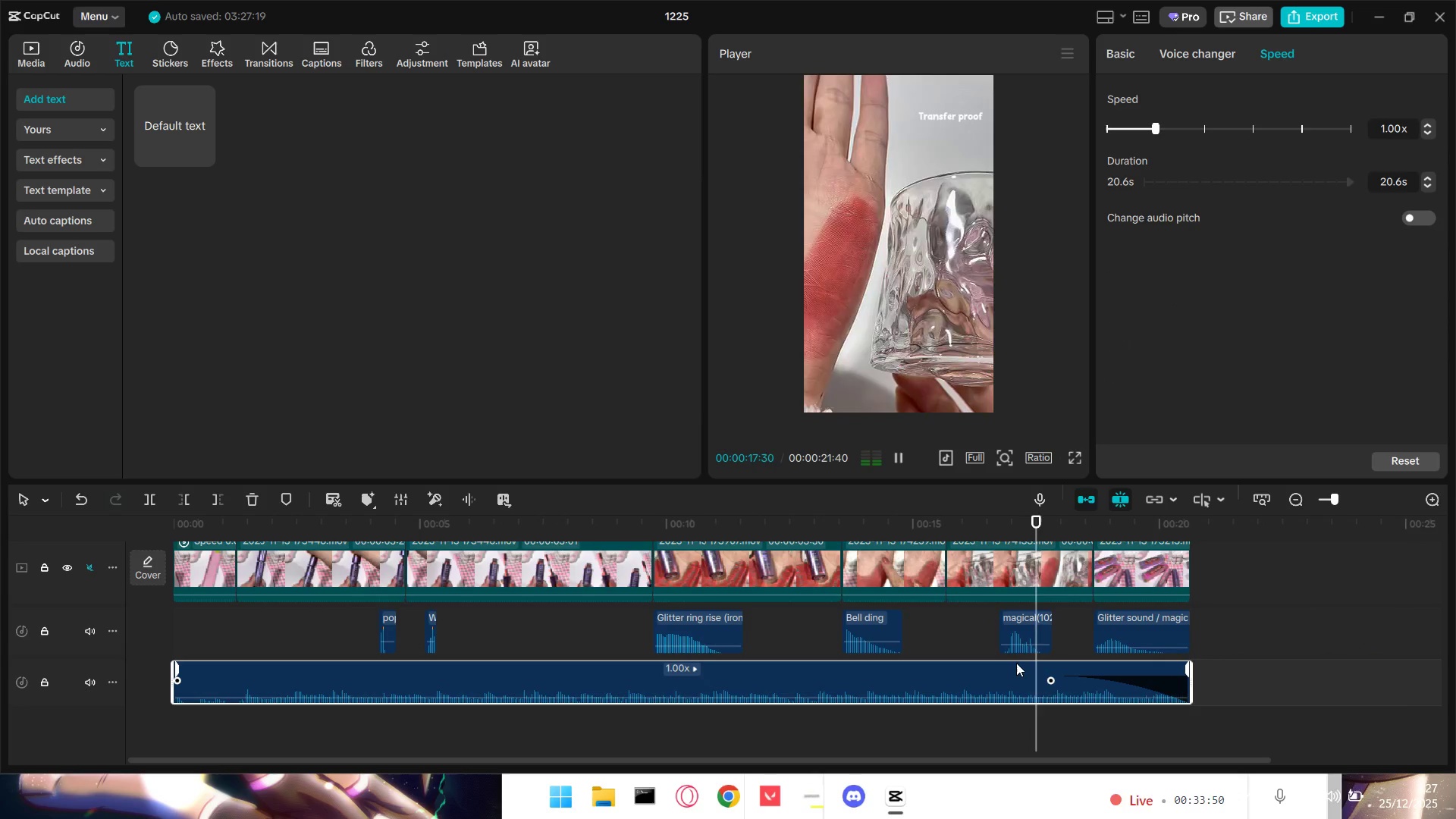 
wait(8.89)
 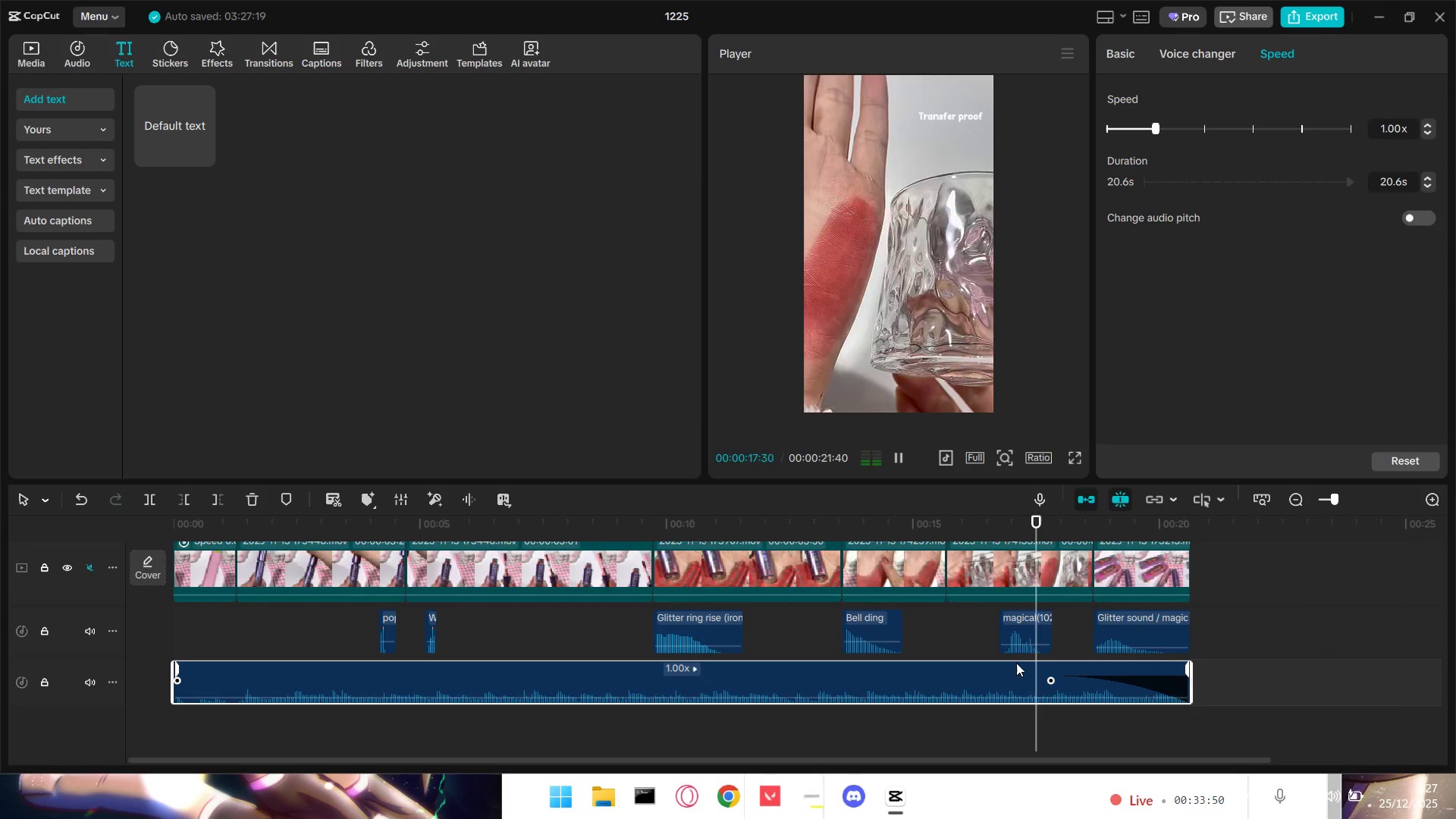 
left_click_drag(start_coordinate=[1153, 127], to_coordinate=[1172, 131])
 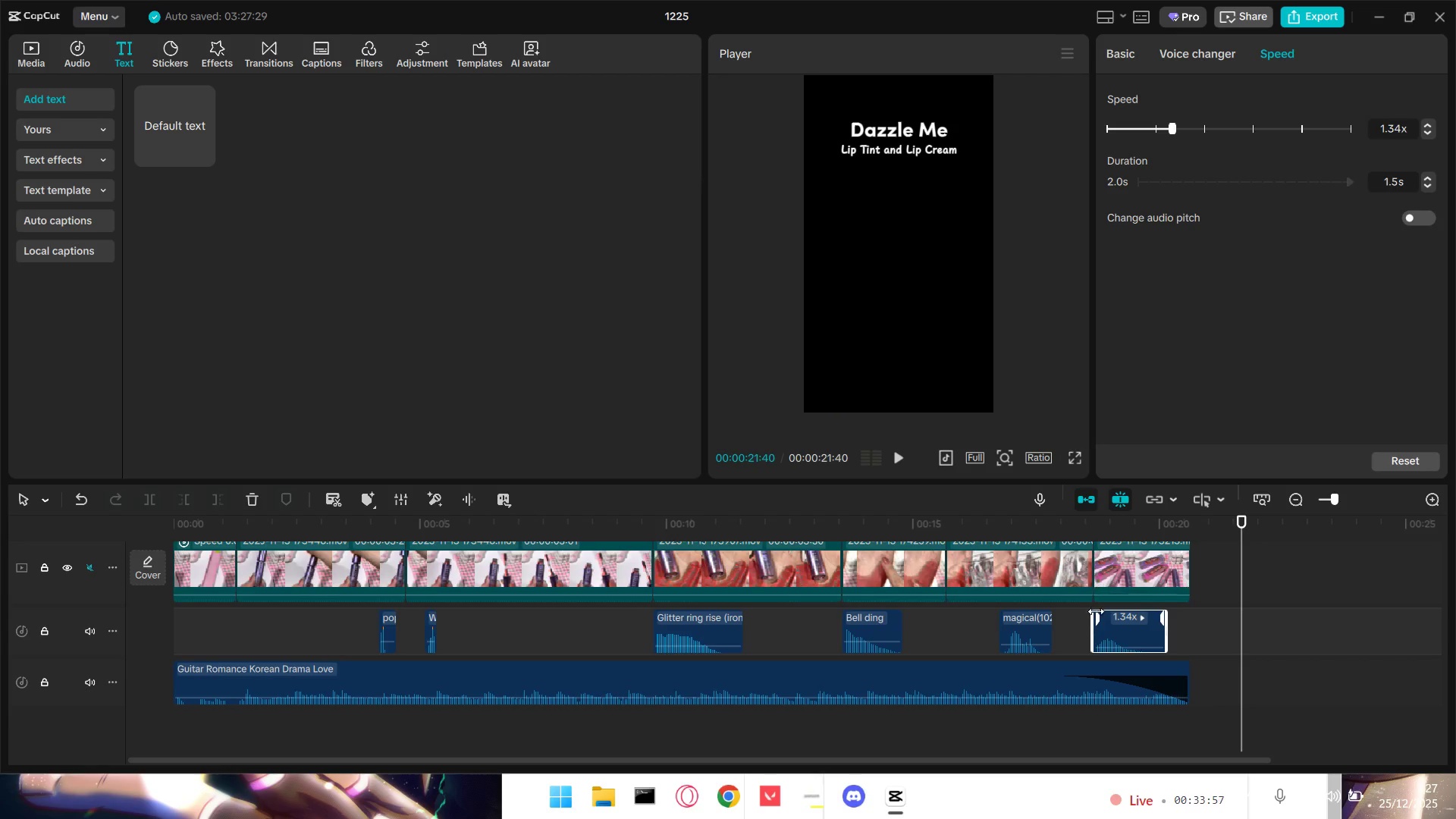 
left_click([1077, 625])
 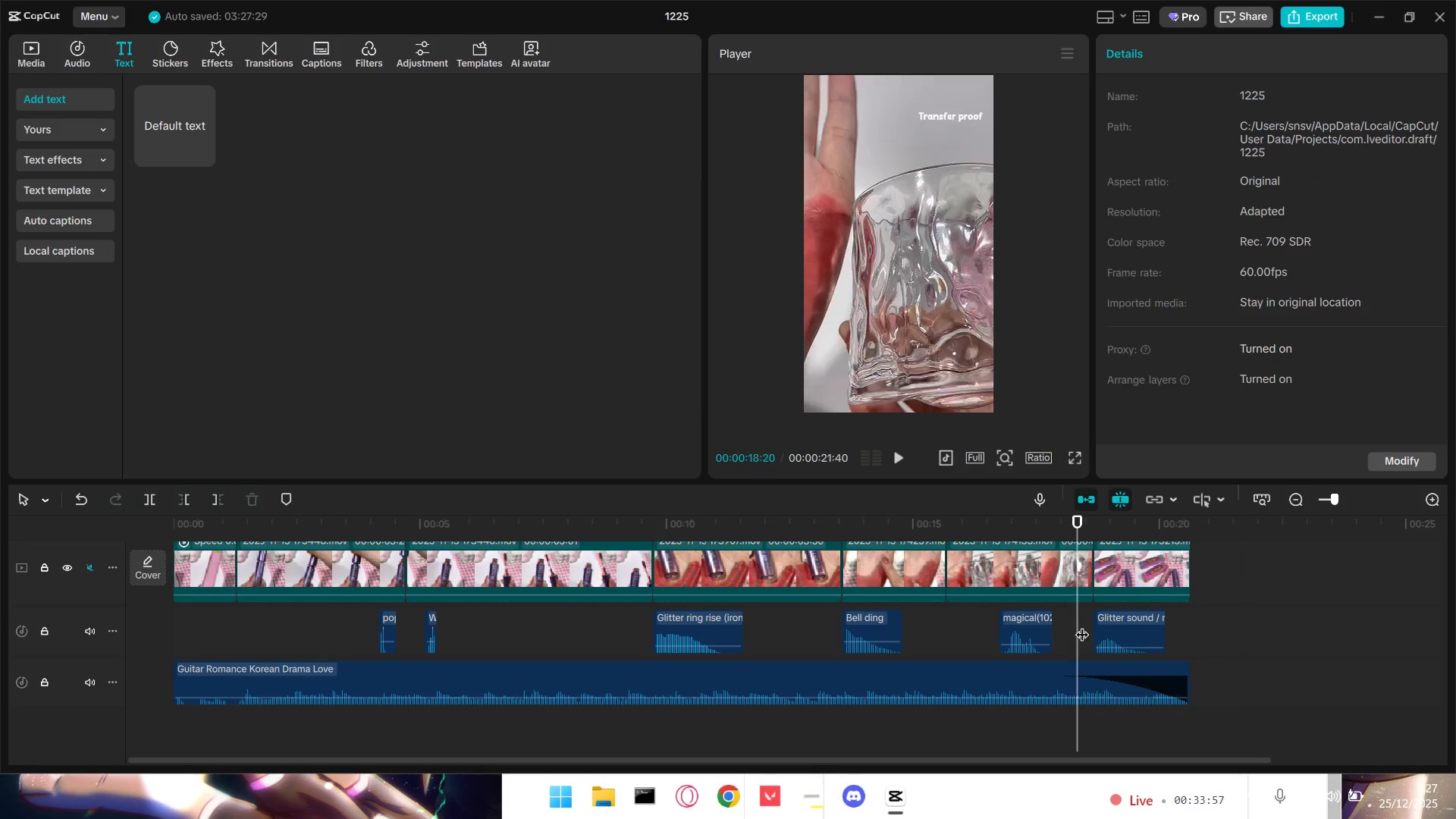 
key(Space)
 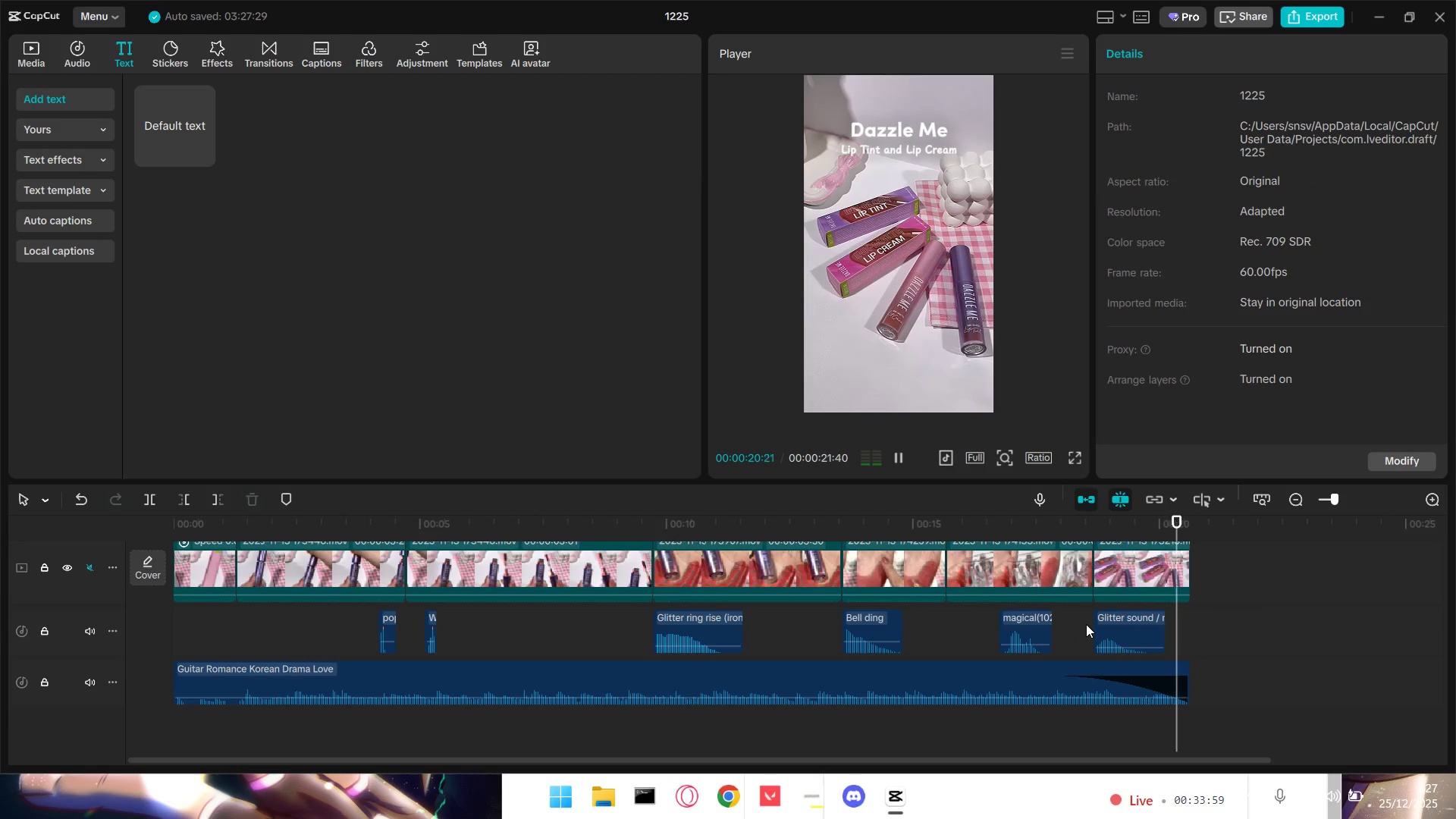 
left_click([1125, 627])
 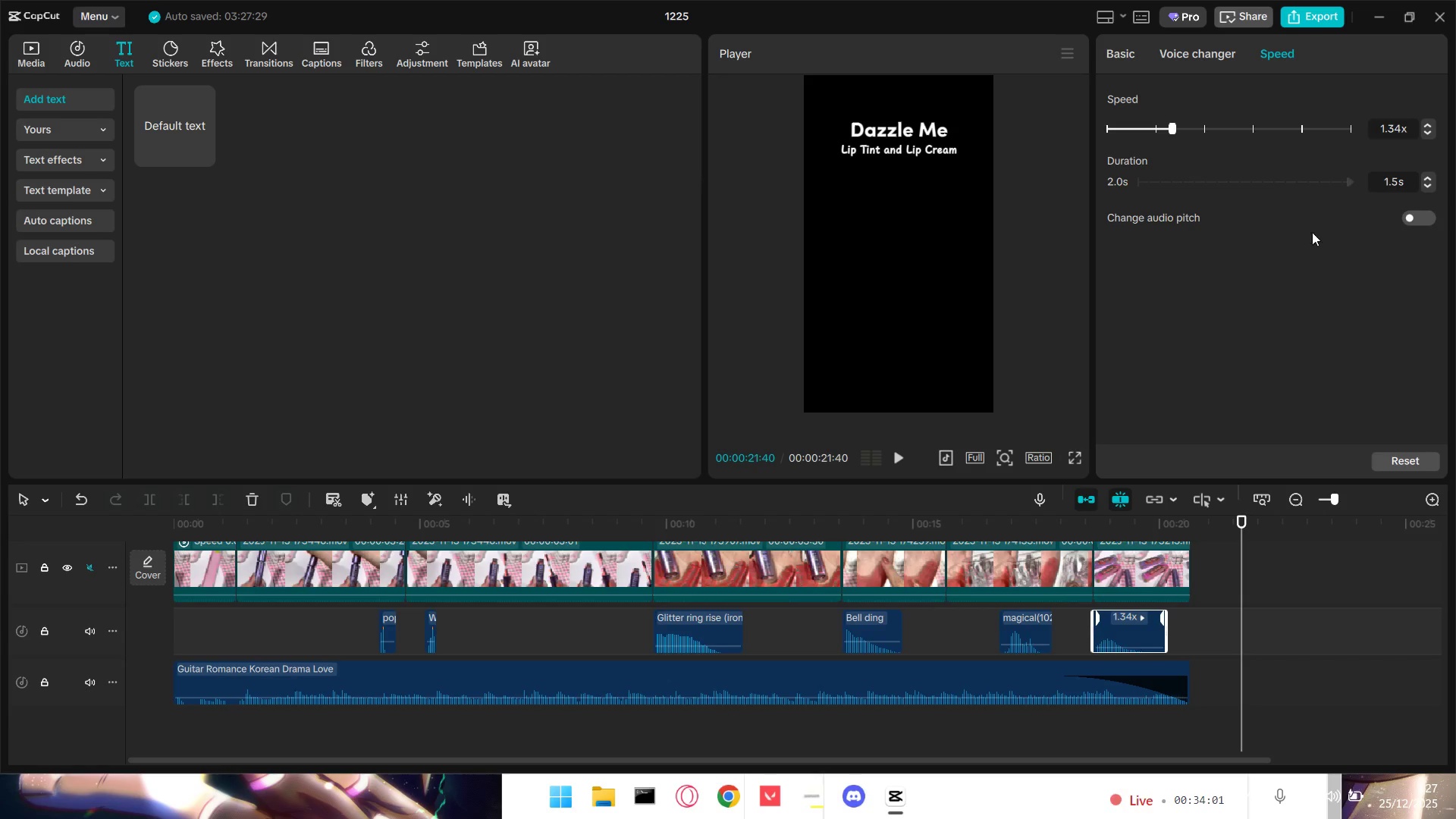 
left_click([1415, 215])
 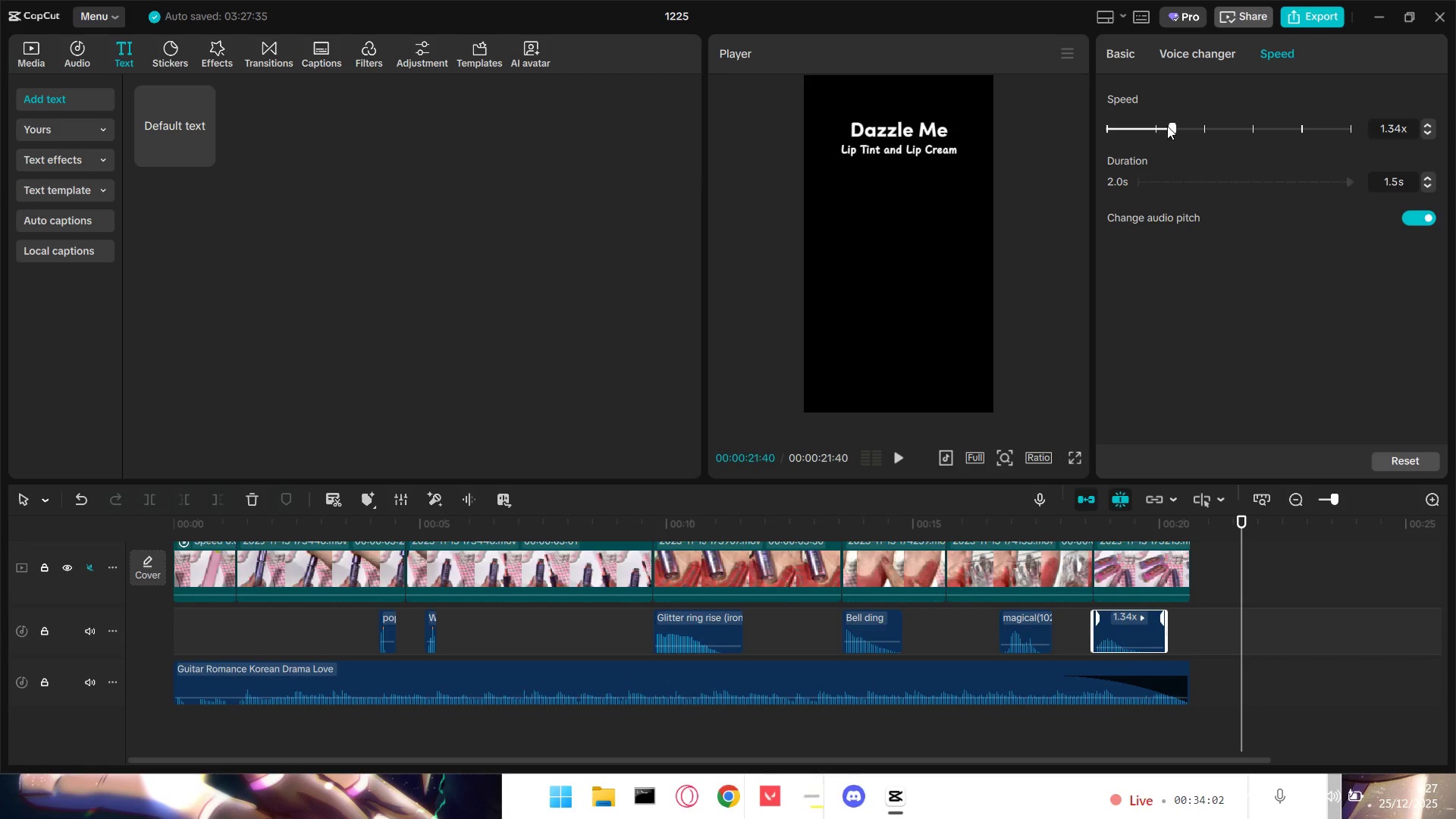 
left_click_drag(start_coordinate=[1169, 124], to_coordinate=[1184, 127])
 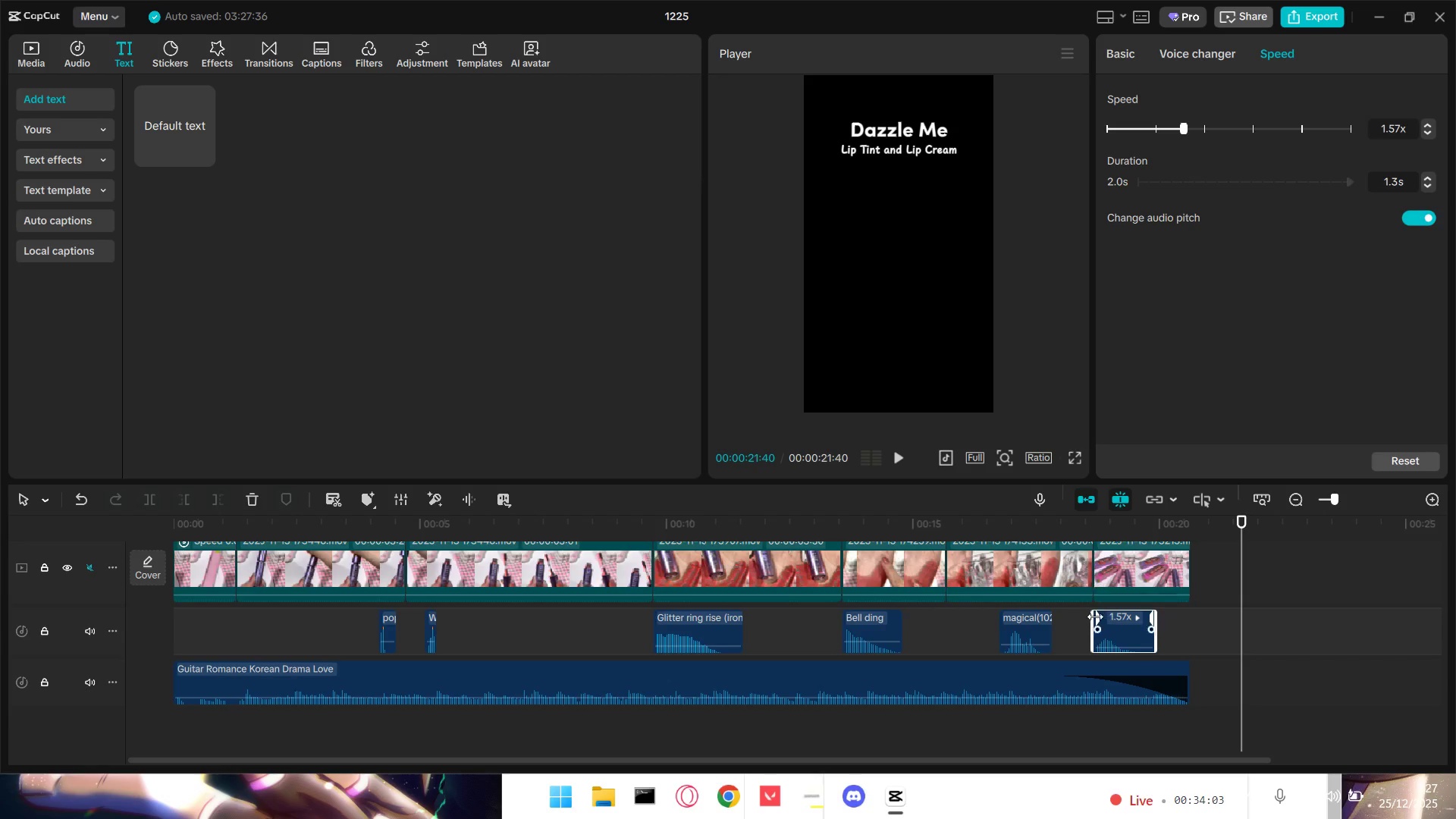 
left_click([1073, 630])
 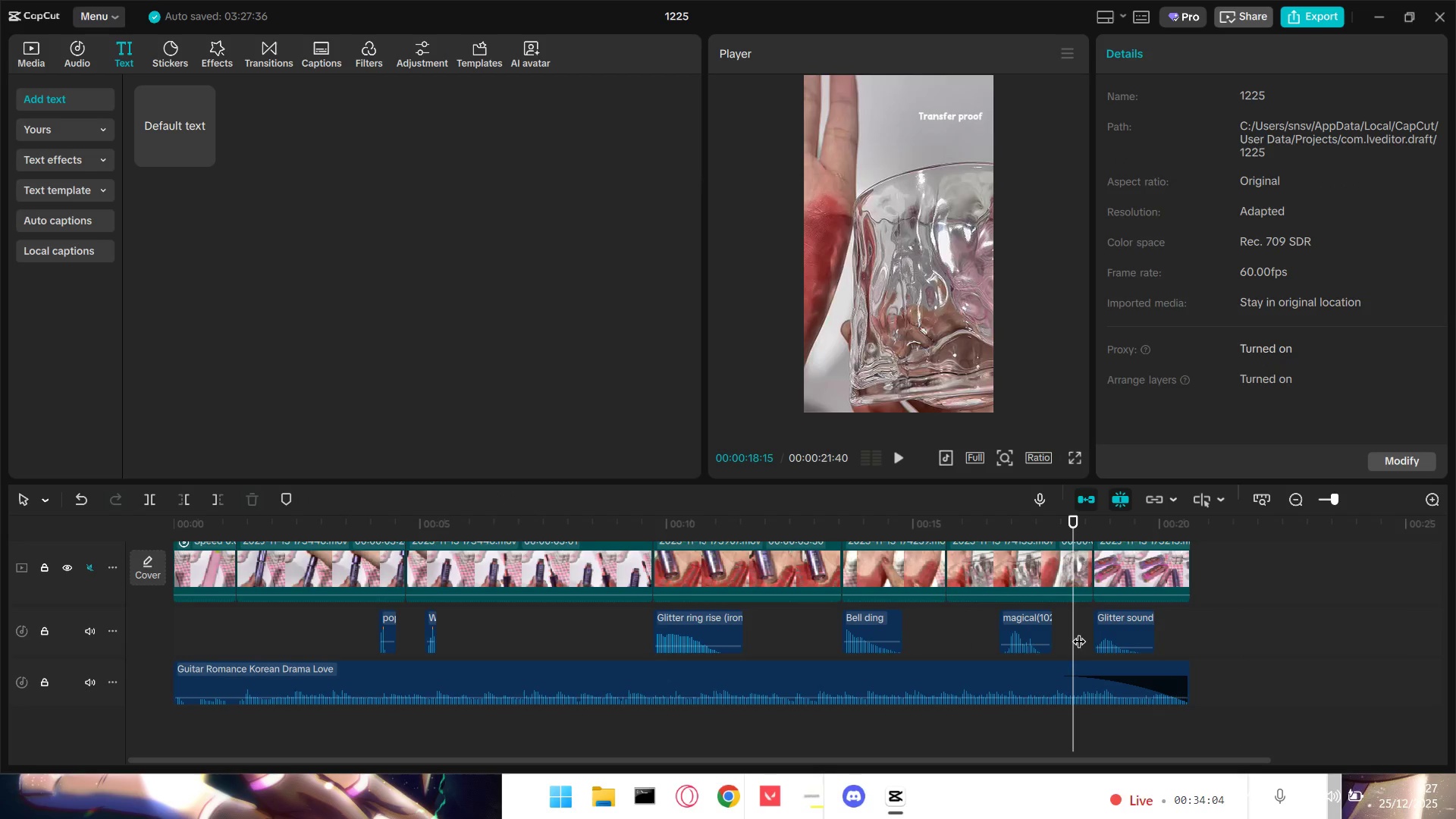 
key(Space)
 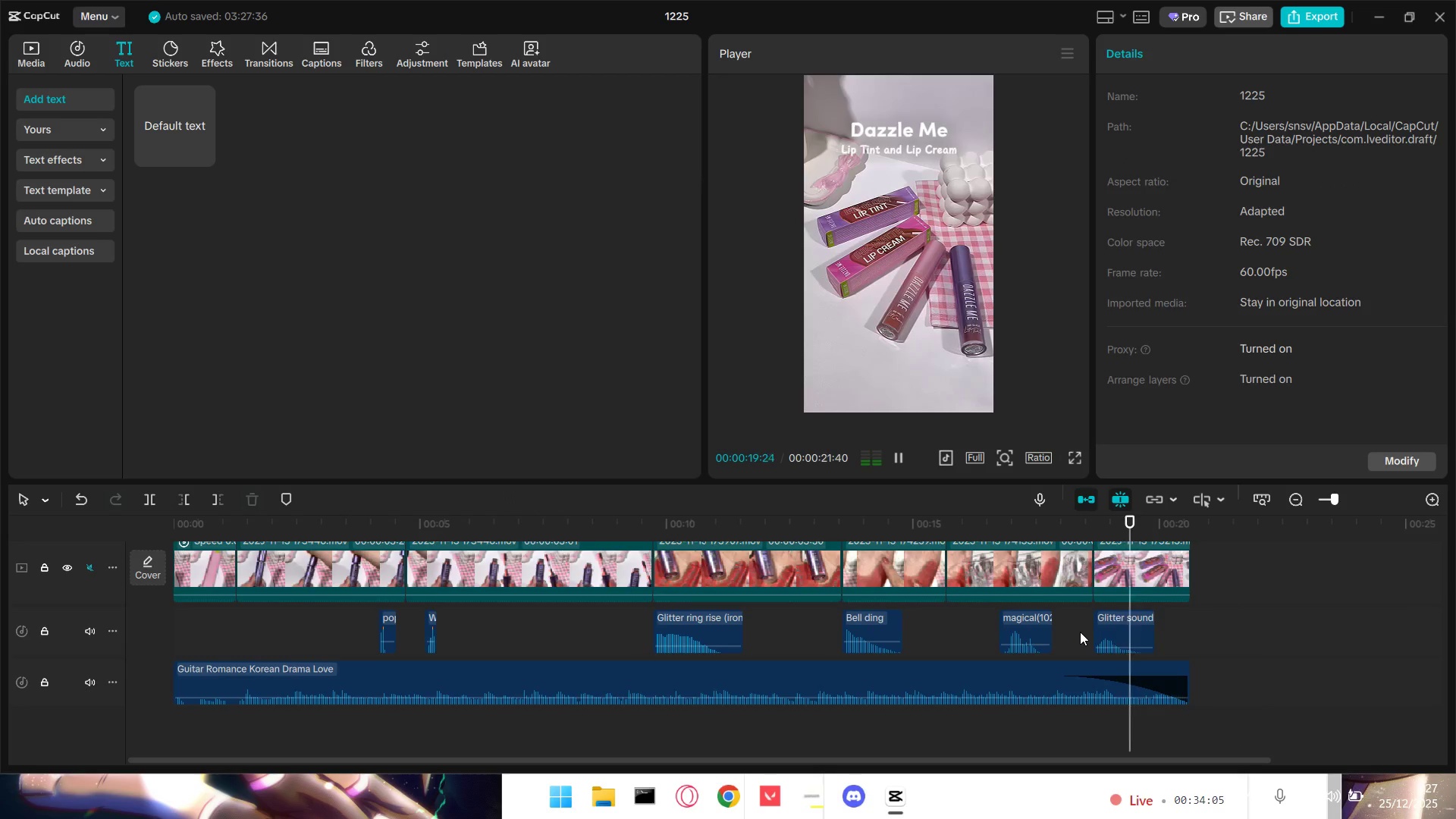 
key(Space)
 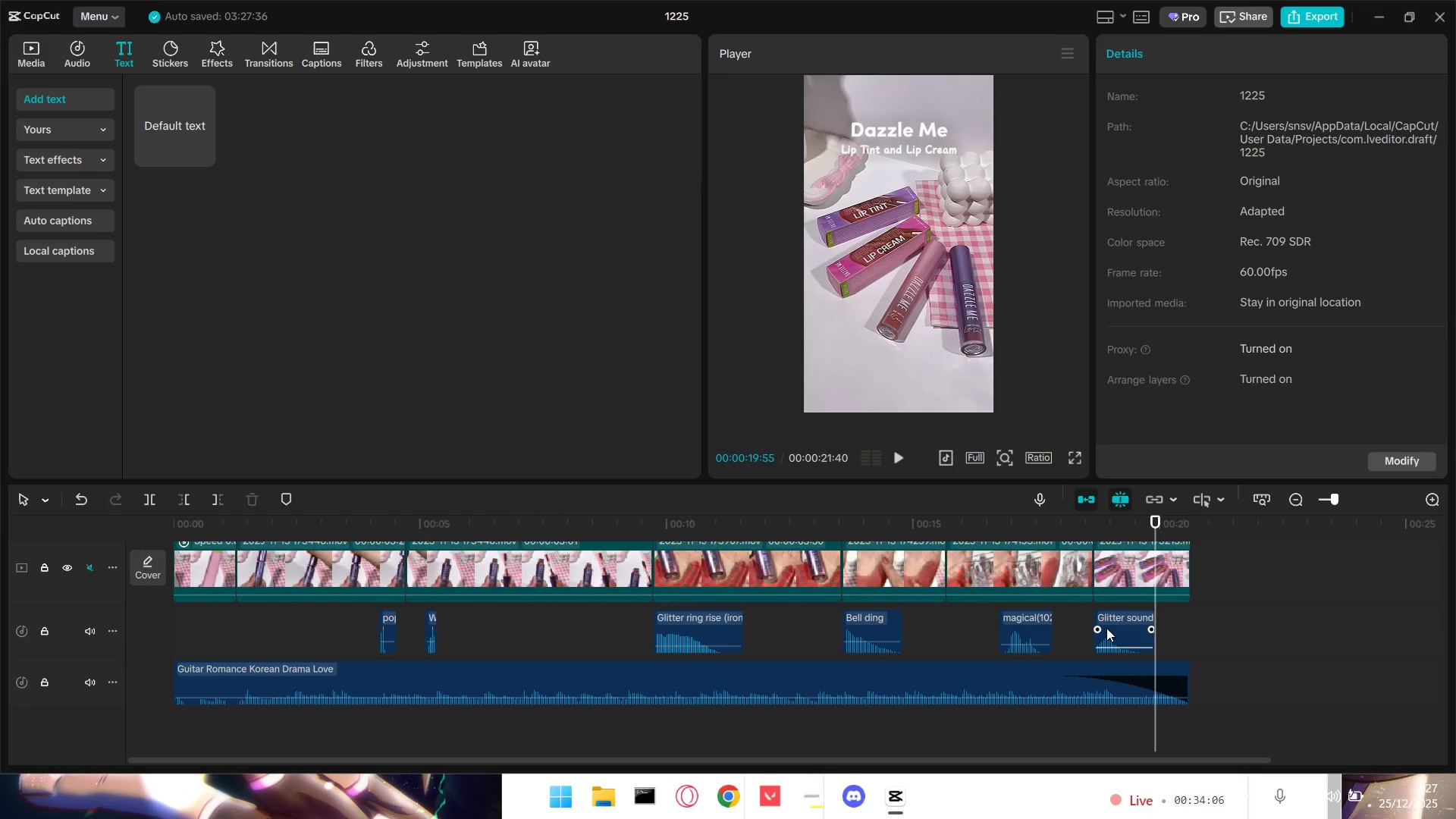 
left_click([1127, 632])
 